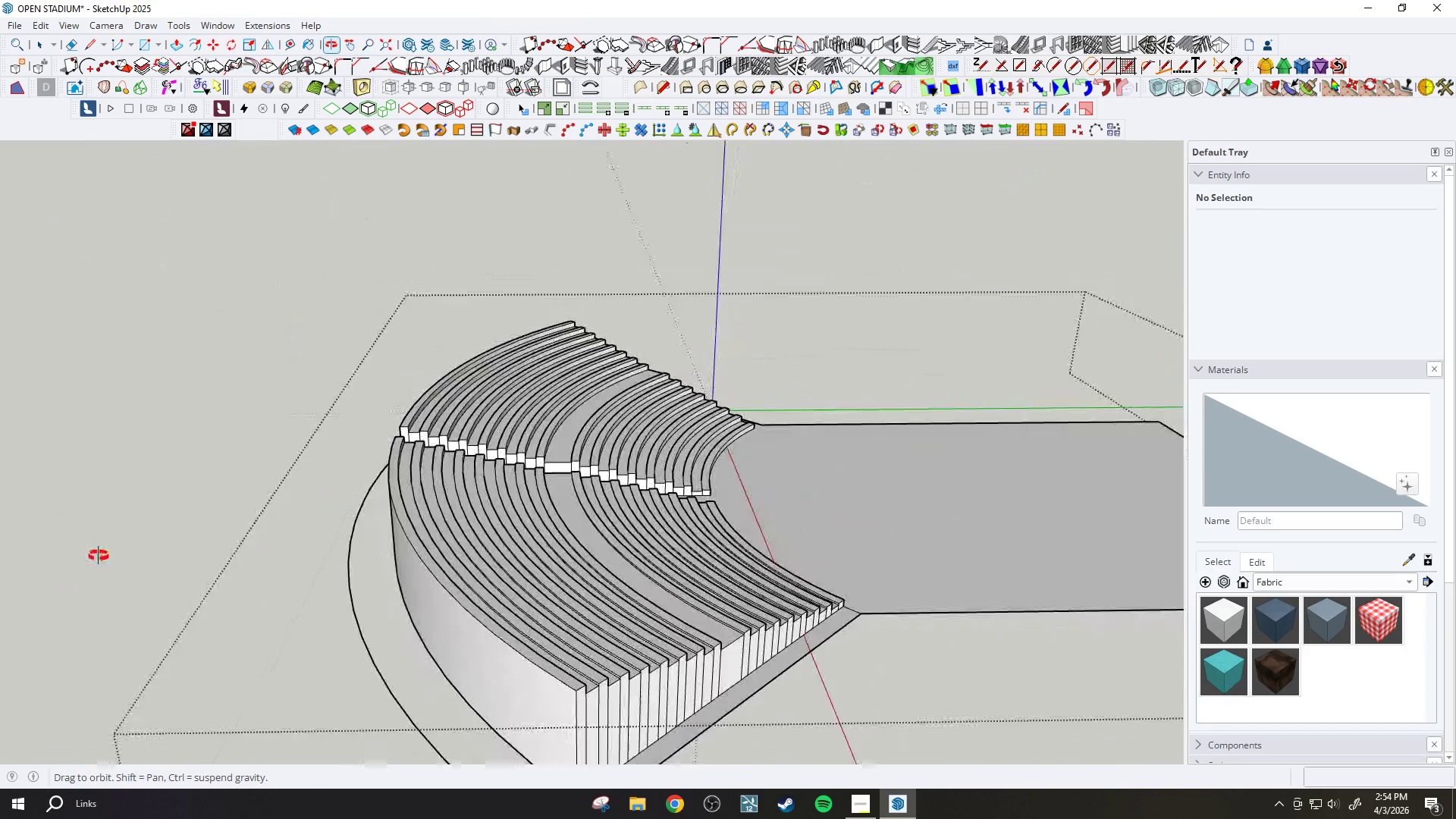 
key(Space)
 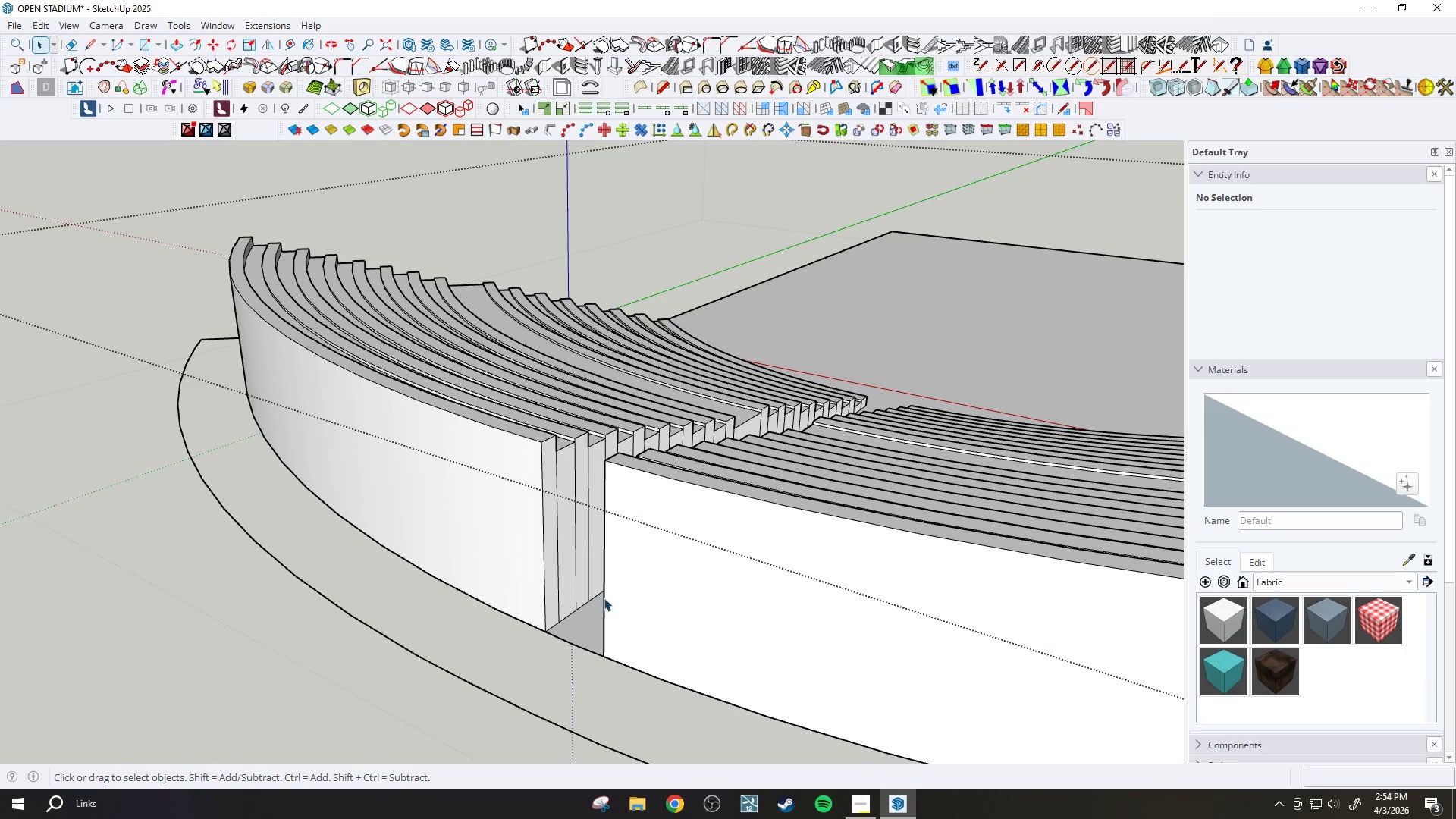 
scroll: coordinate [475, 500], scroll_direction: up, amount: 9.0
 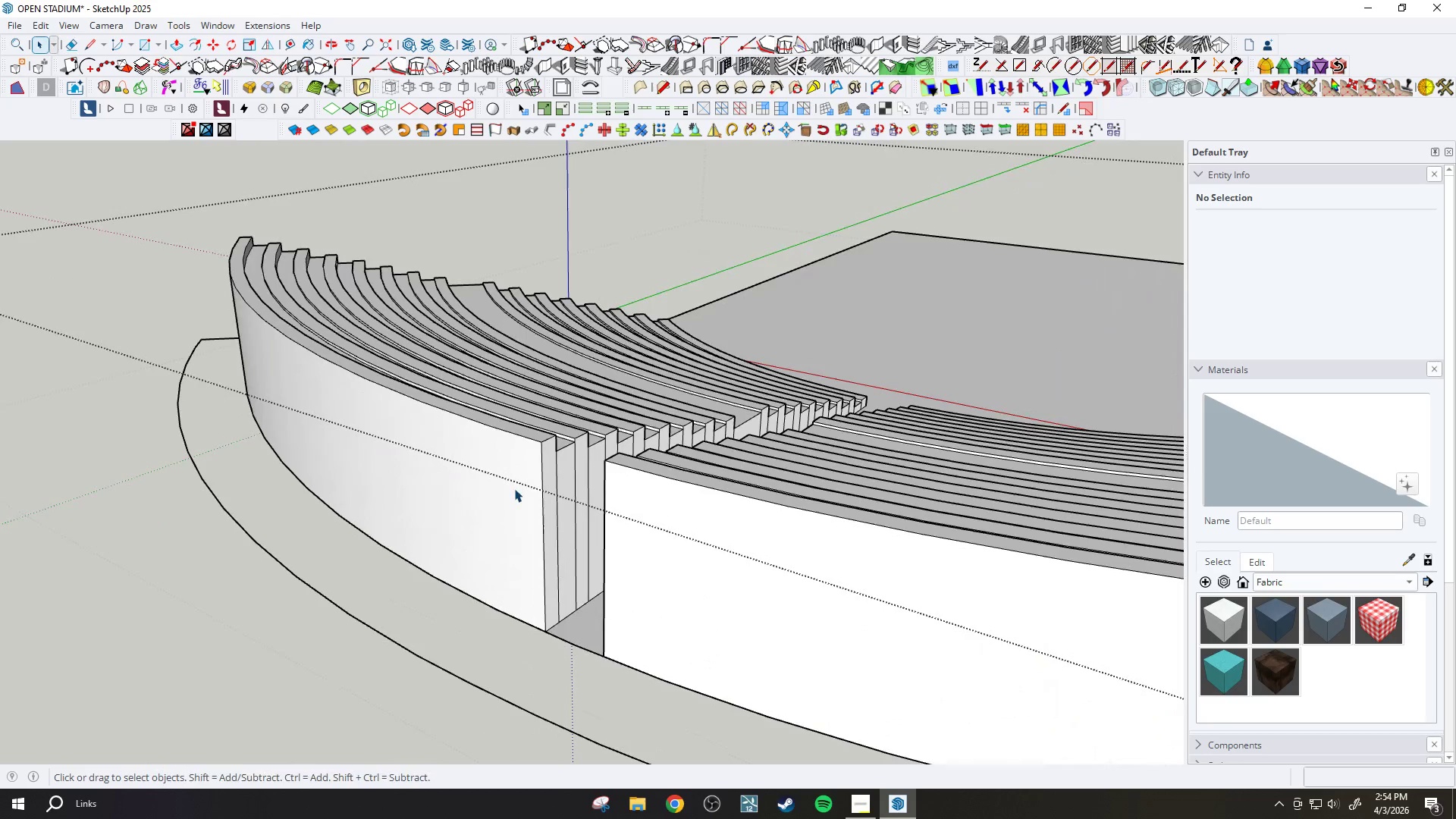 
left_click([328, 566])
 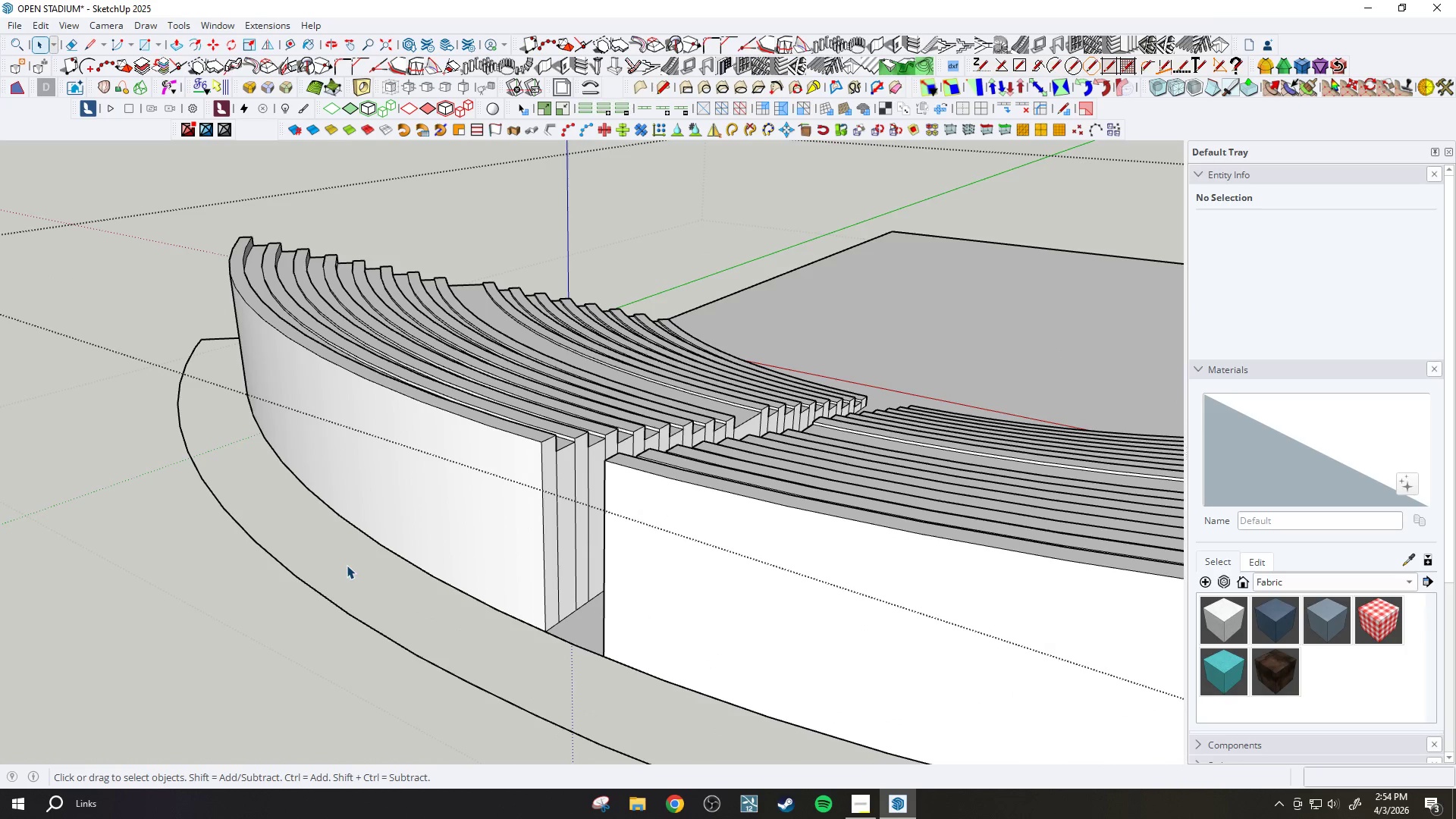 
key(L)
 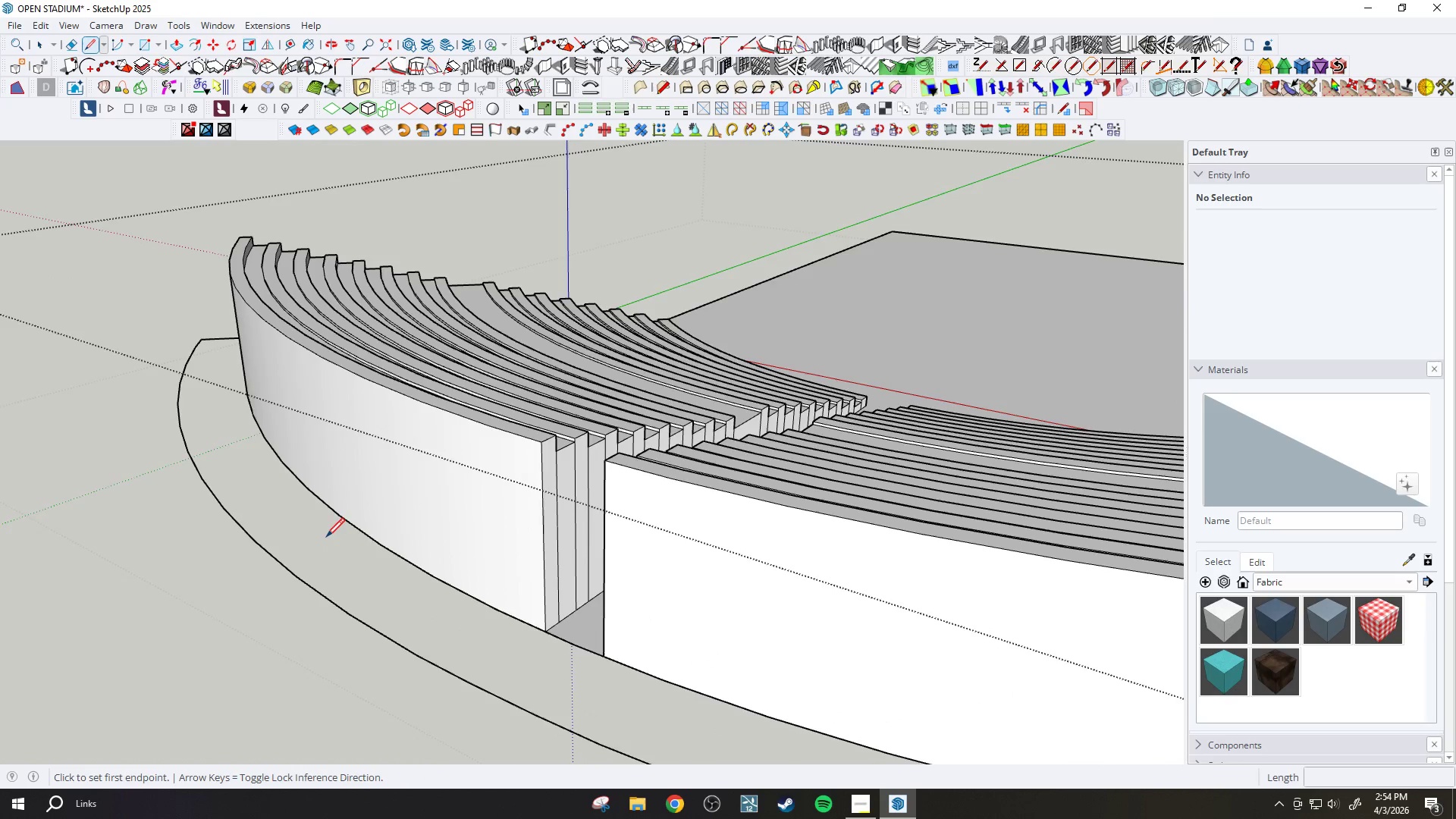 
scroll: coordinate [326, 537], scroll_direction: up, amount: 5.0
 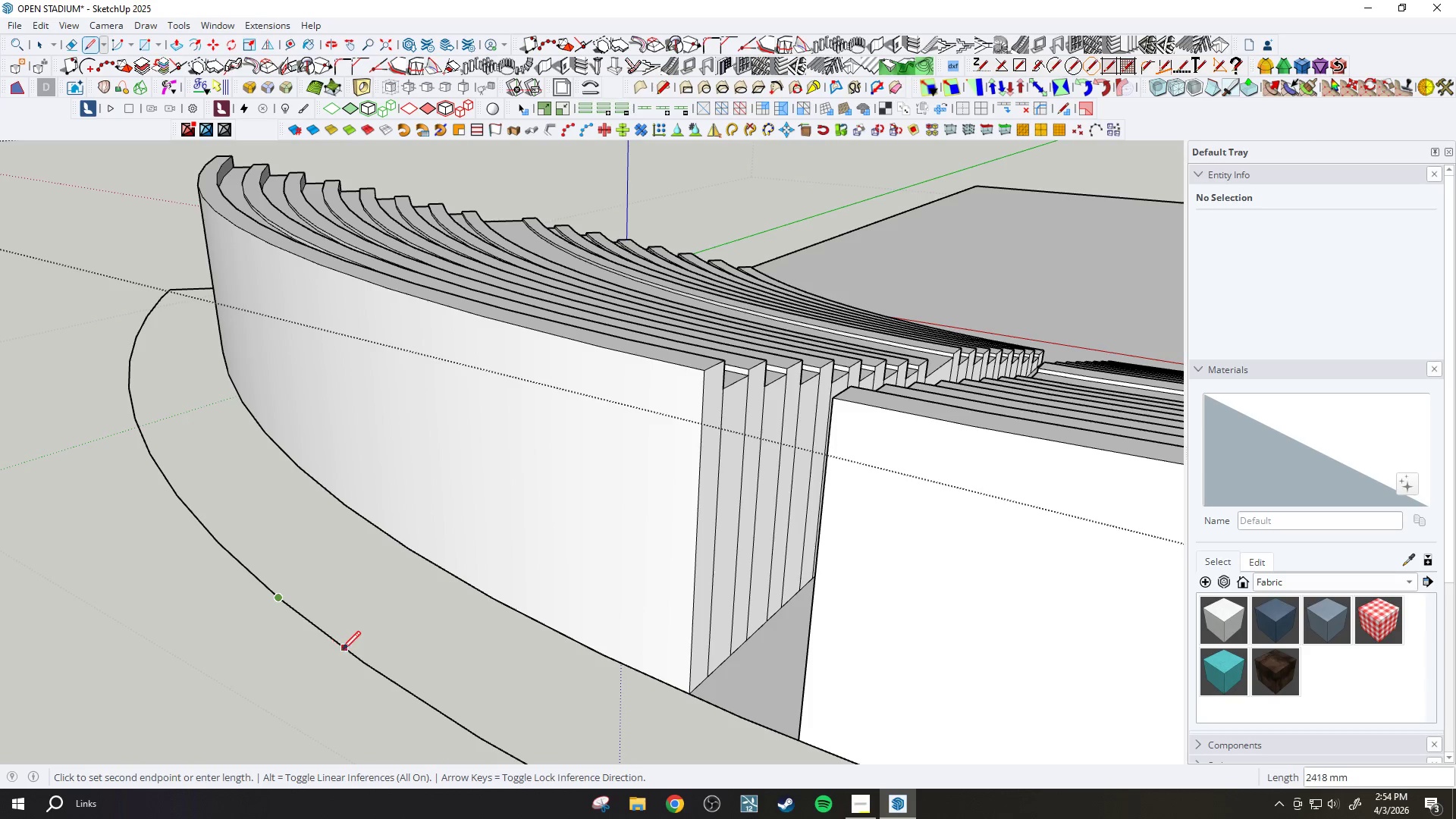 
left_click([364, 661])
 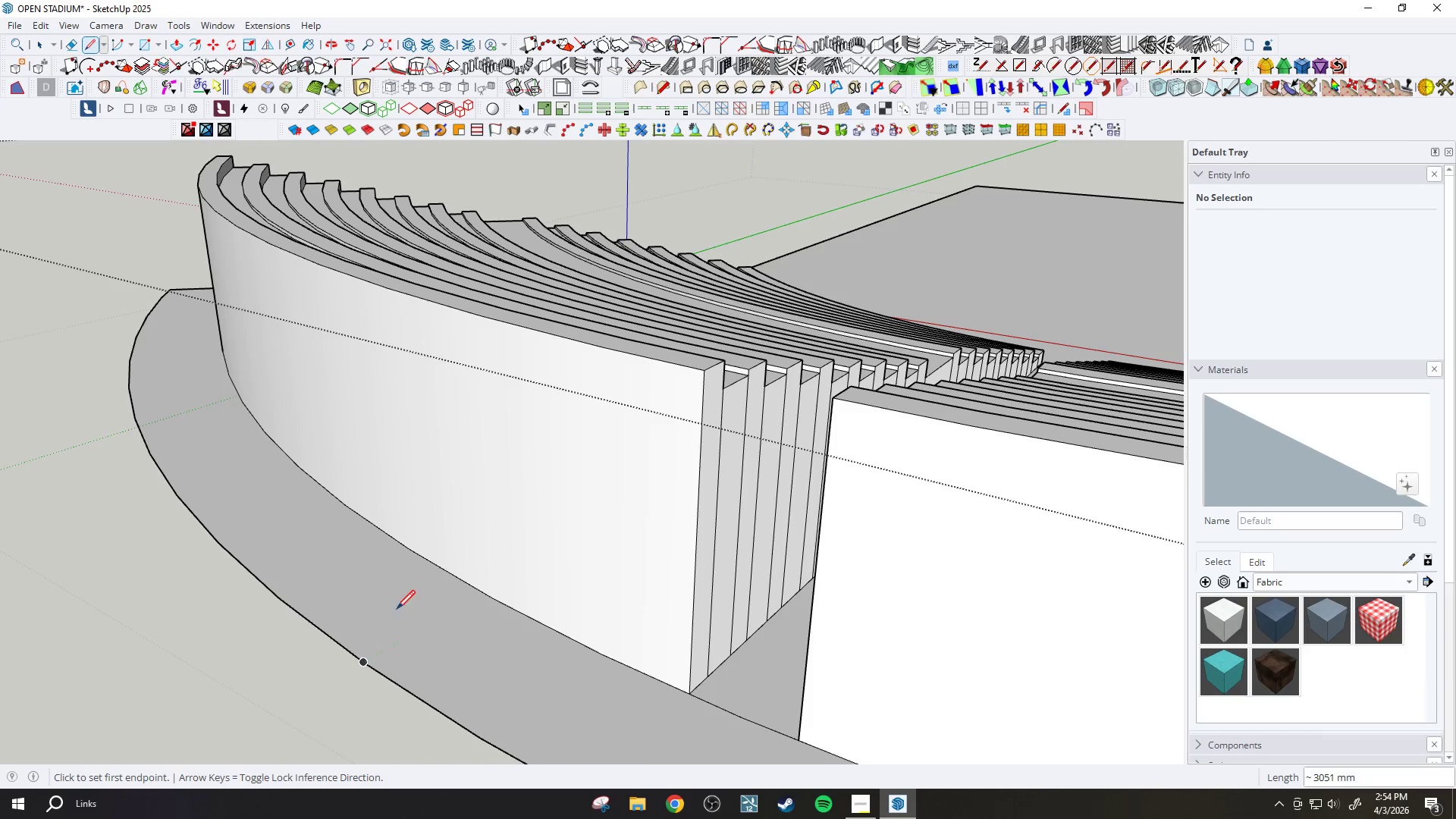 
key(Space)
 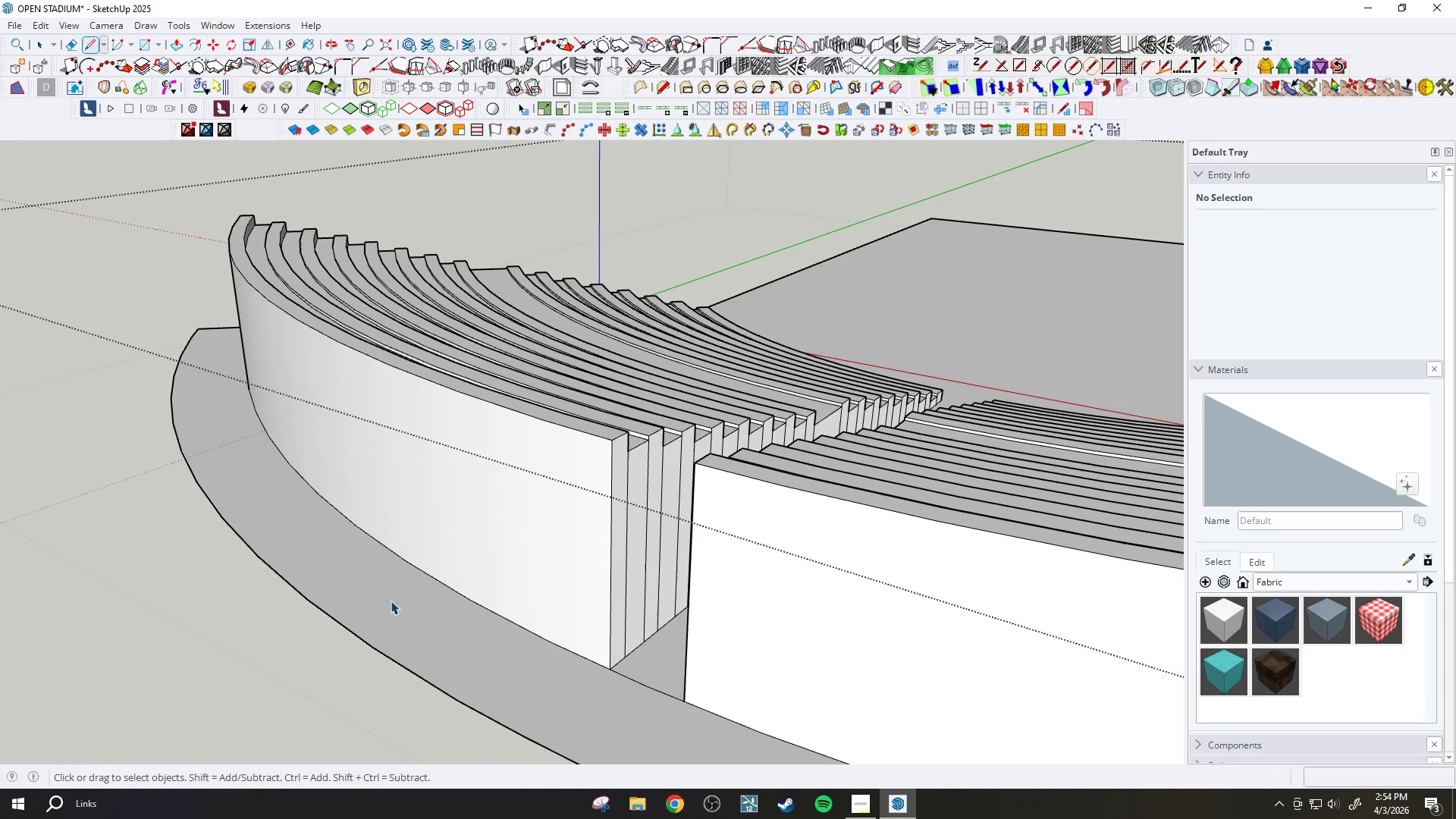 
left_click([390, 601])
 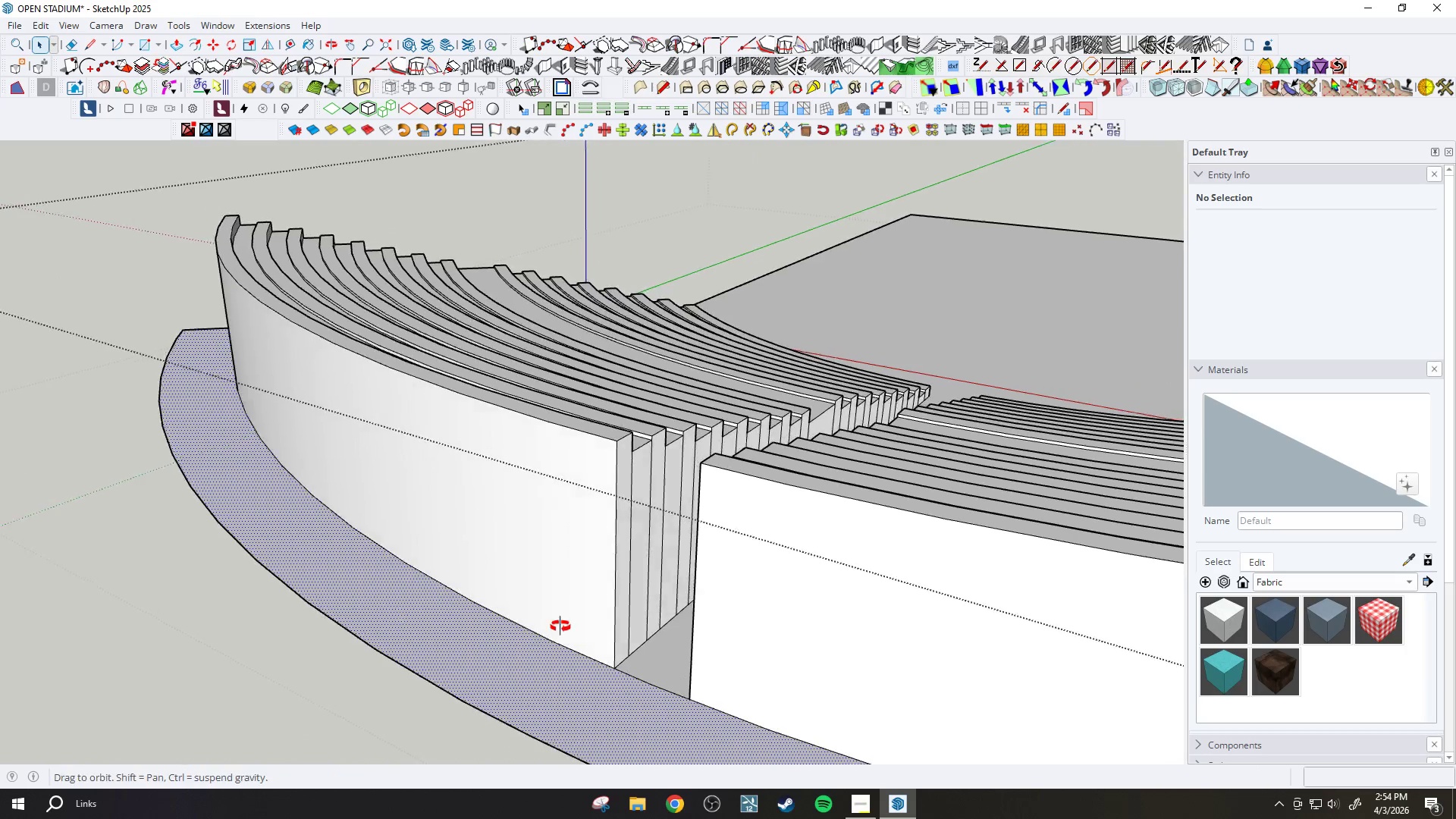 
scroll: coordinate [701, 617], scroll_direction: down, amount: 15.0
 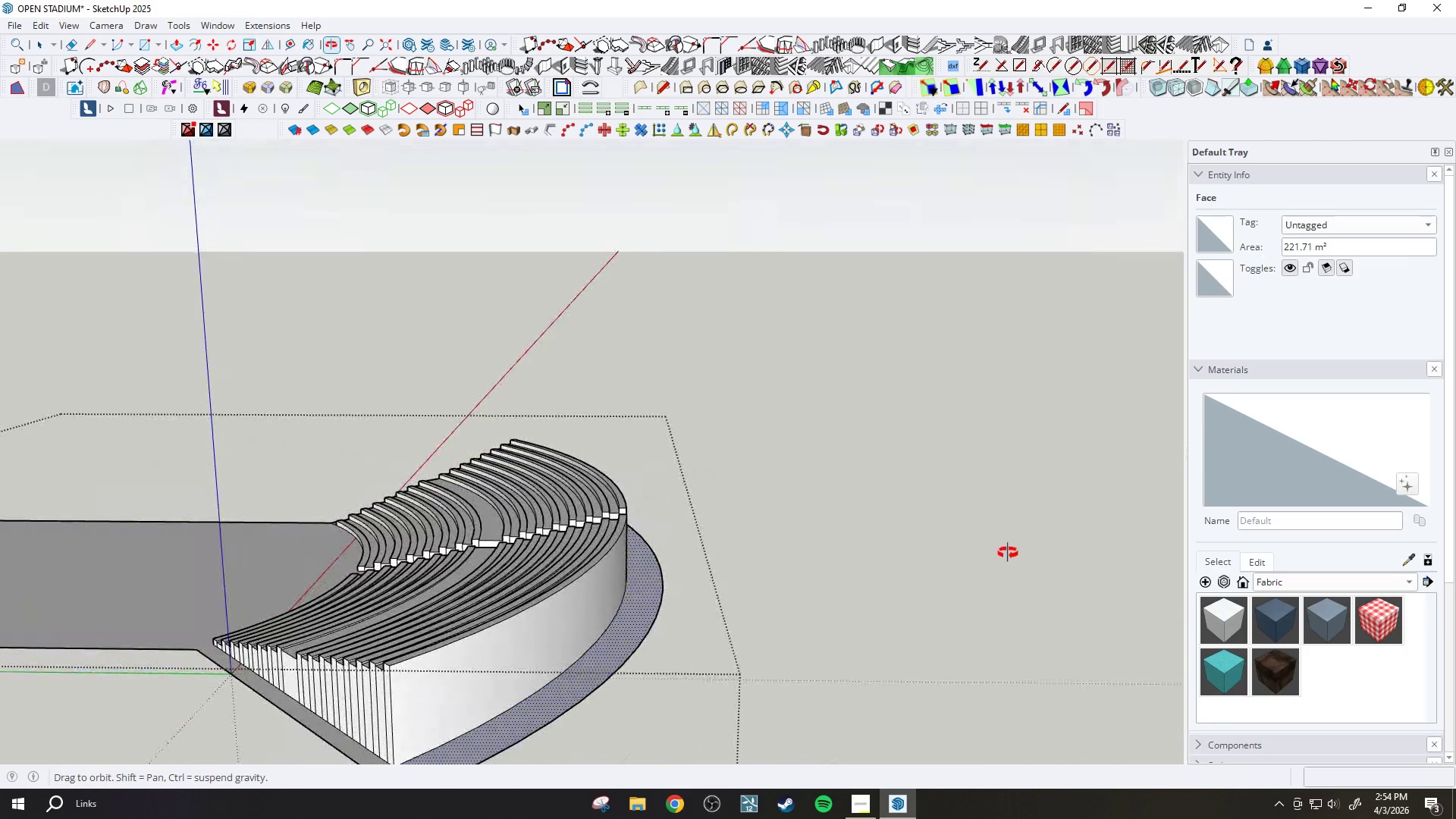 
scroll: coordinate [510, 653], scroll_direction: up, amount: 6.0
 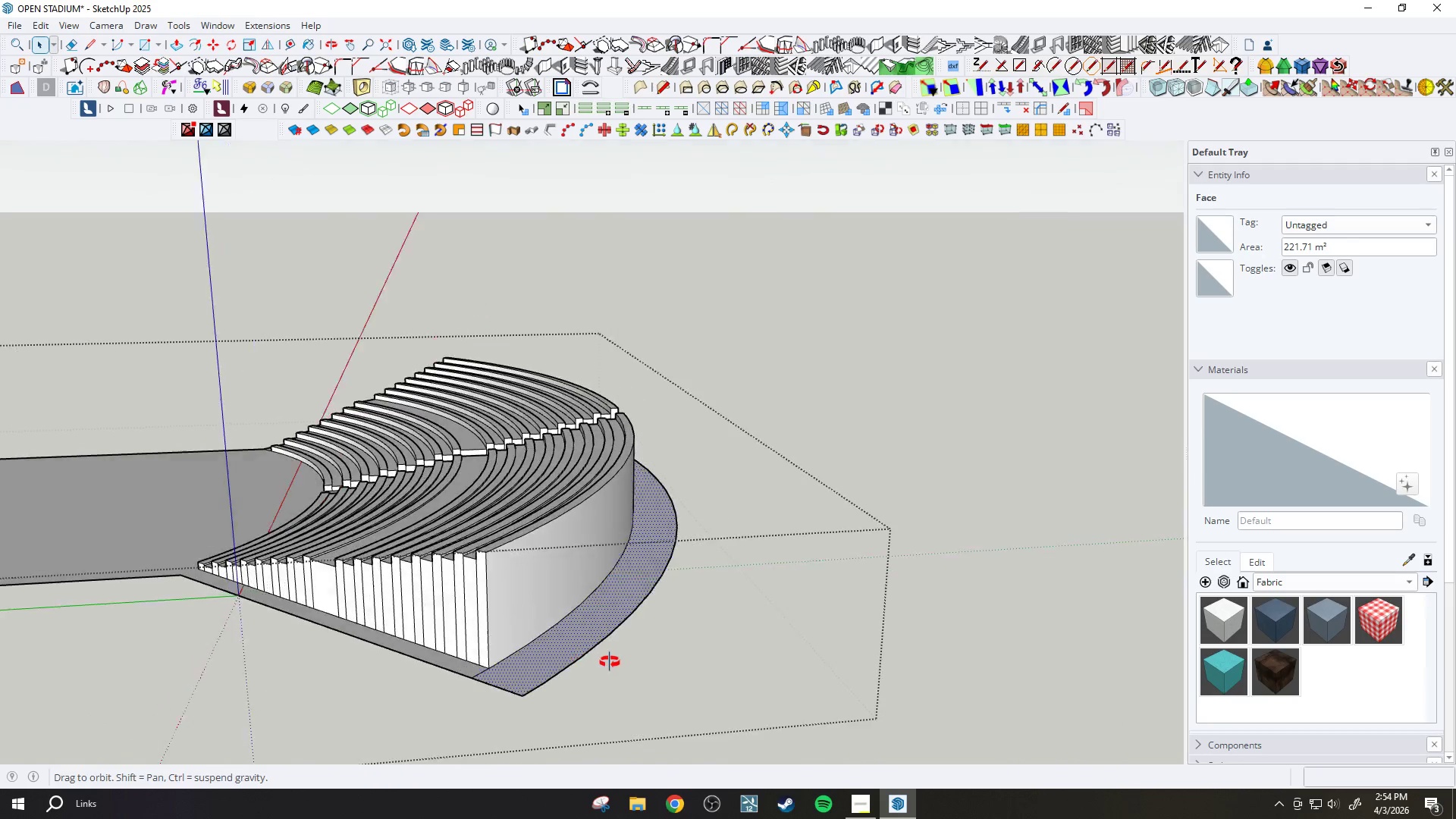 
key(P)
 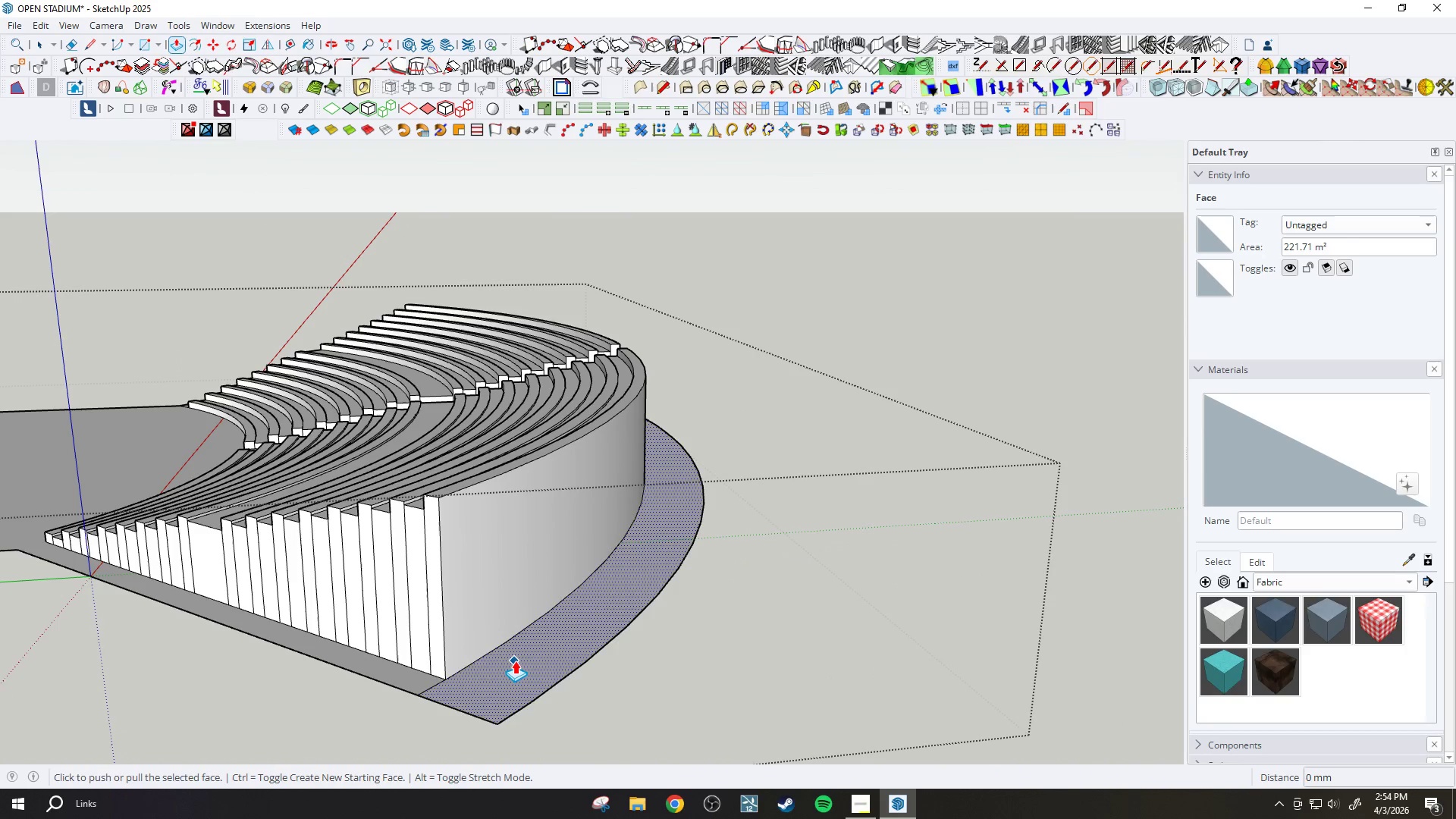 
scroll: coordinate [571, 650], scroll_direction: up, amount: 5.0
 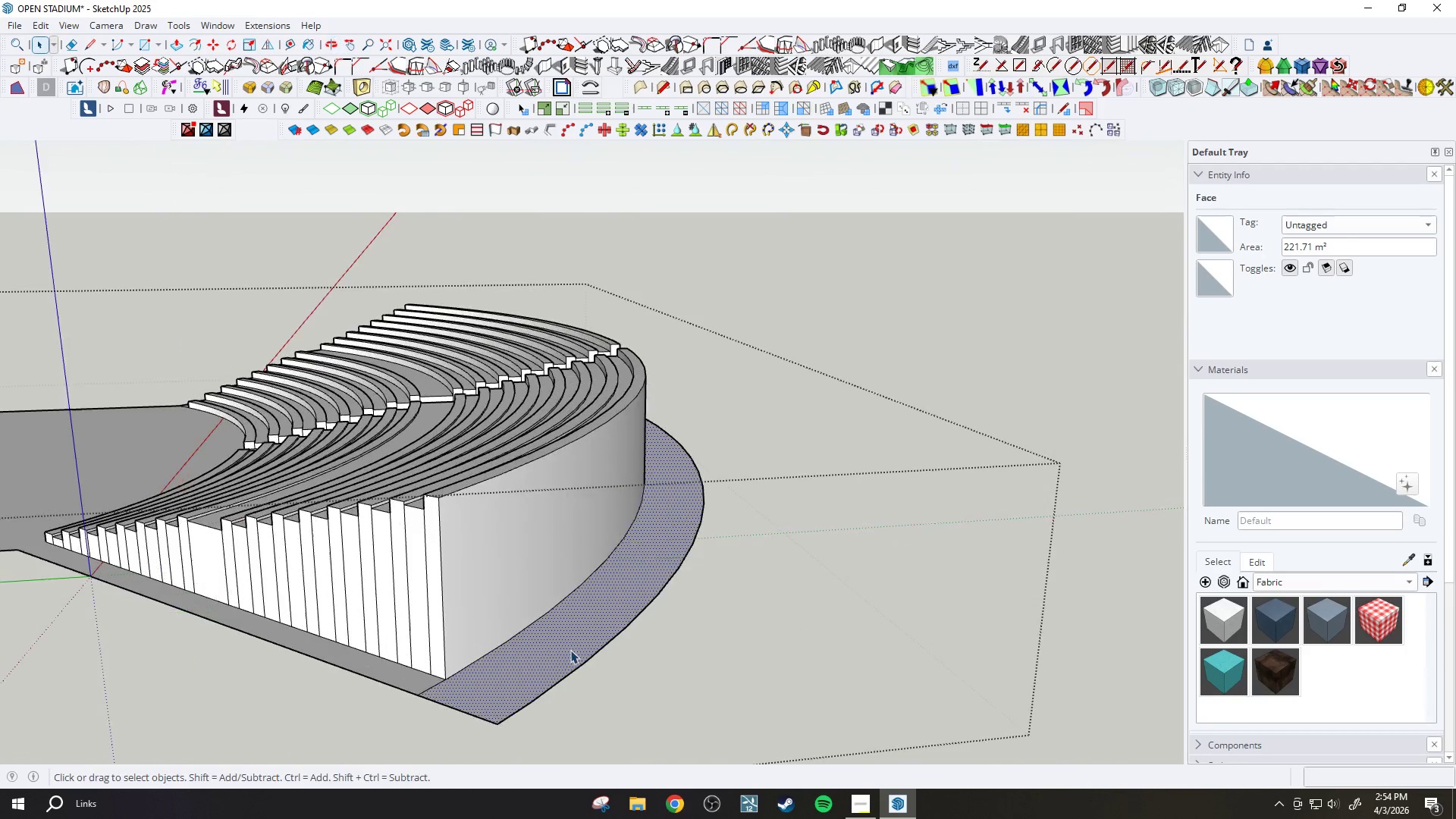 
key(Escape)
 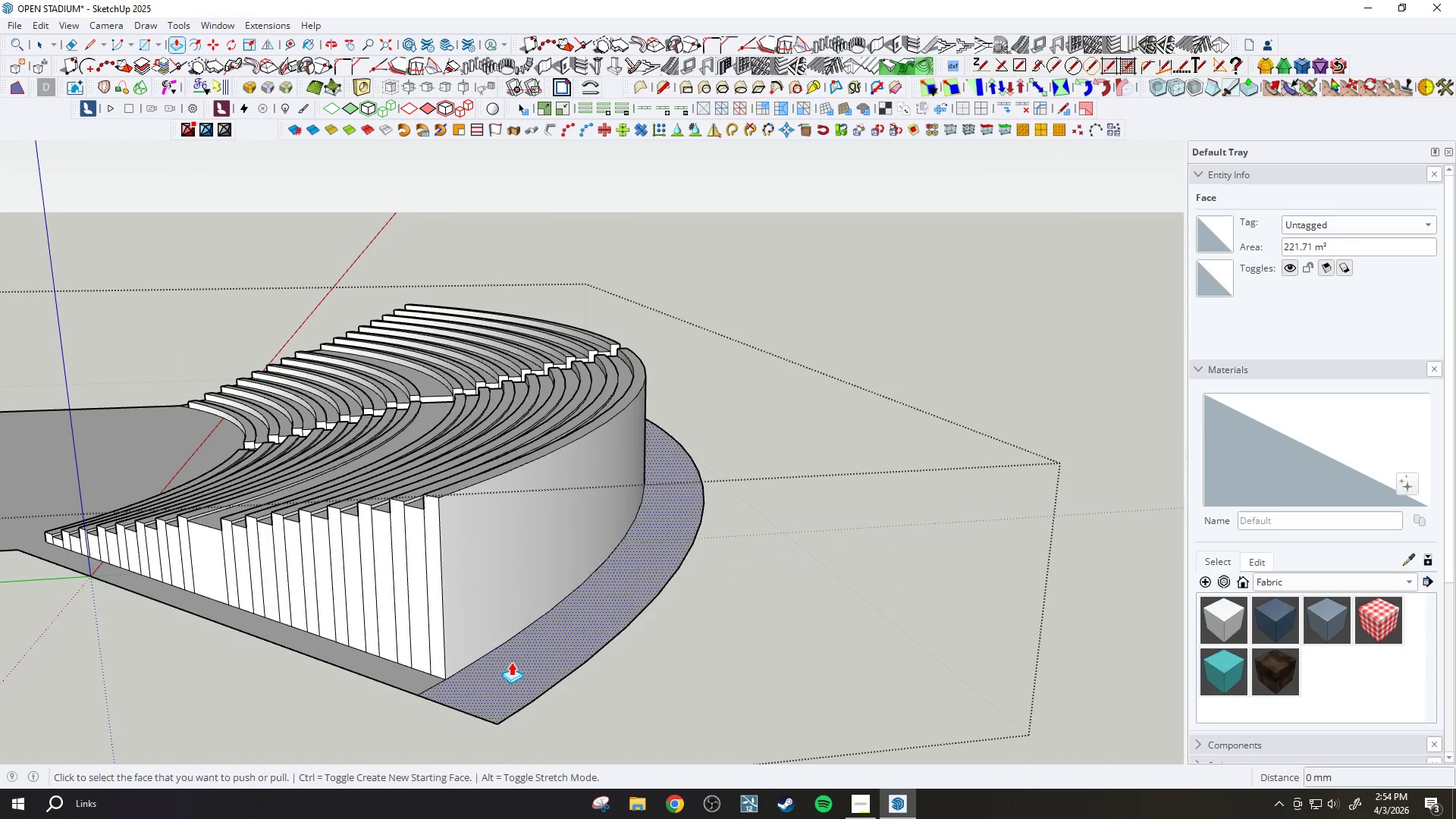 
left_click([492, 673])
 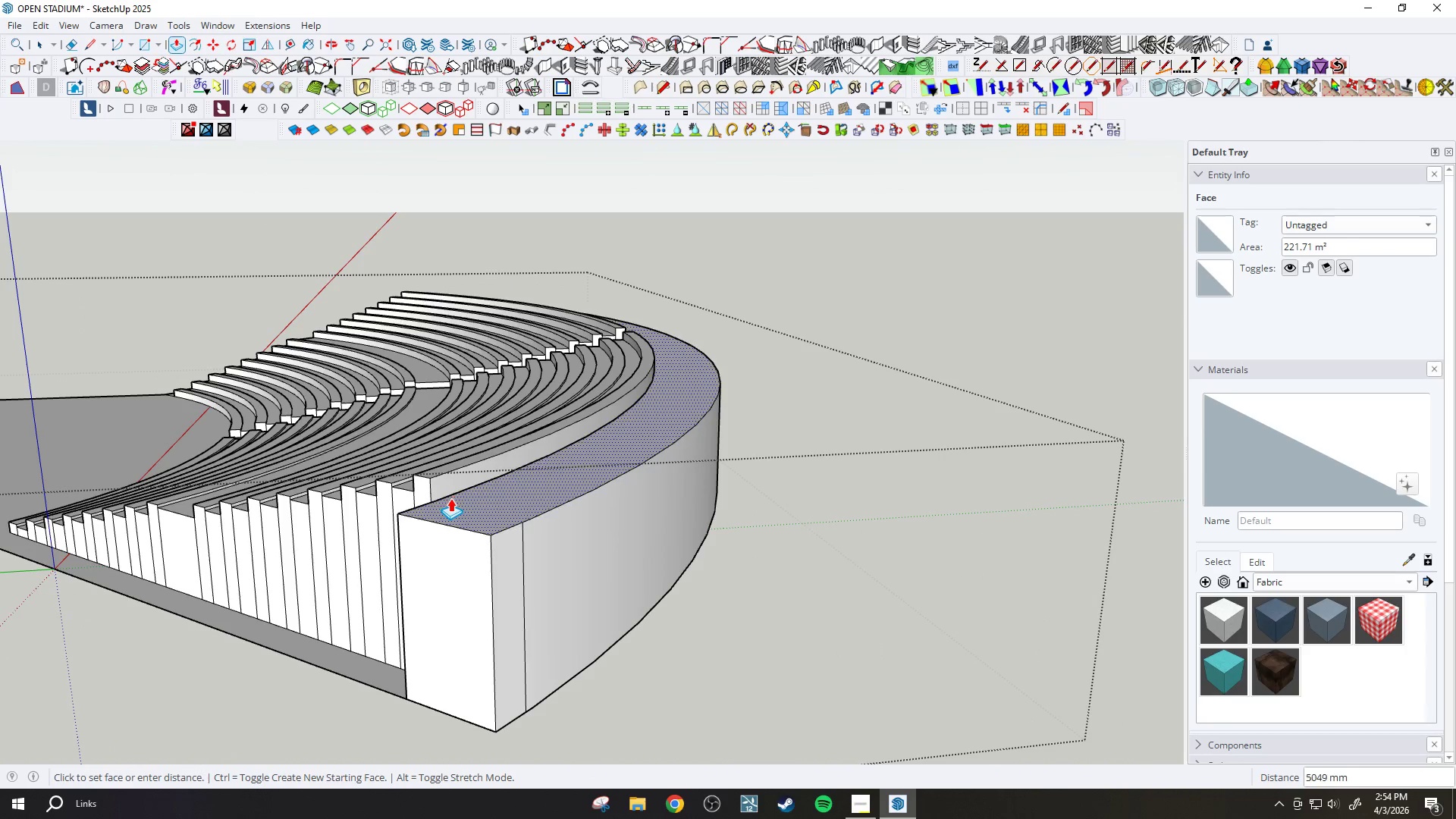 
scroll: coordinate [448, 499], scroll_direction: up, amount: 6.0
 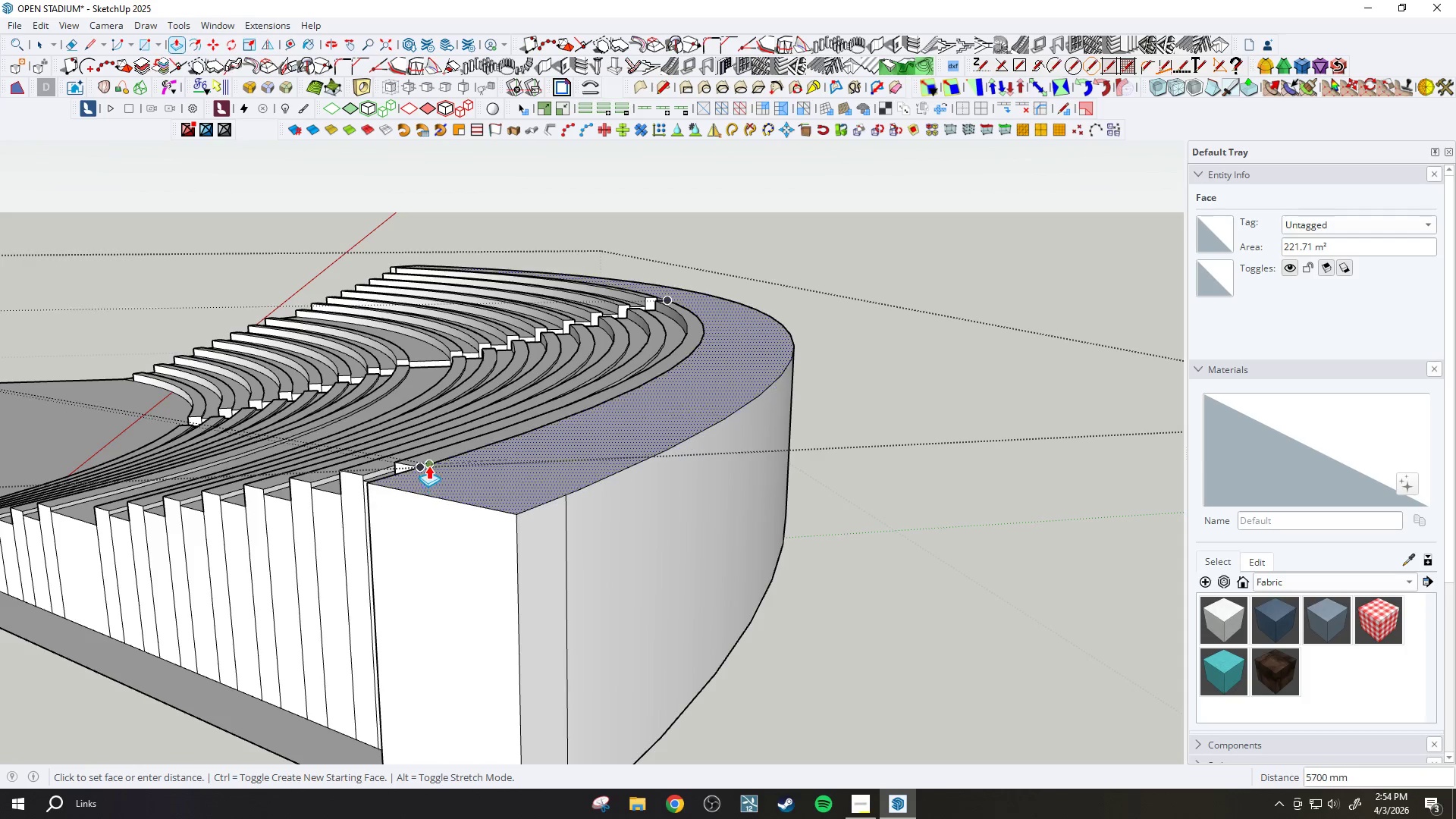 
left_click([425, 463])
 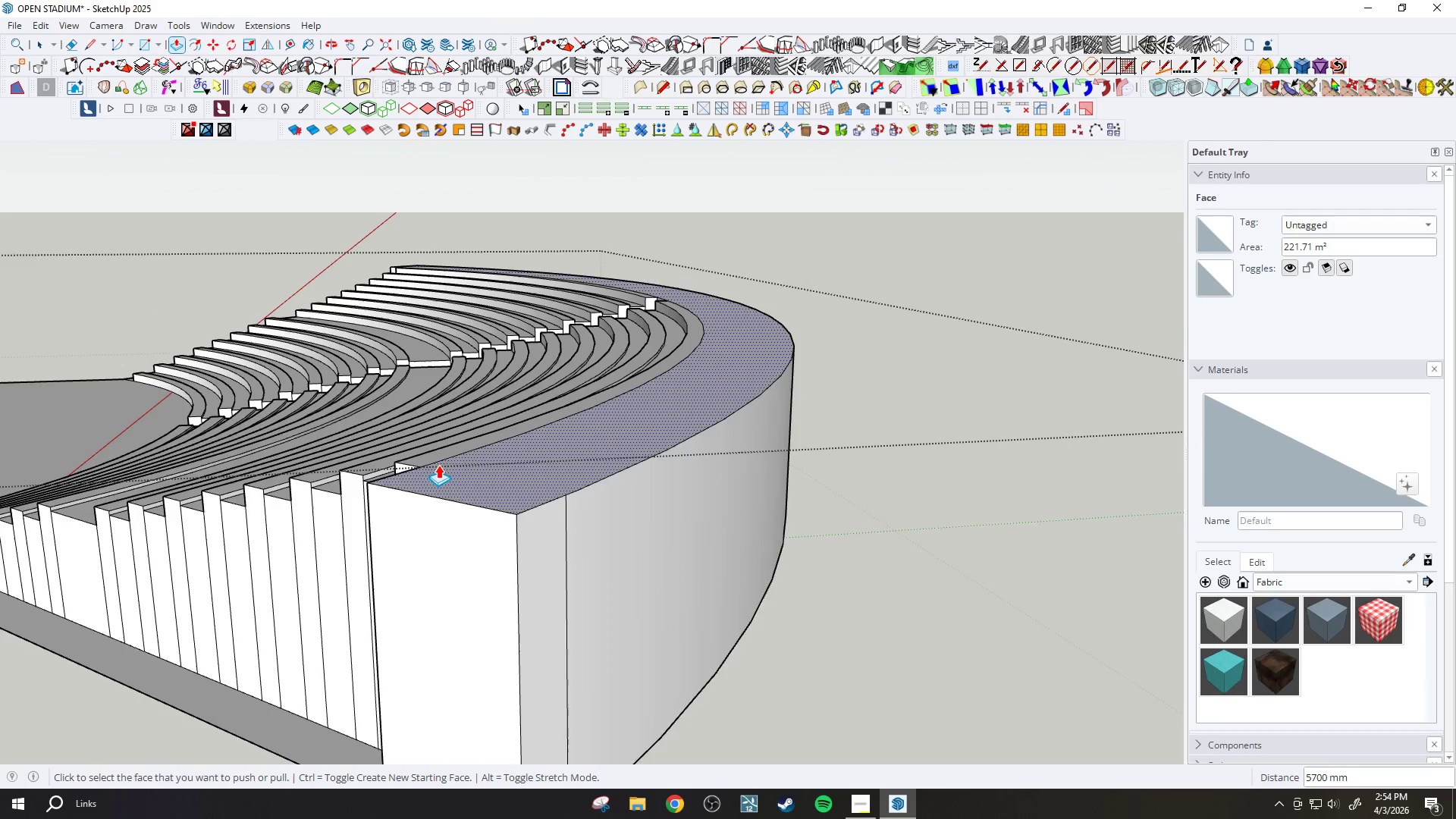 
scroll: coordinate [440, 464], scroll_direction: up, amount: 2.0
 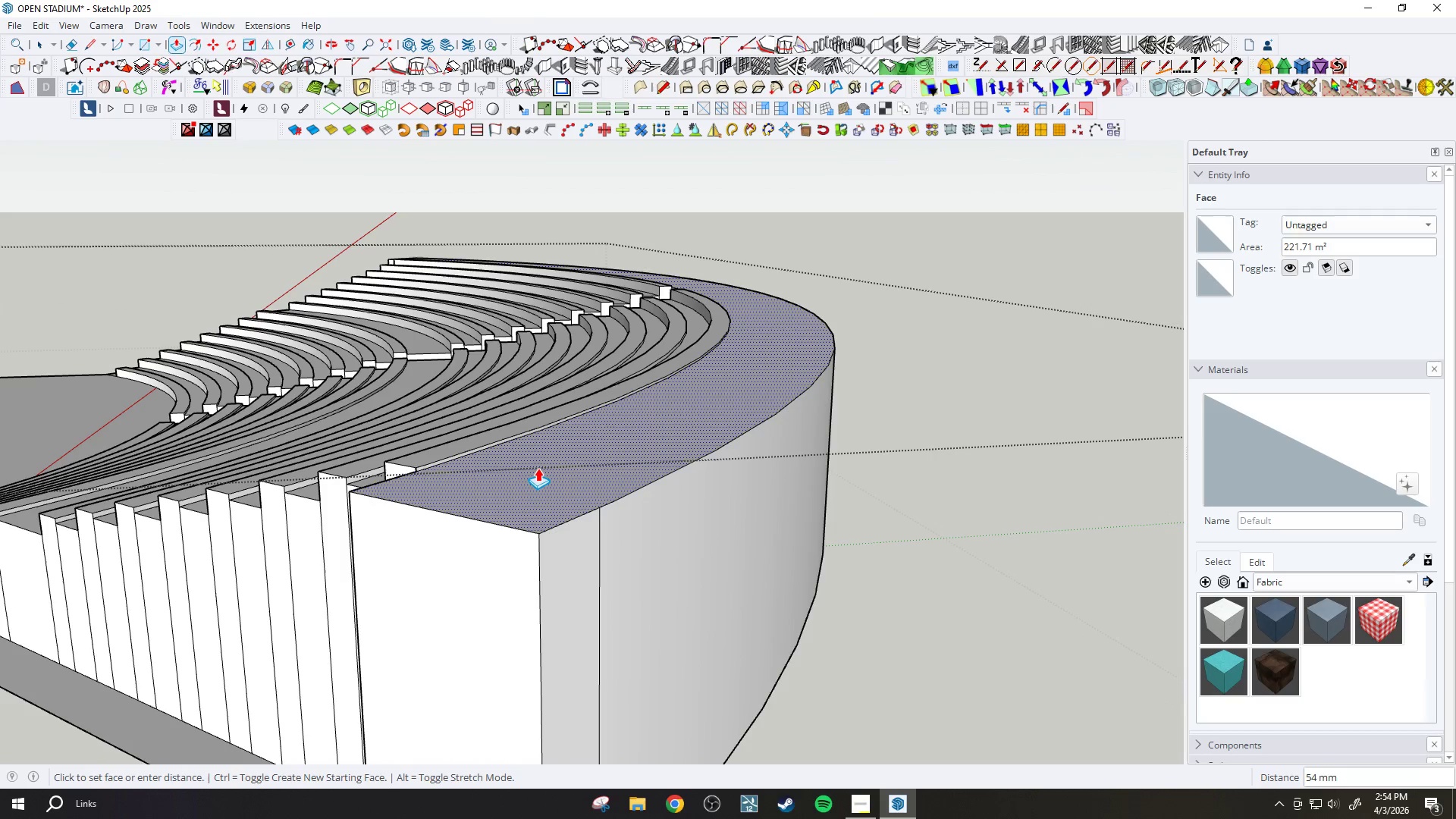 
type(100)
 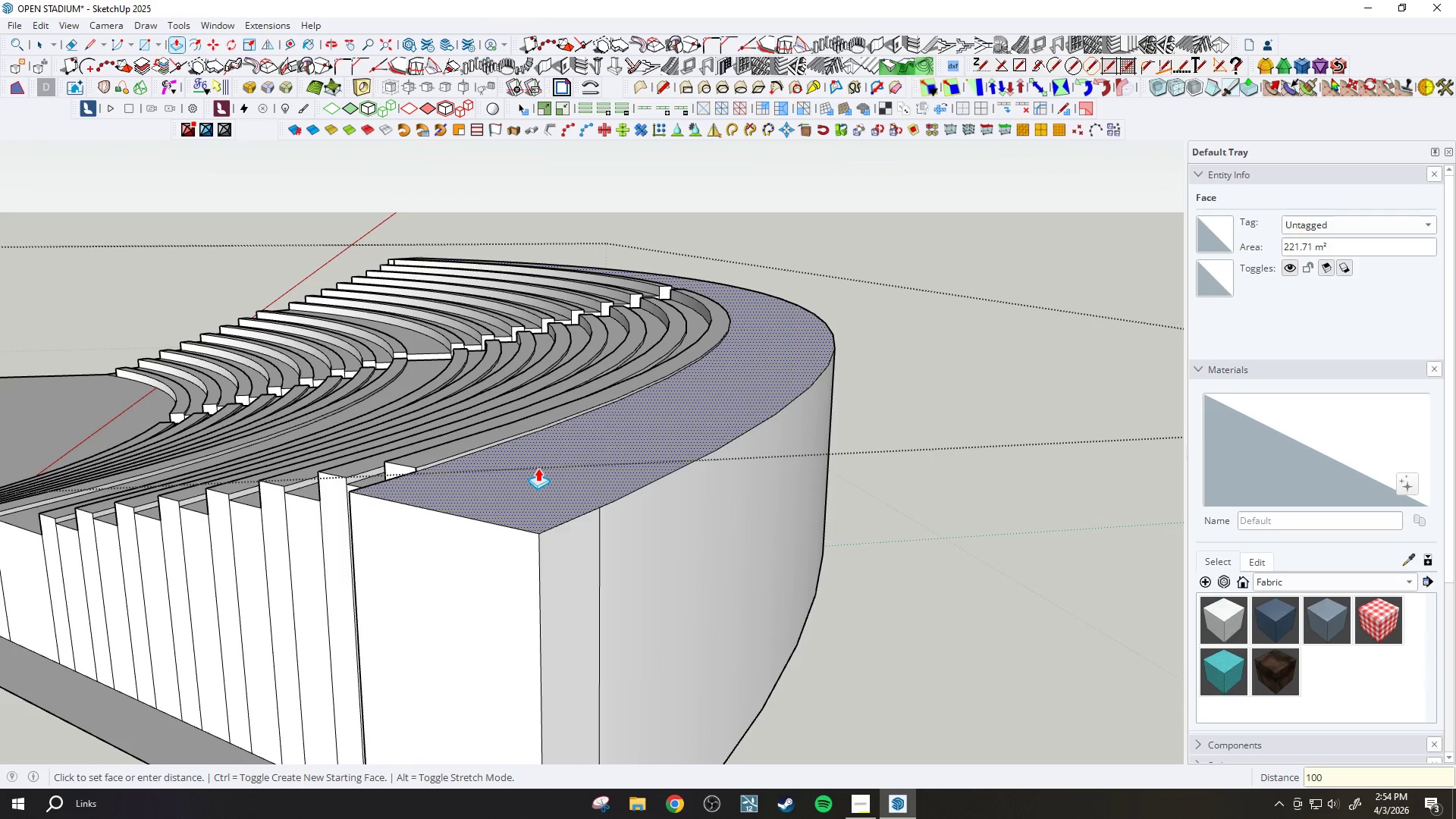 
key(Enter)
 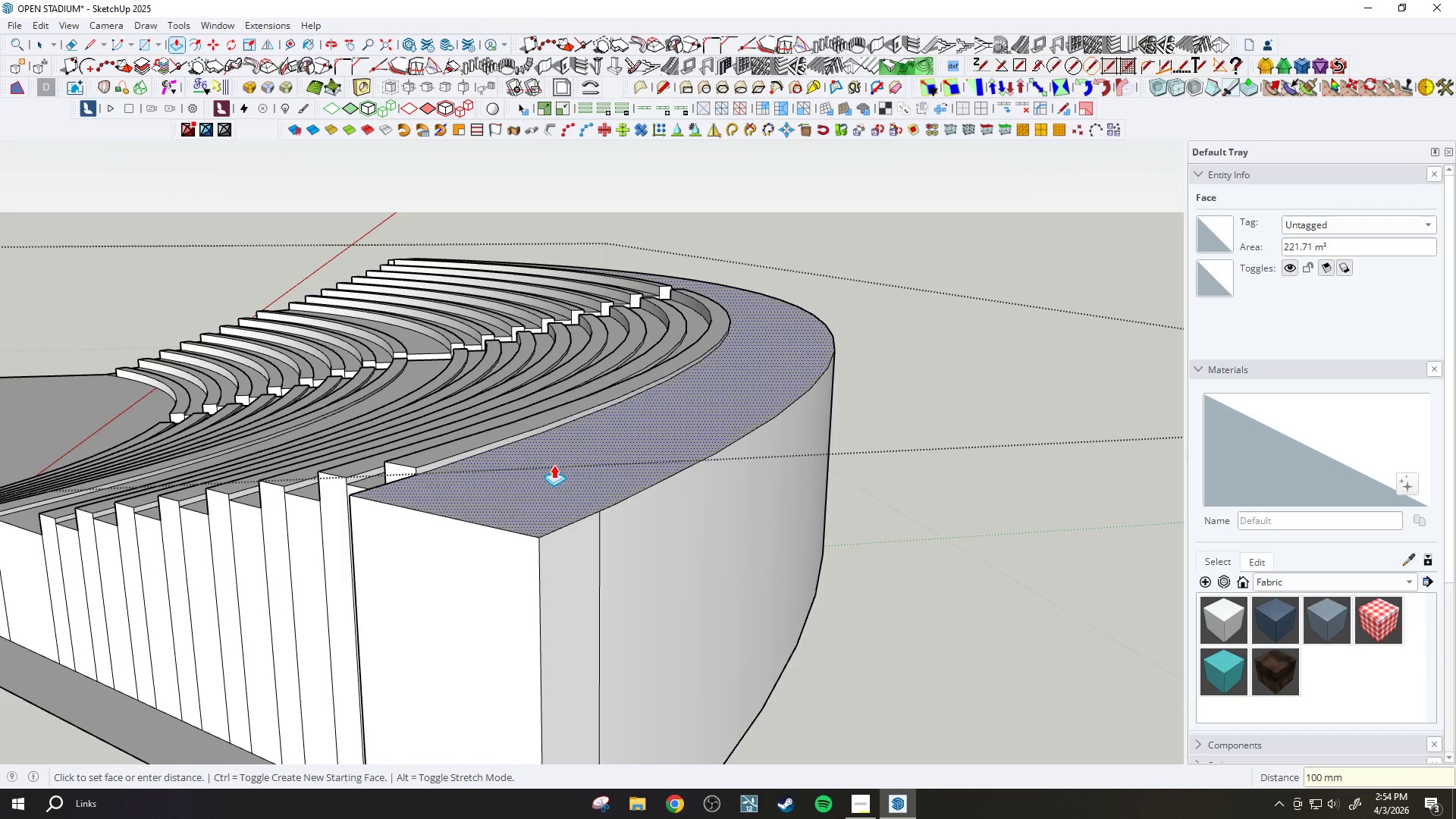 
key(E)
 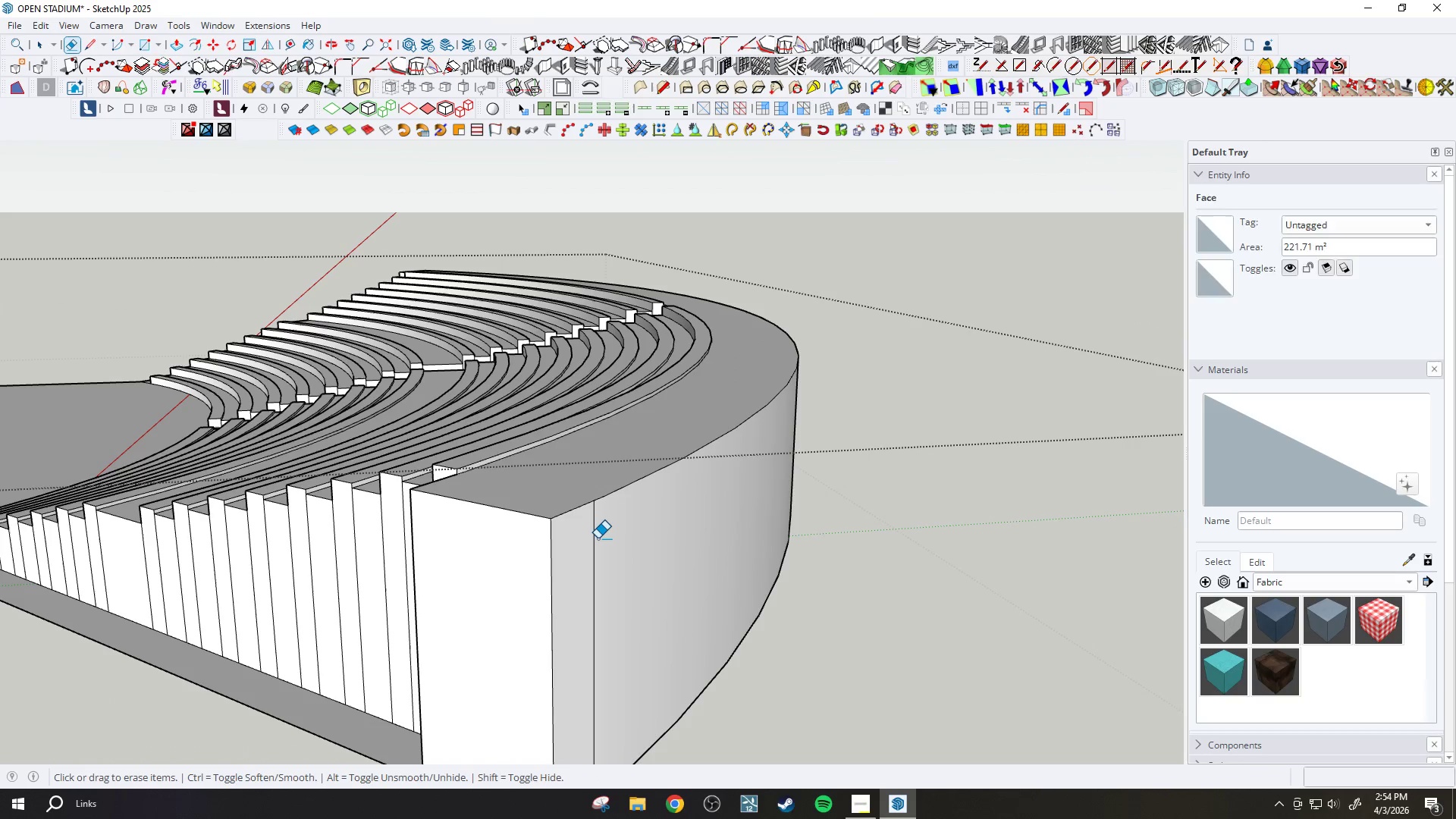 
scroll: coordinate [596, 485], scroll_direction: down, amount: 4.0
 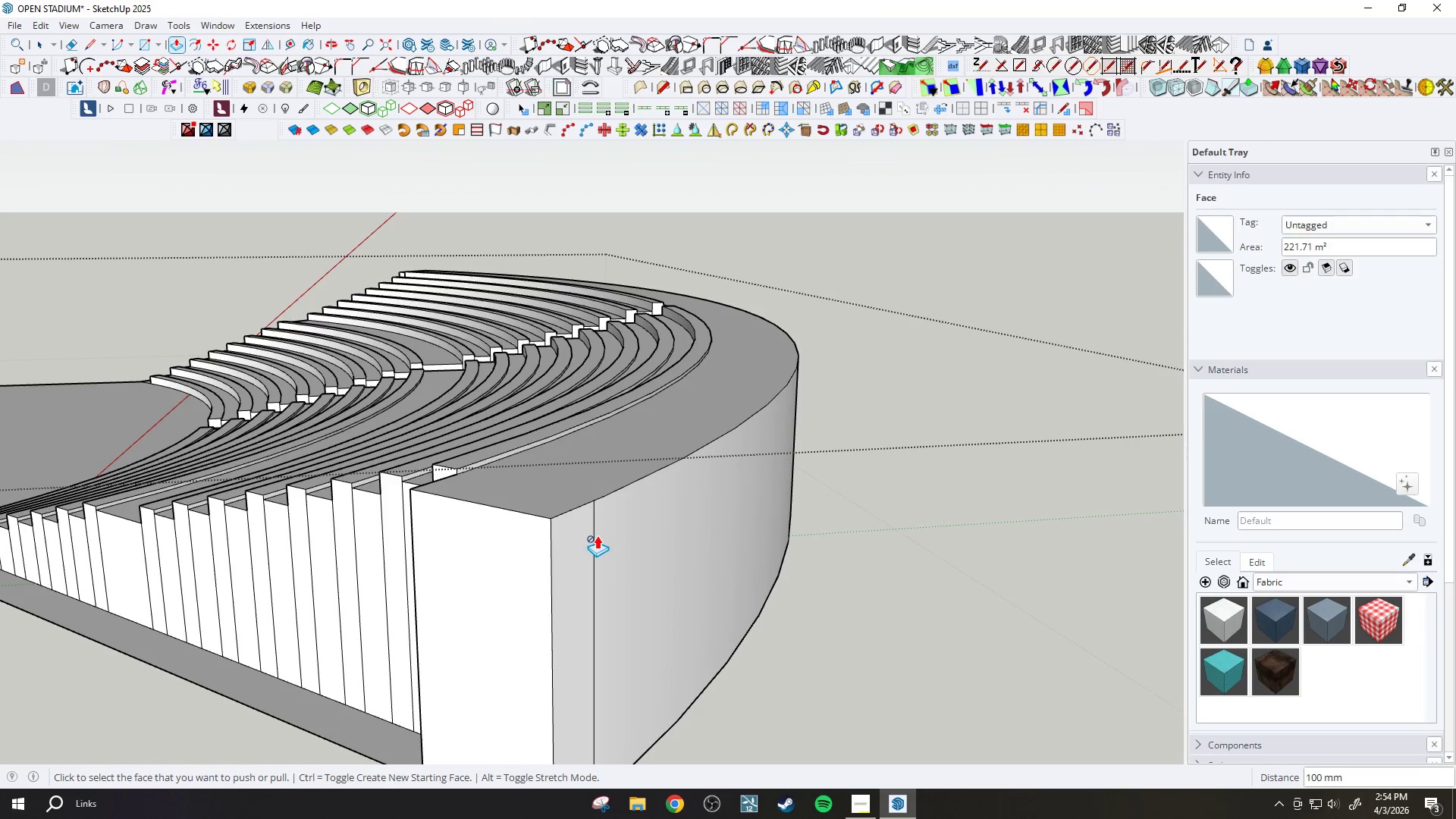 
left_click_drag(start_coordinate=[598, 538], to_coordinate=[594, 539])
 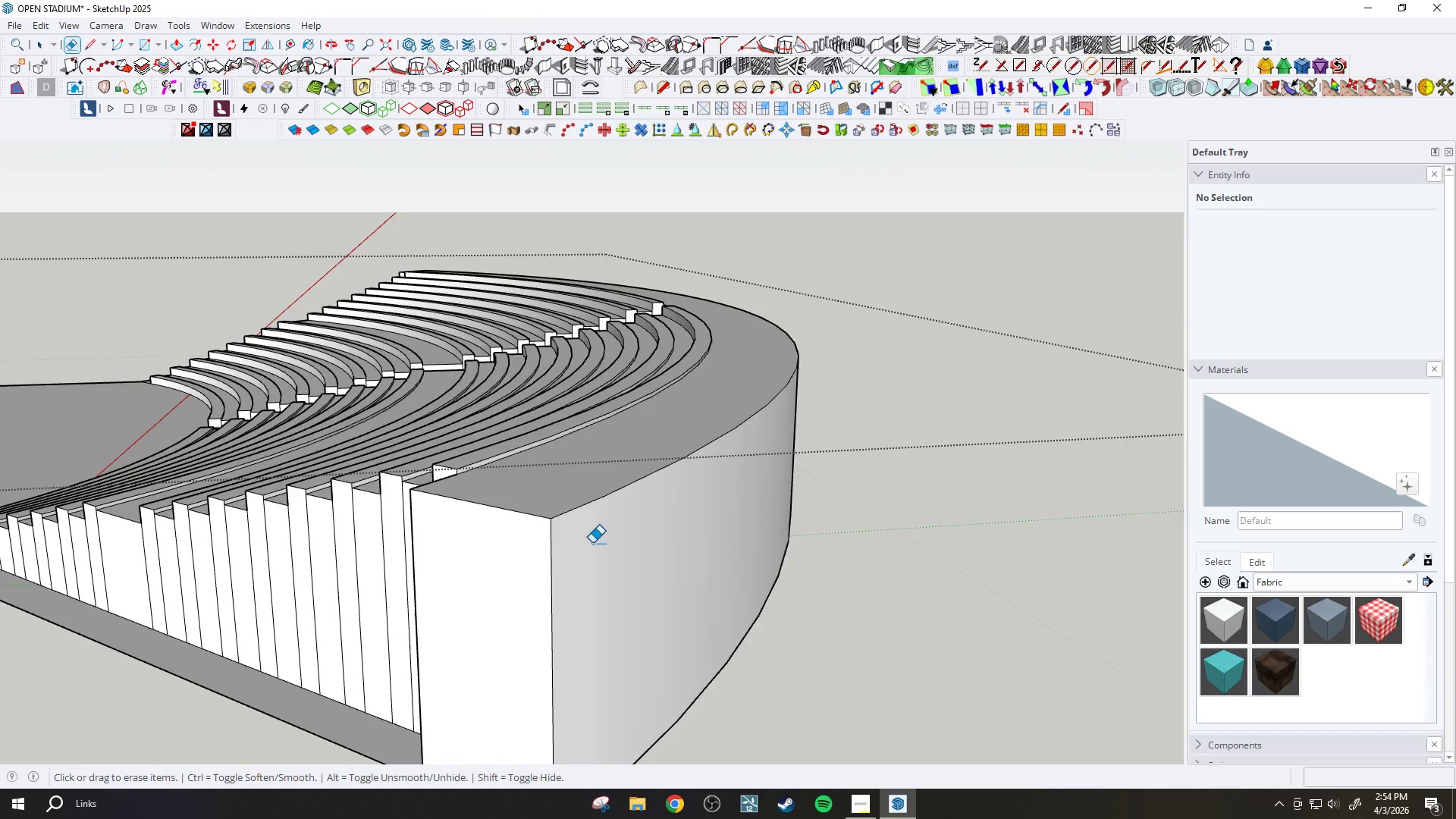 
left_click_drag(start_coordinate=[652, 524], to_coordinate=[730, 506])
 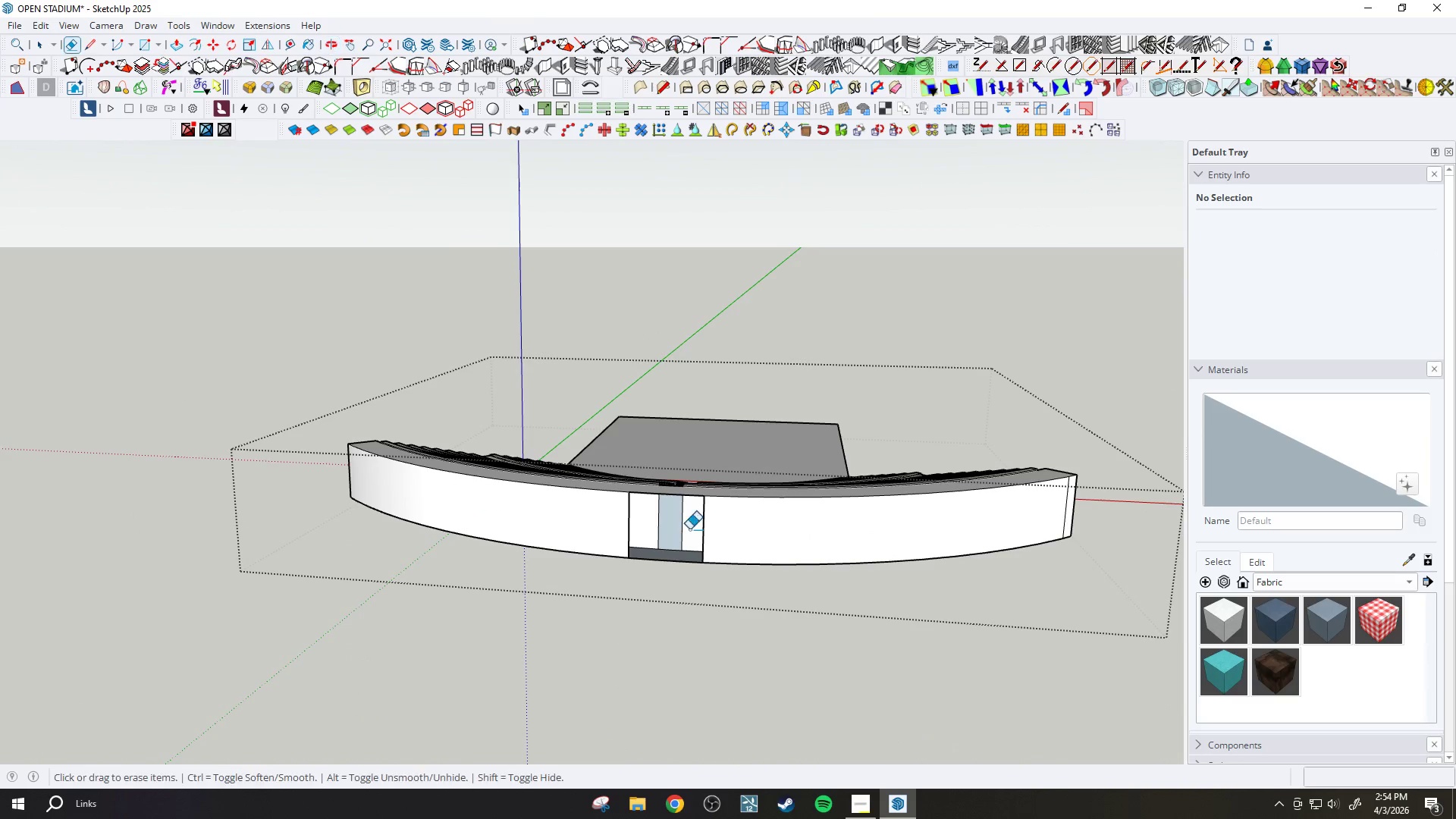 
scroll: coordinate [692, 532], scroll_direction: down, amount: 12.0
 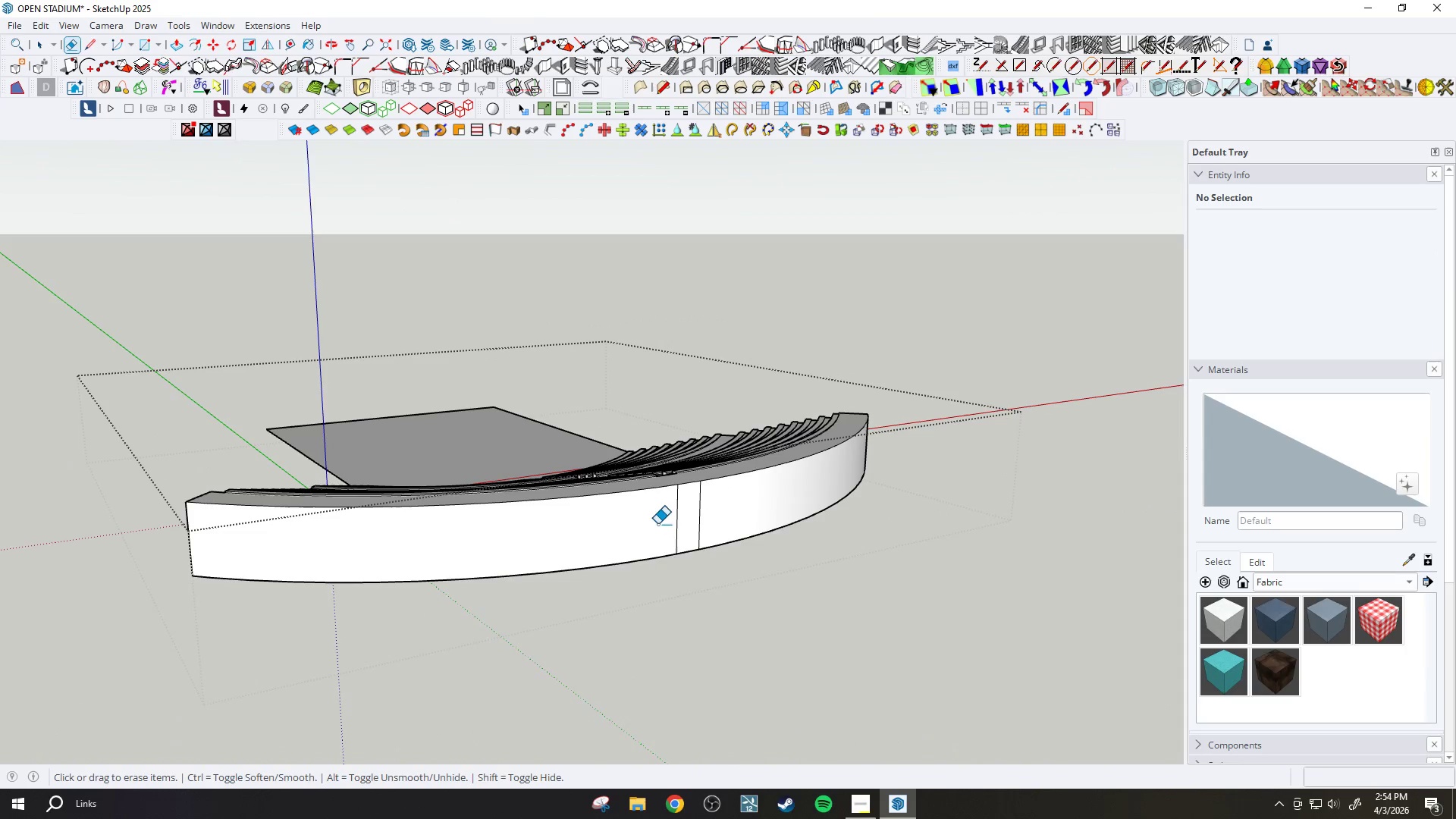 
key(Control+Z)
 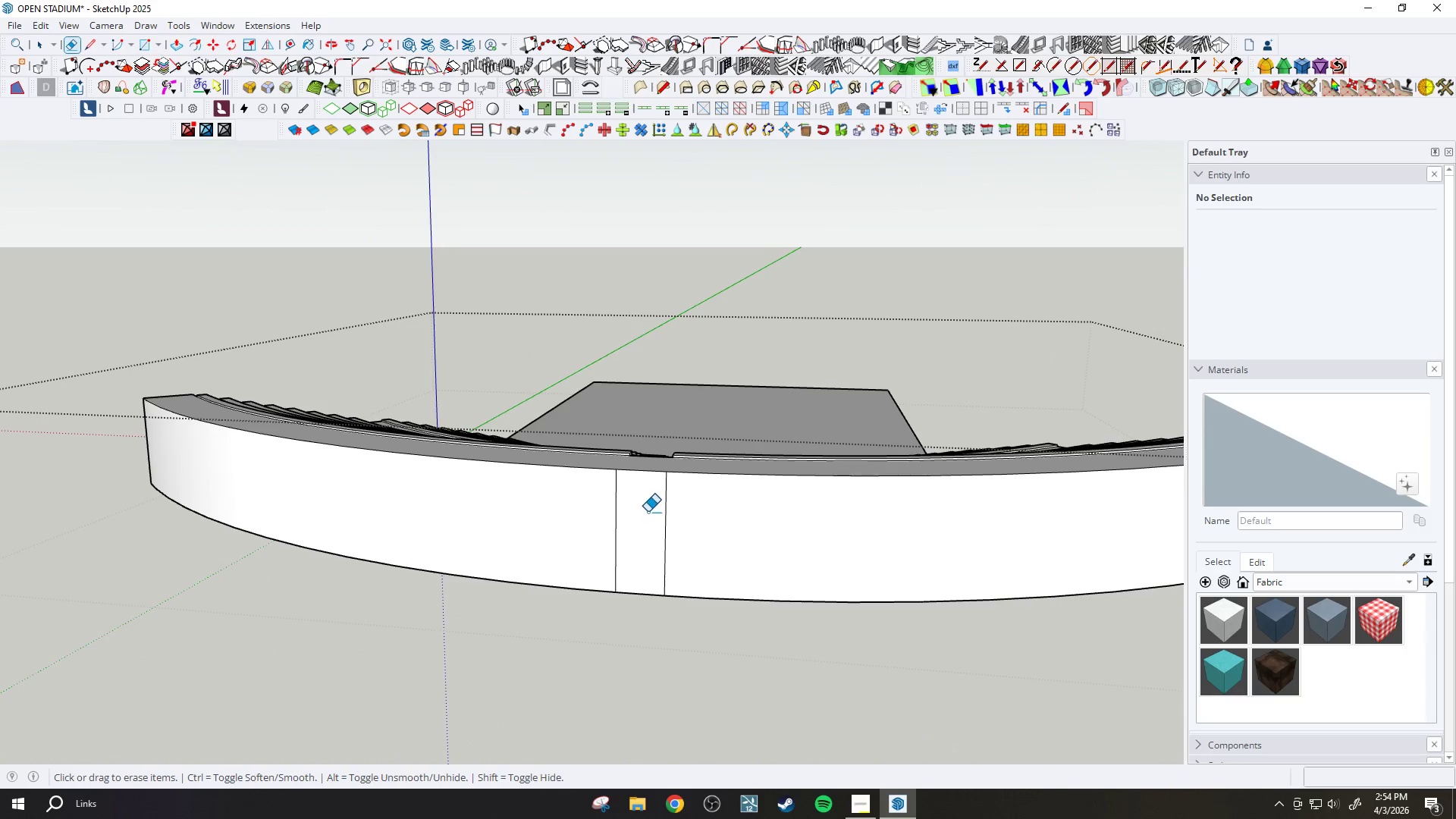 
key(Space)
 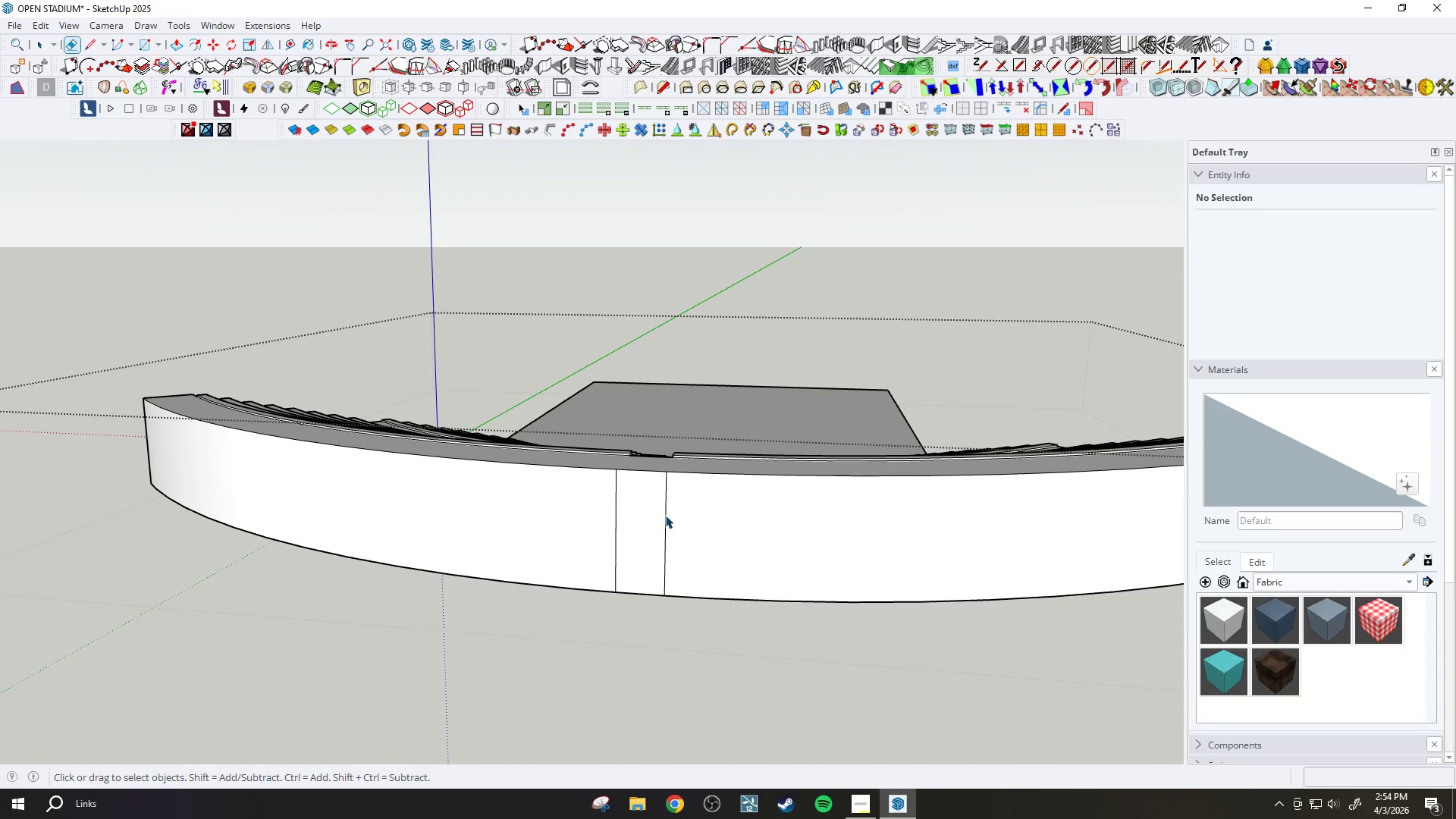 
scroll: coordinate [644, 517], scroll_direction: up, amount: 8.0
 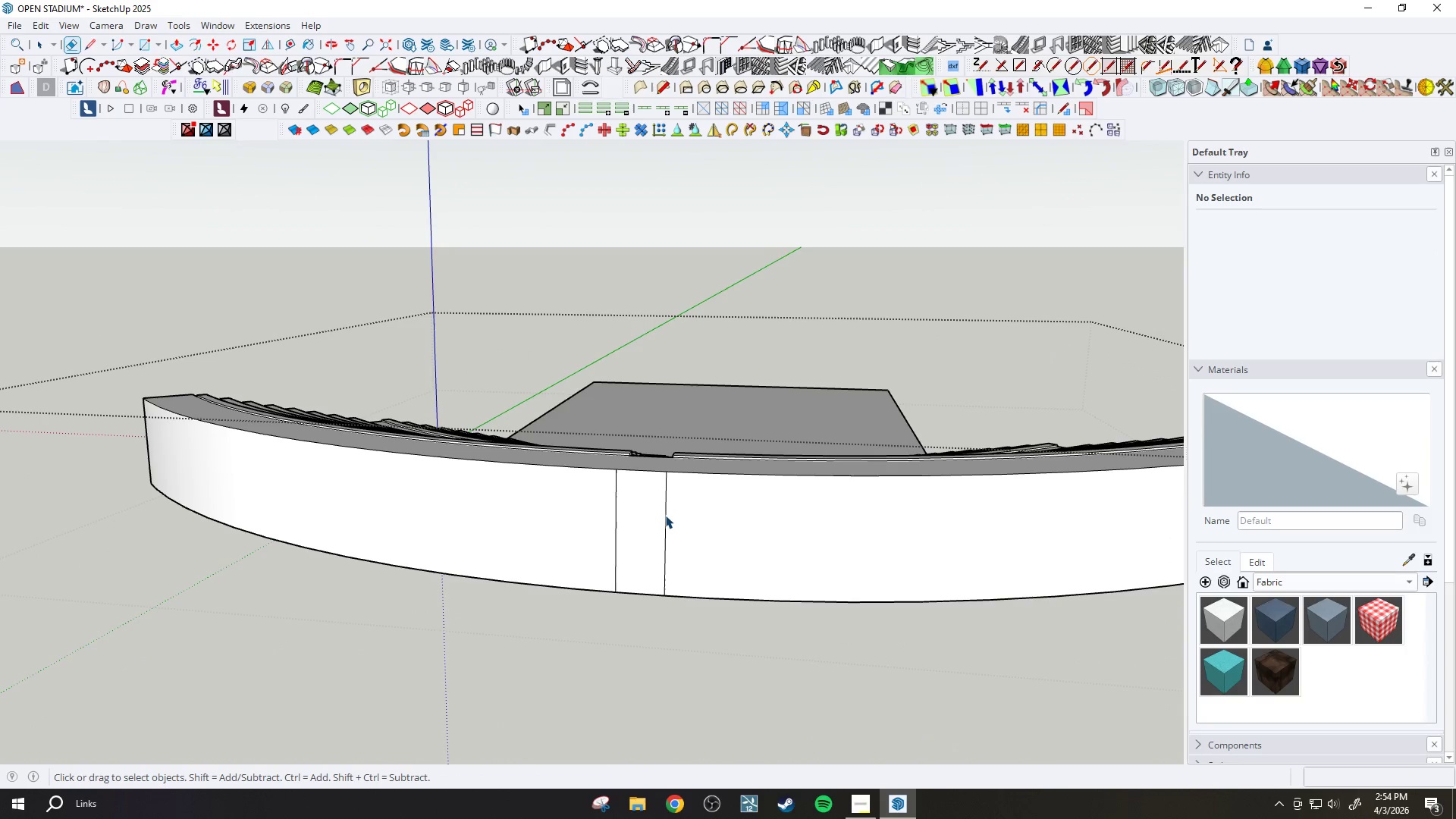 
left_click([665, 515])
 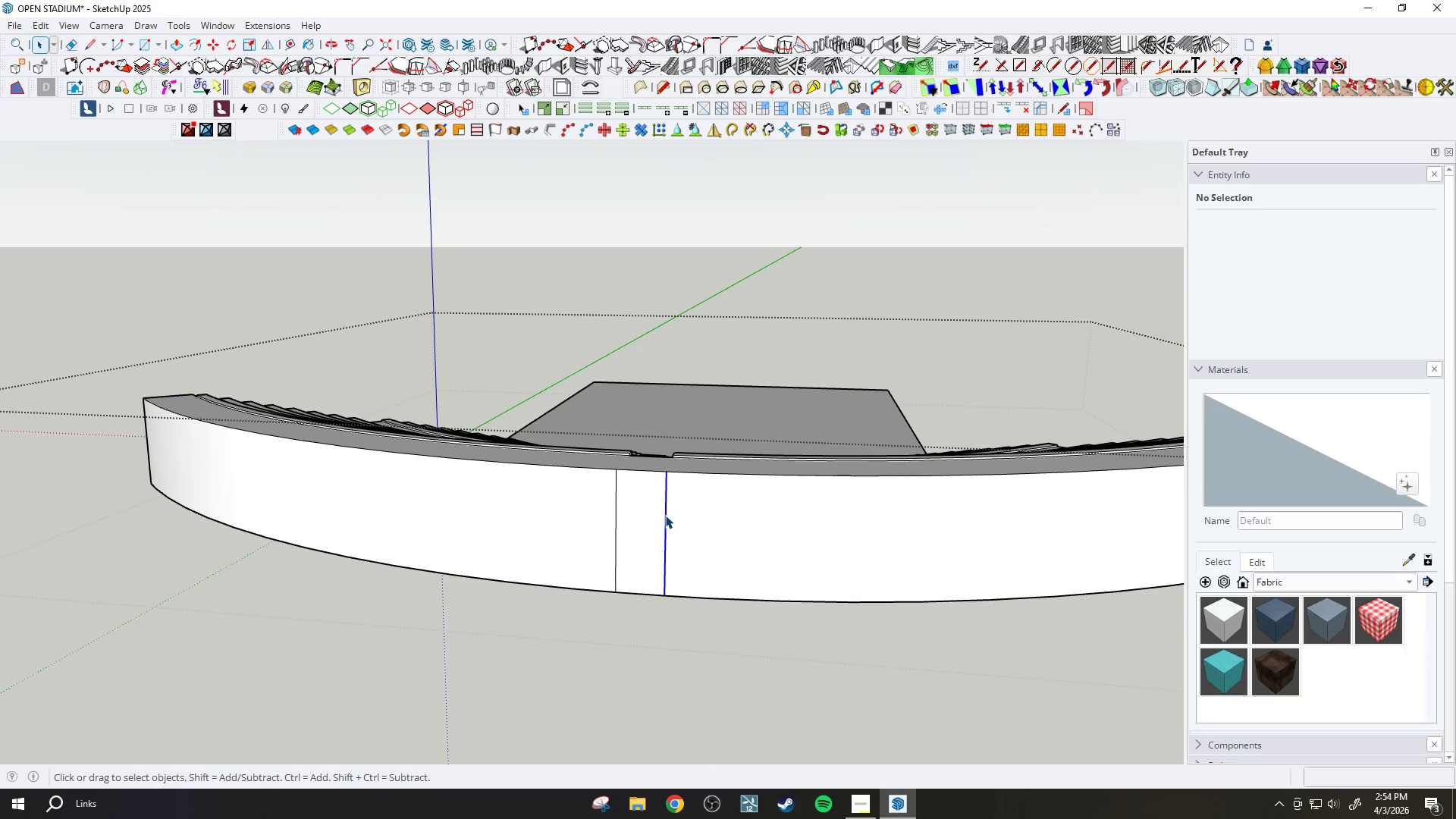 
right_click([665, 515])
 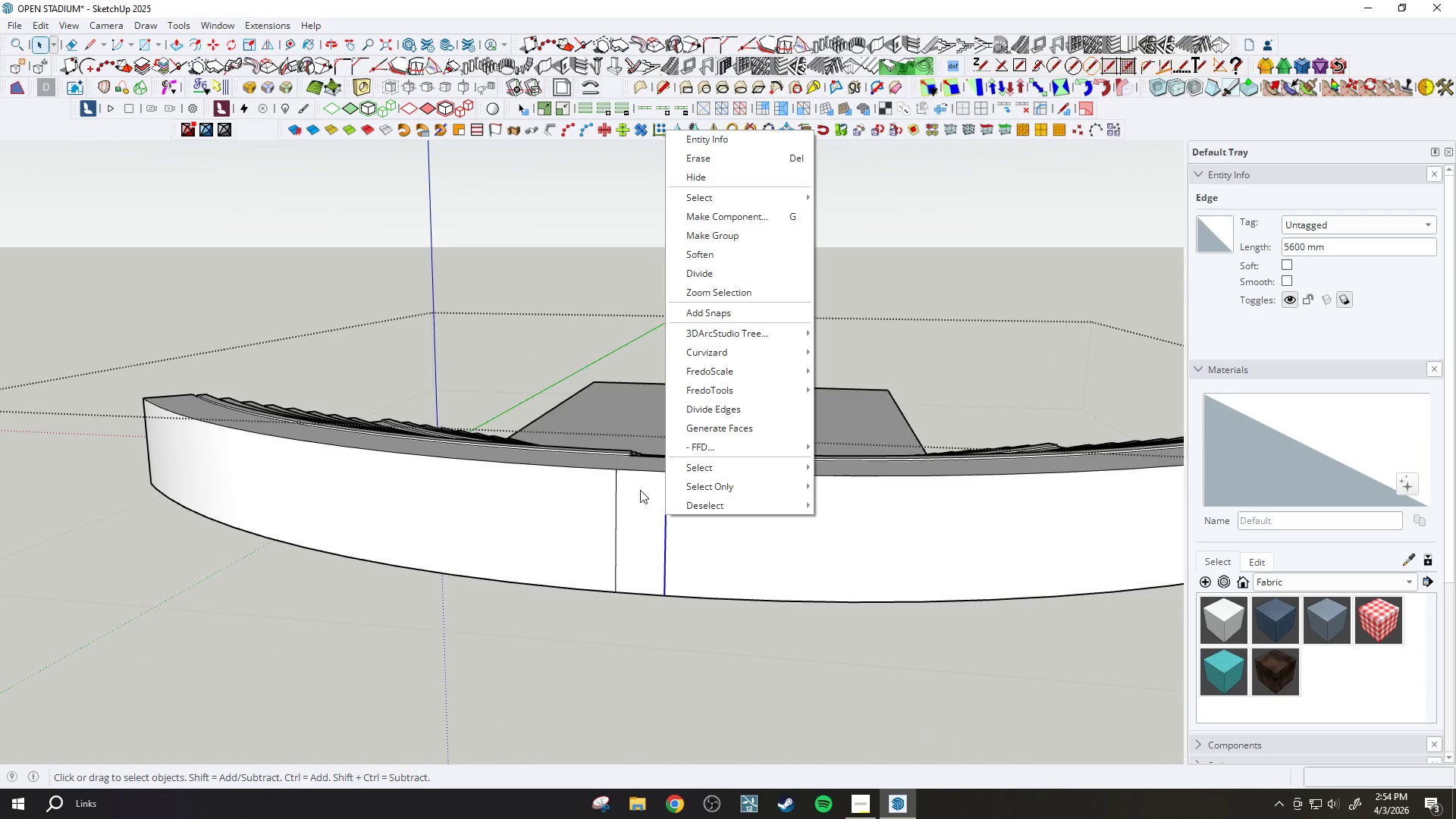 
key(Escape)
 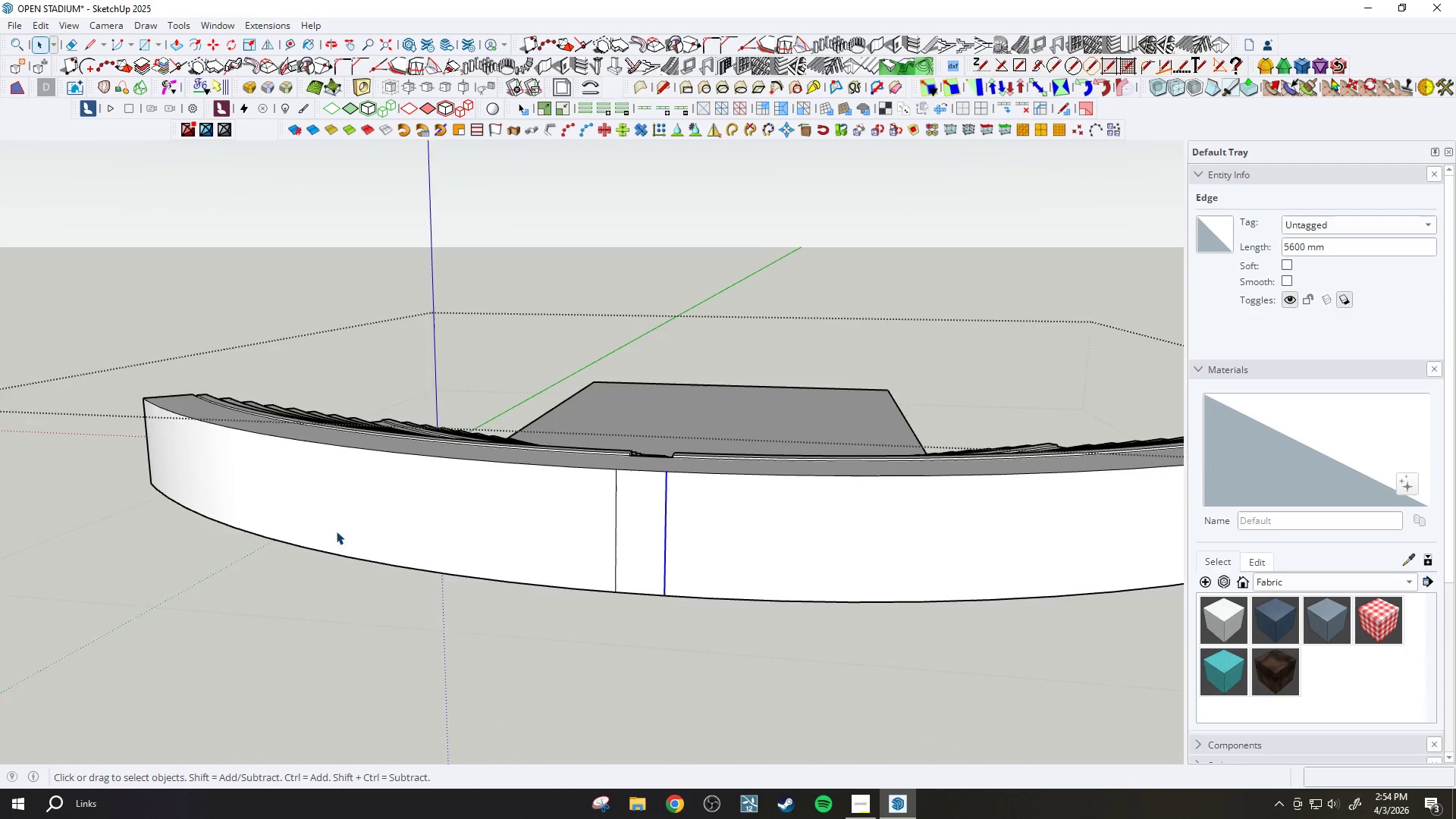 
key(E)
 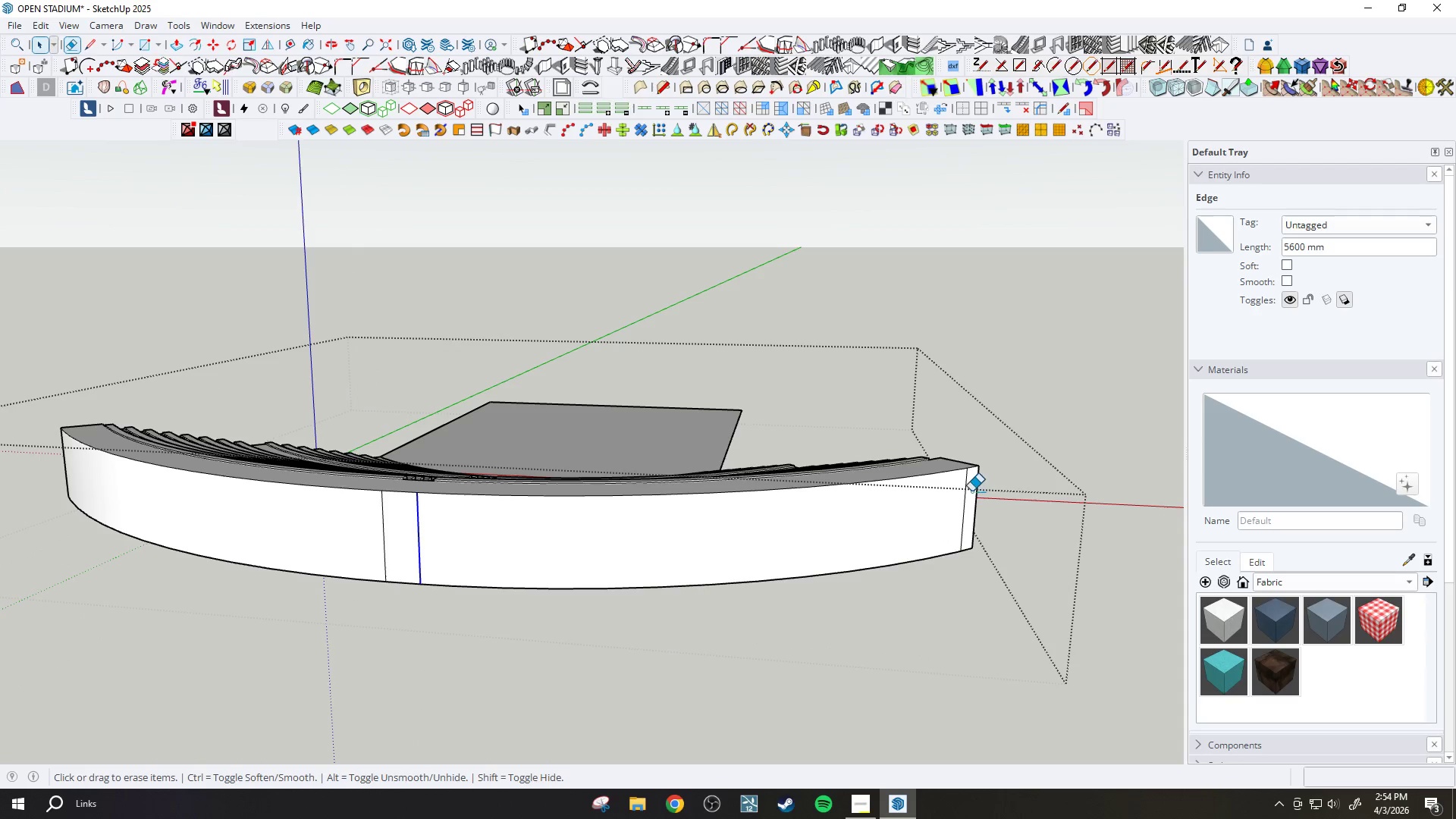 
left_click([965, 492])
 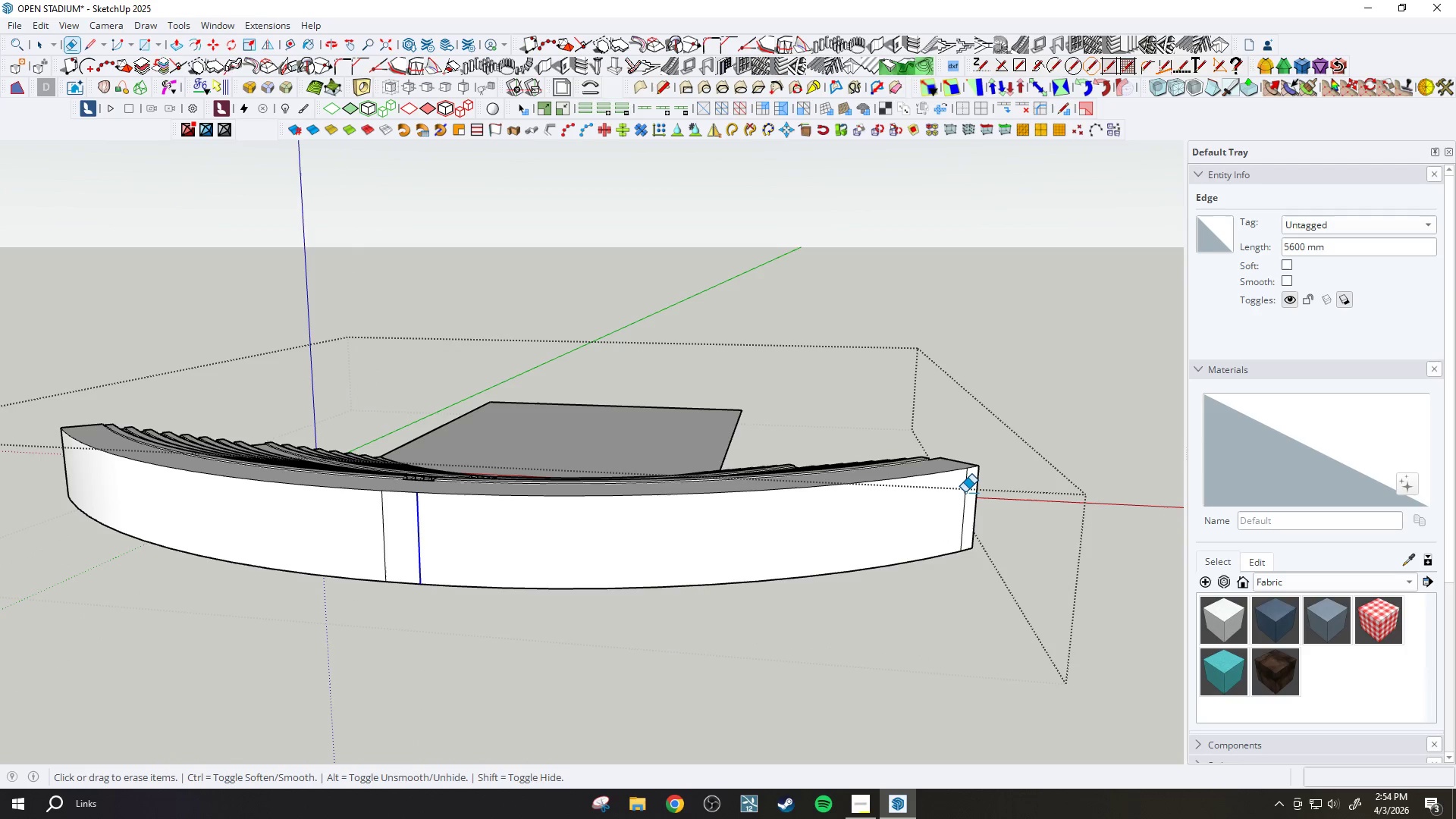 
scroll: coordinate [973, 494], scroll_direction: up, amount: 2.0
 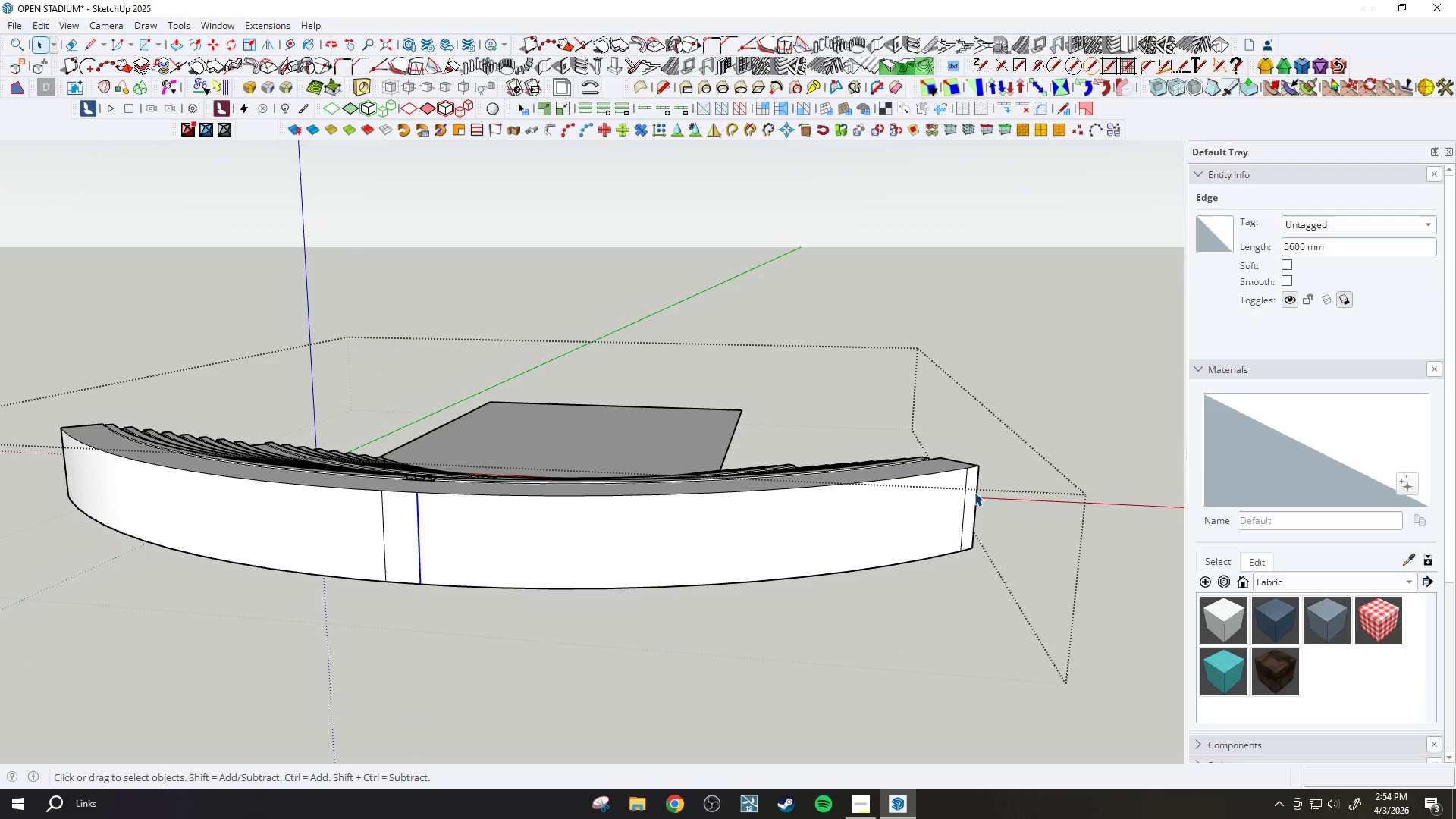 
left_click_drag(start_coordinate=[965, 492], to_coordinate=[967, 486])
 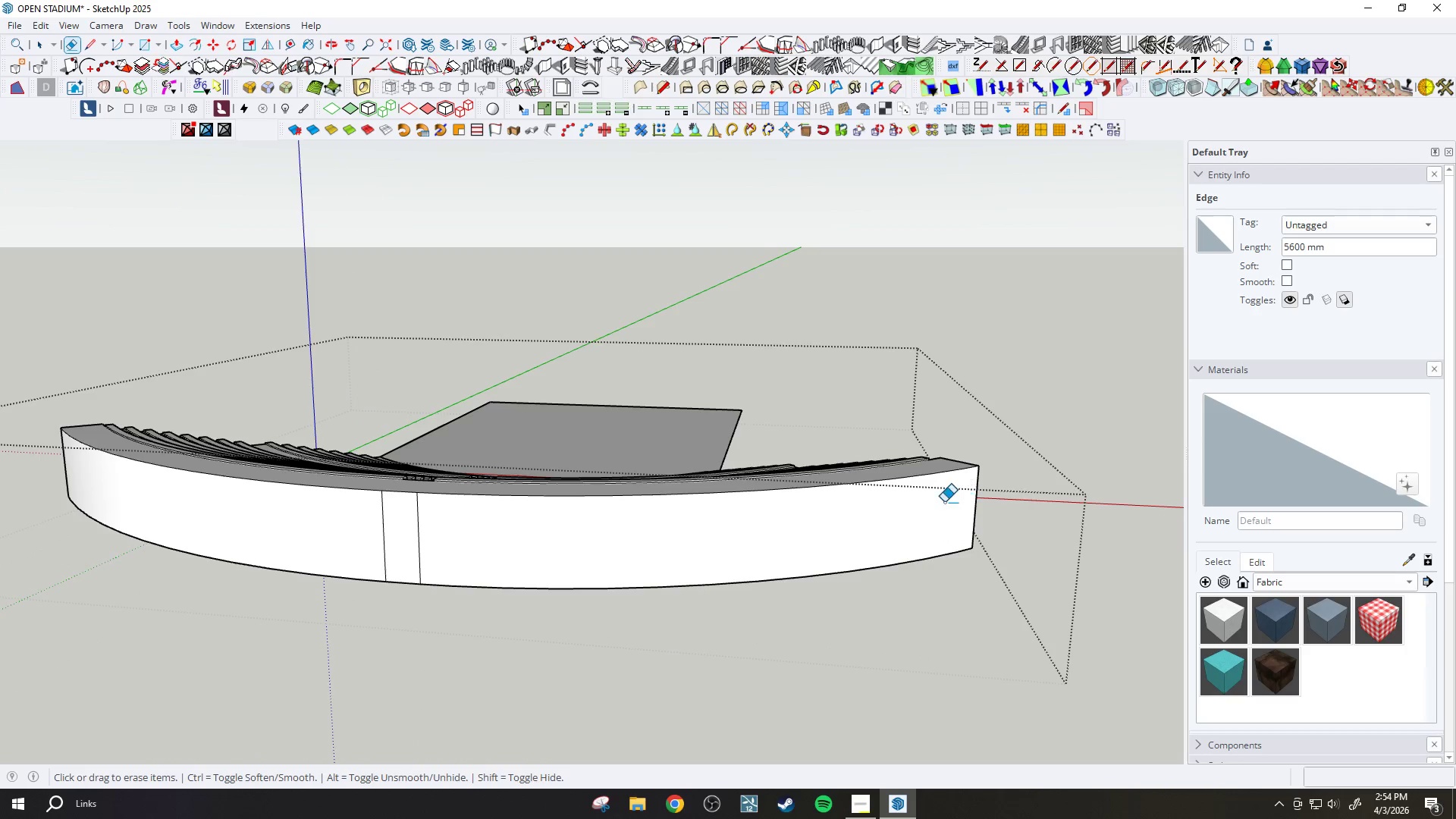 
scroll: coordinate [385, 560], scroll_direction: down, amount: 4.0
 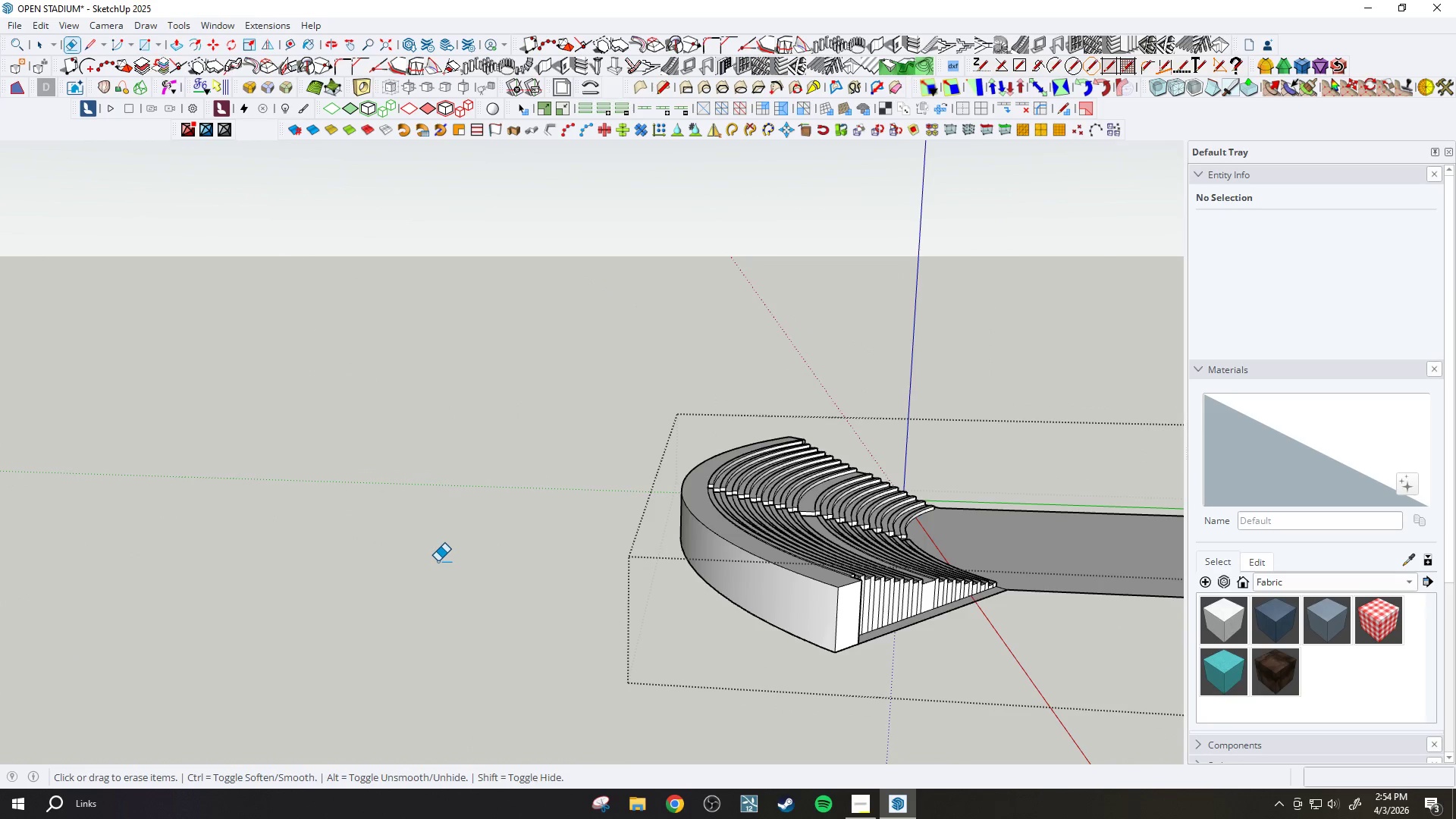 
key(H)
 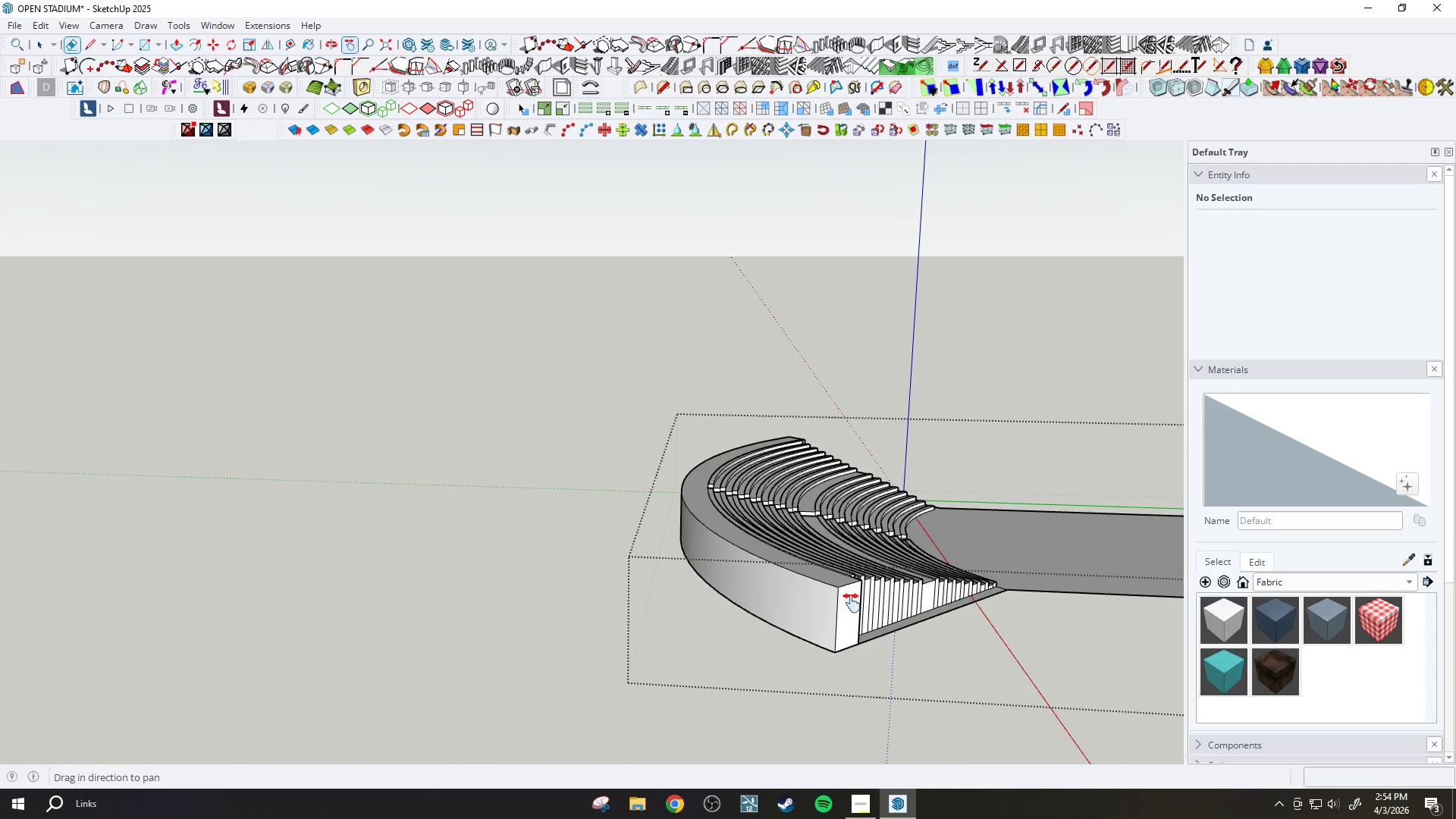 
scroll: coordinate [935, 612], scroll_direction: up, amount: 9.0
 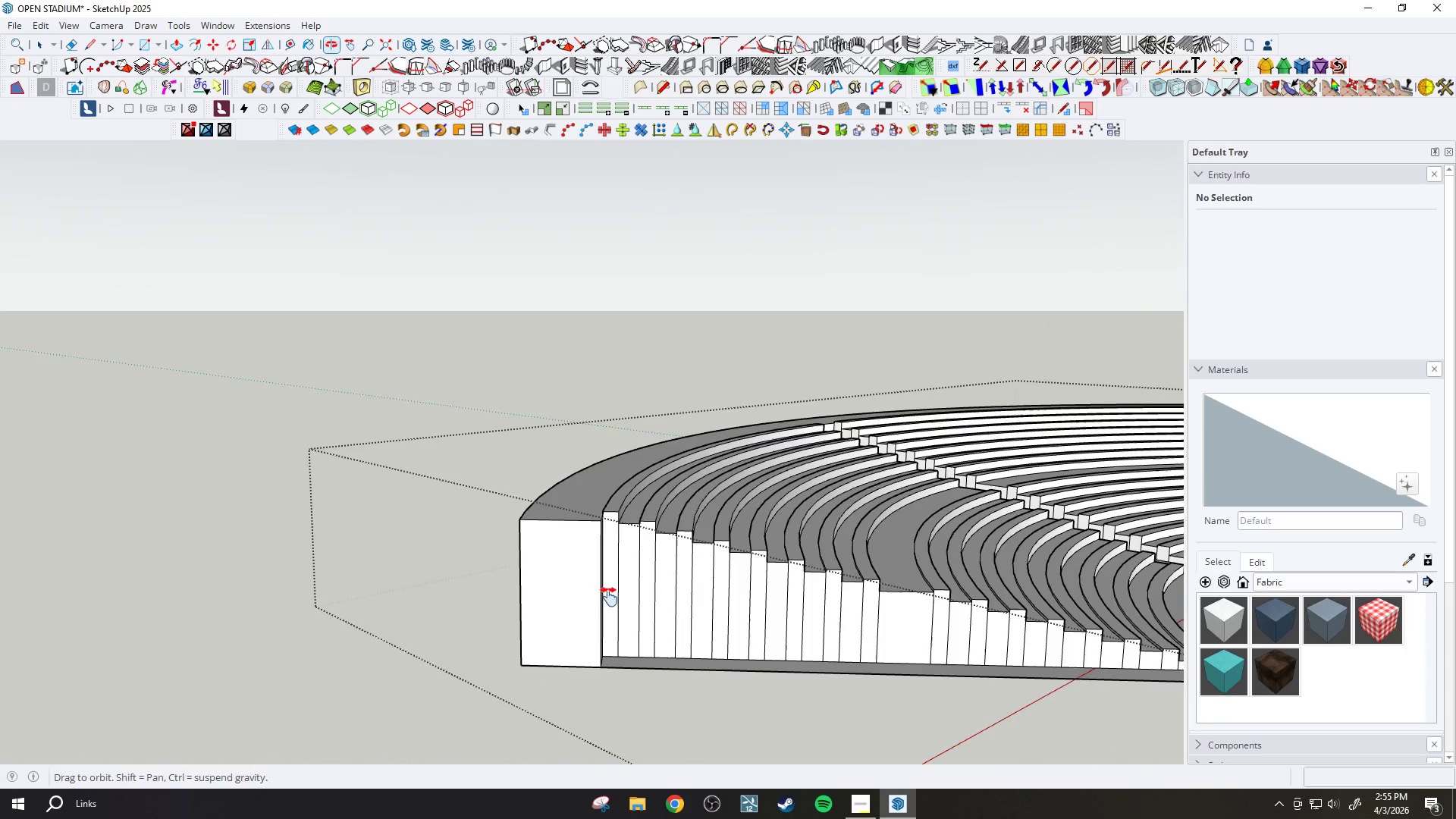 
left_click_drag(start_coordinate=[802, 604], to_coordinate=[436, 485])
 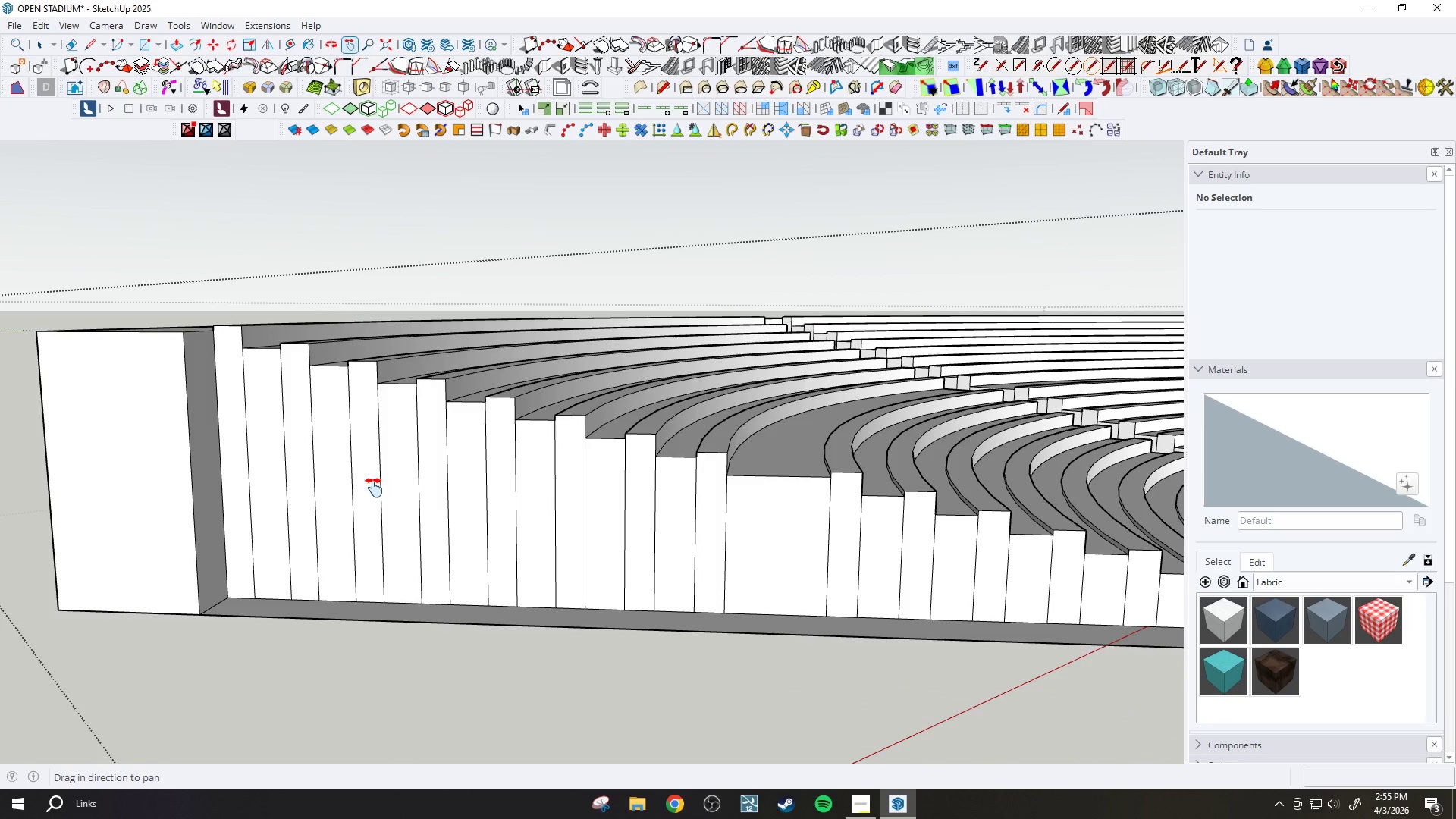 
scroll: coordinate [671, 576], scroll_direction: up, amount: 8.0
 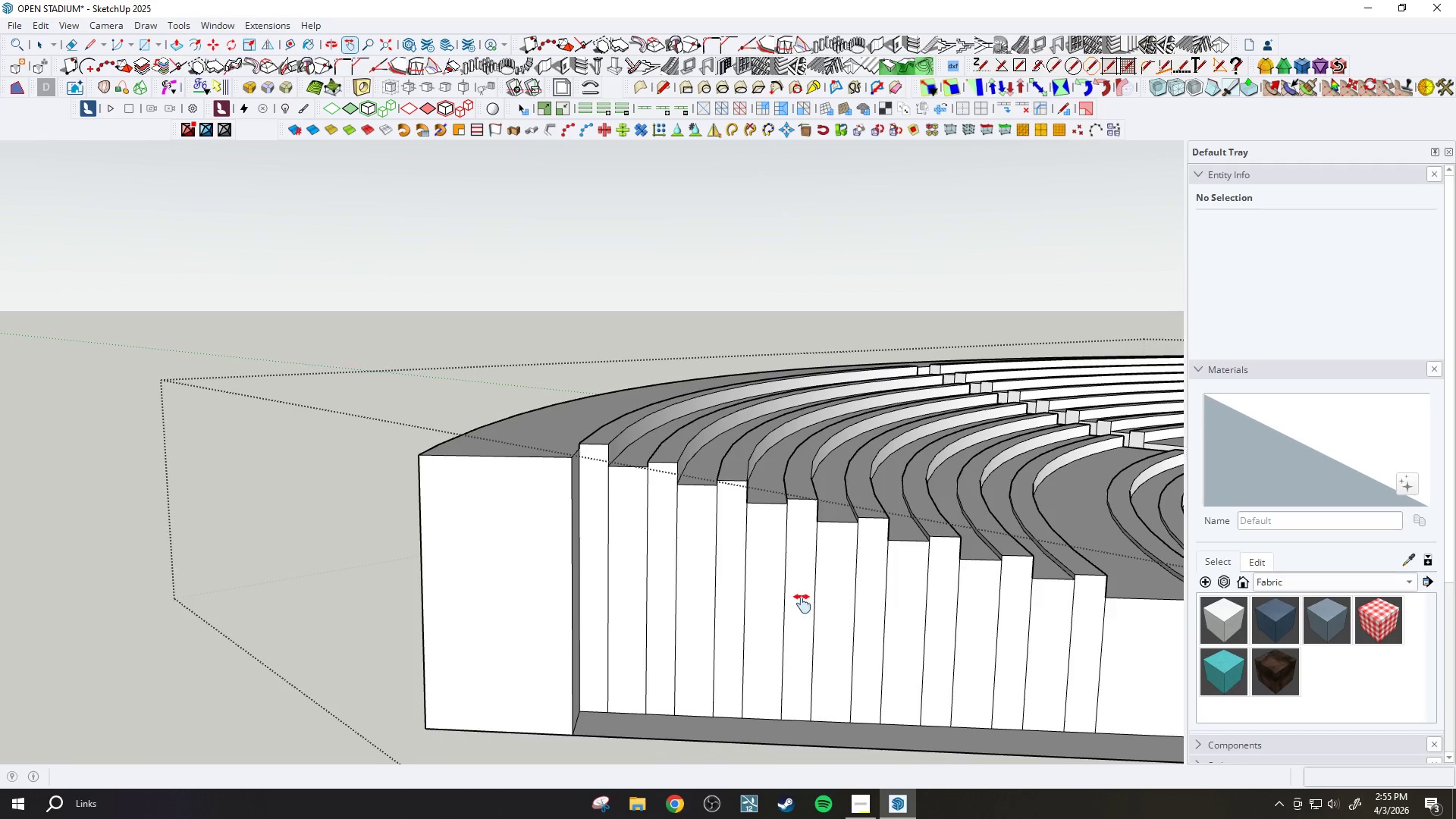 
scroll: coordinate [752, 527], scroll_direction: down, amount: 7.0
 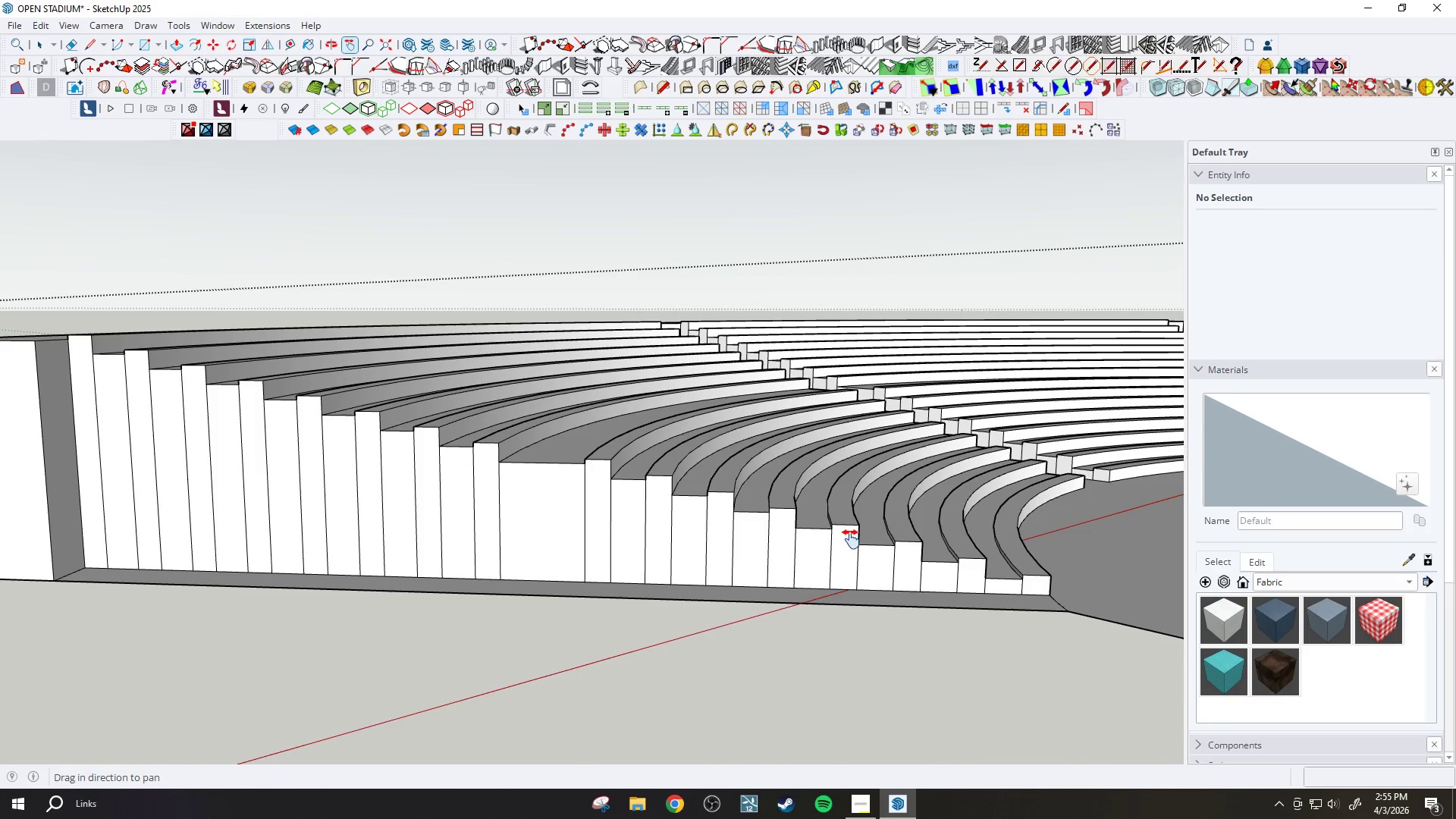 
key(E)
 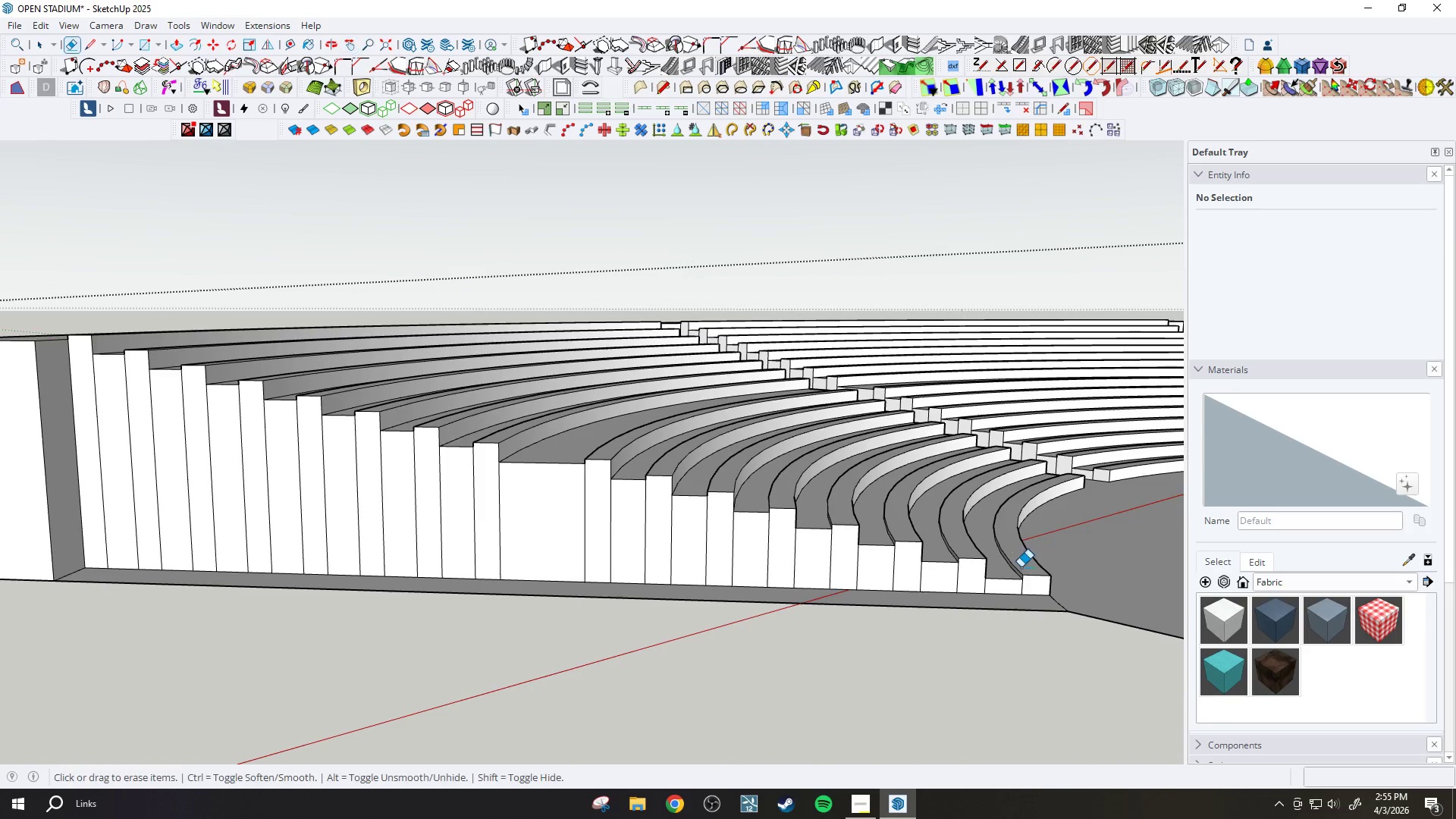 
left_click_drag(start_coordinate=[1032, 593], to_coordinate=[825, 575])
 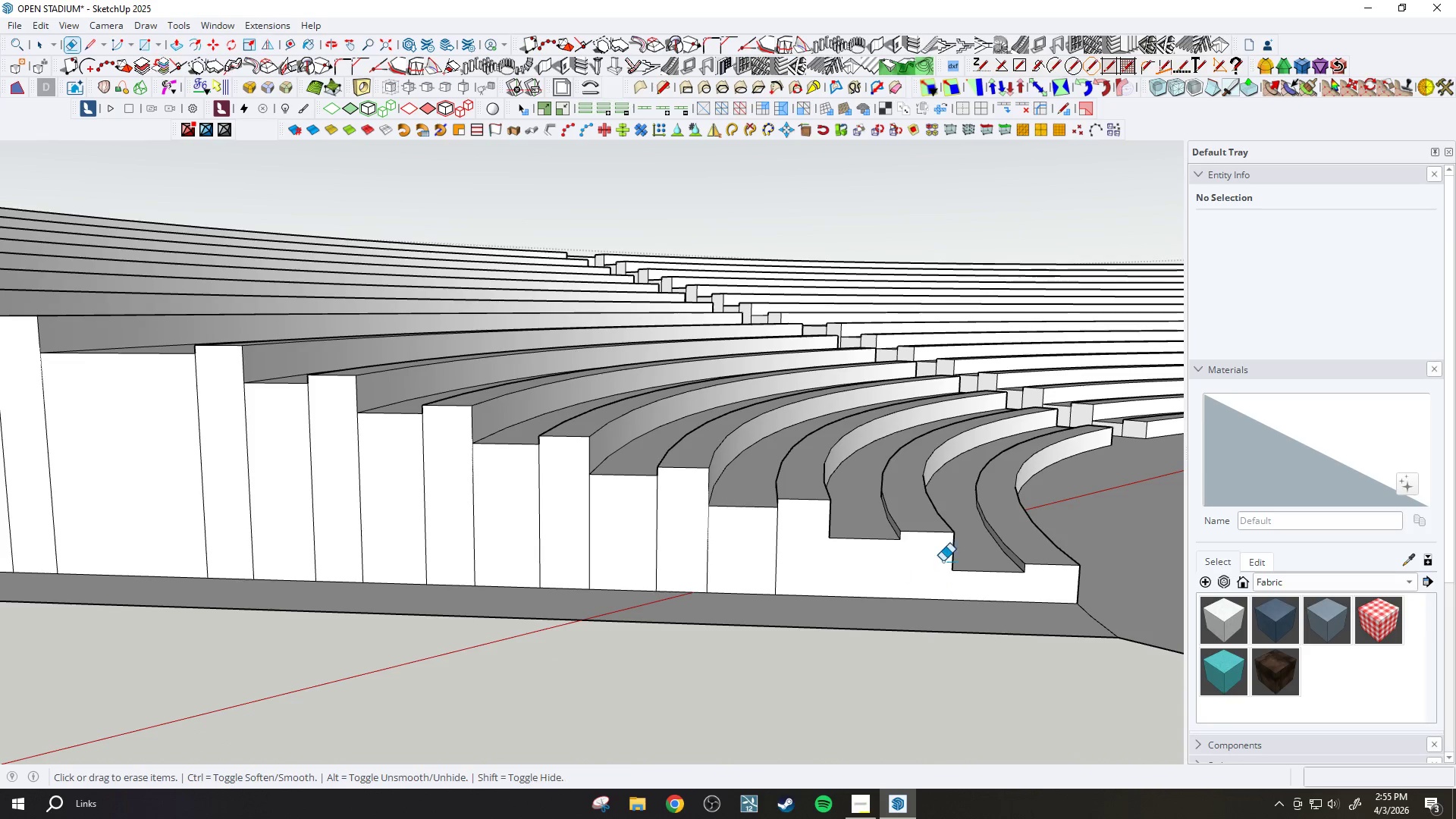 
scroll: coordinate [1021, 604], scroll_direction: up, amount: 7.0
 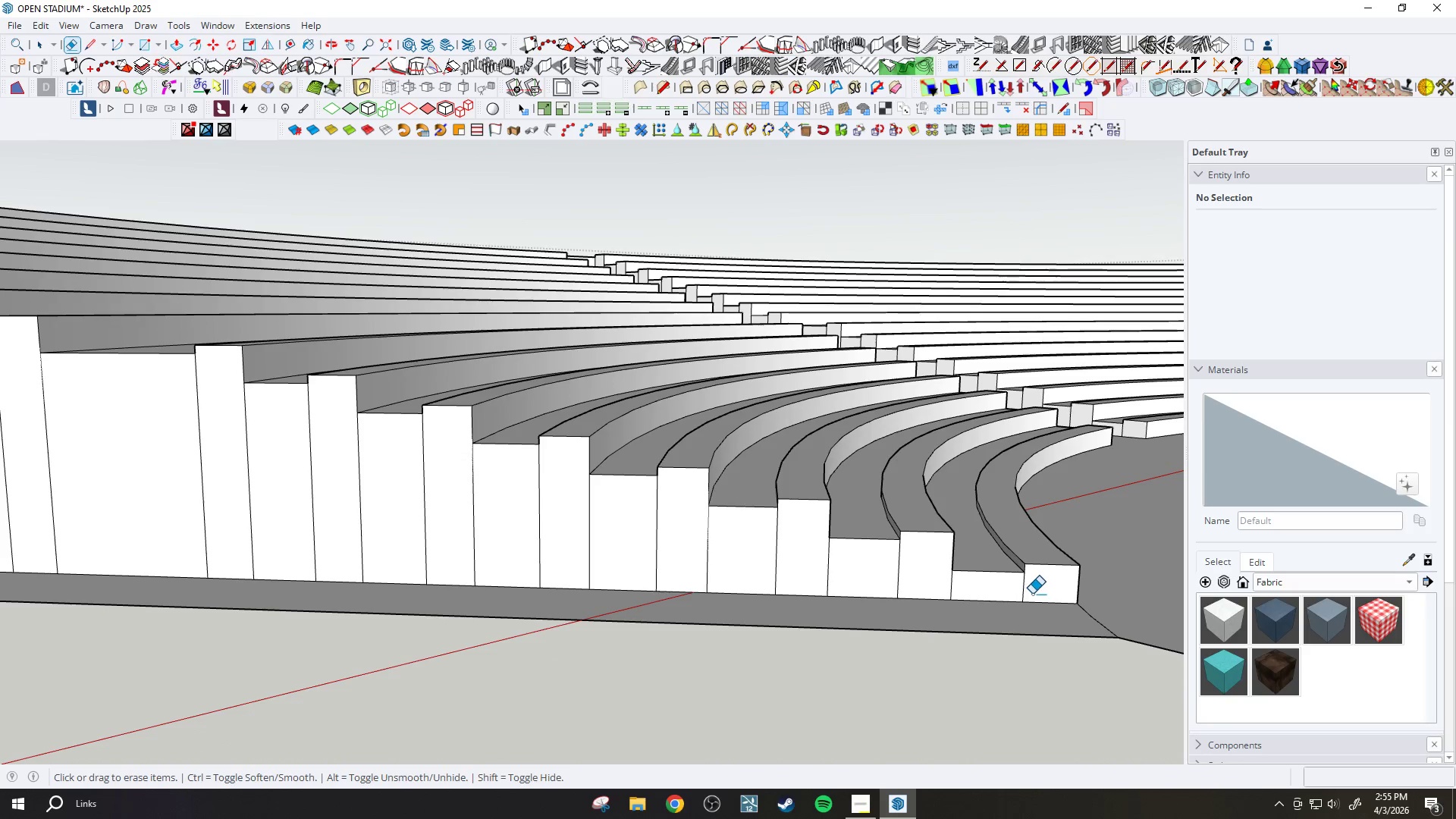 
scroll: coordinate [1056, 575], scroll_direction: down, amount: 15.0
 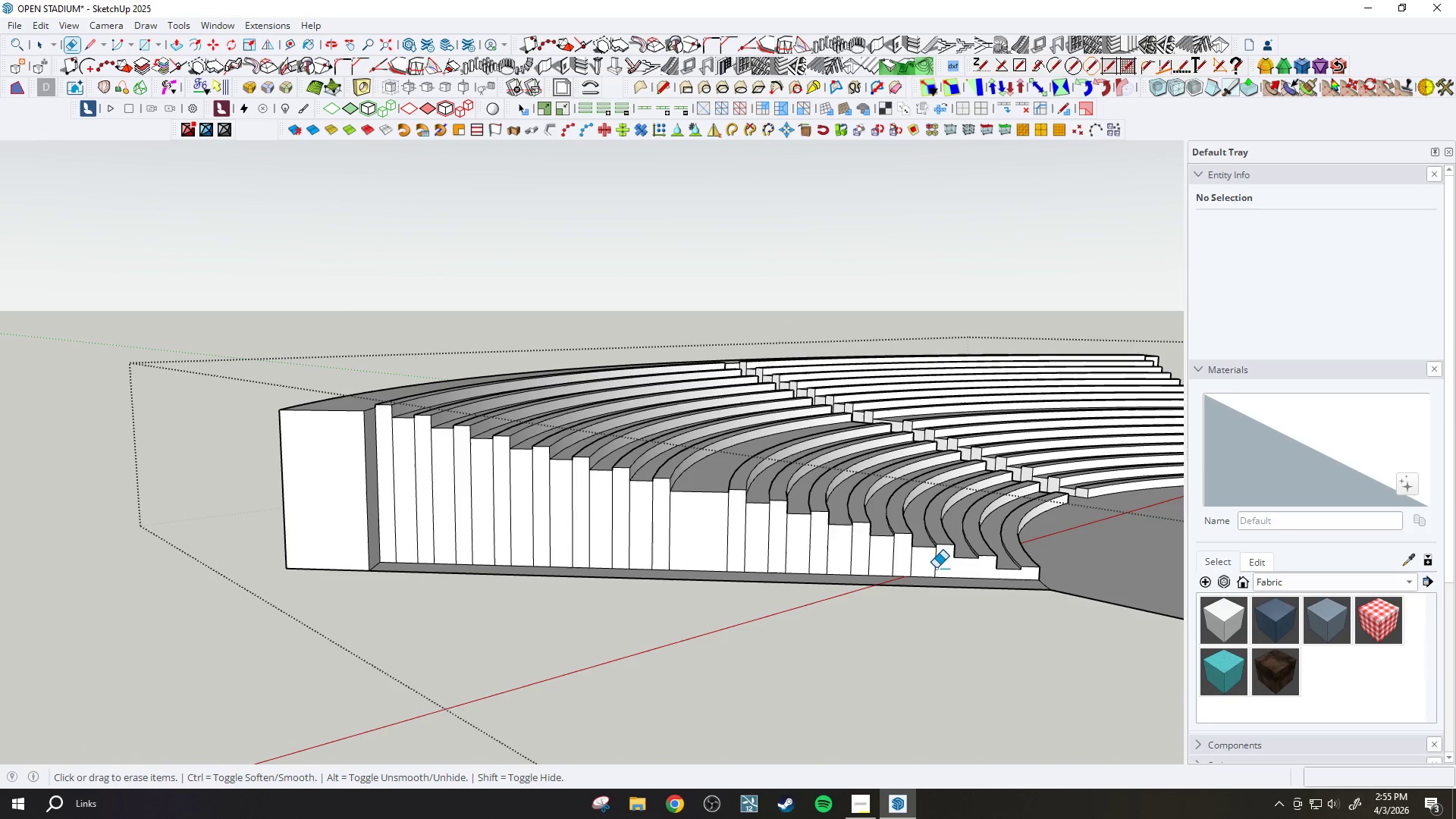 
left_click_drag(start_coordinate=[940, 566], to_coordinate=[479, 516])
 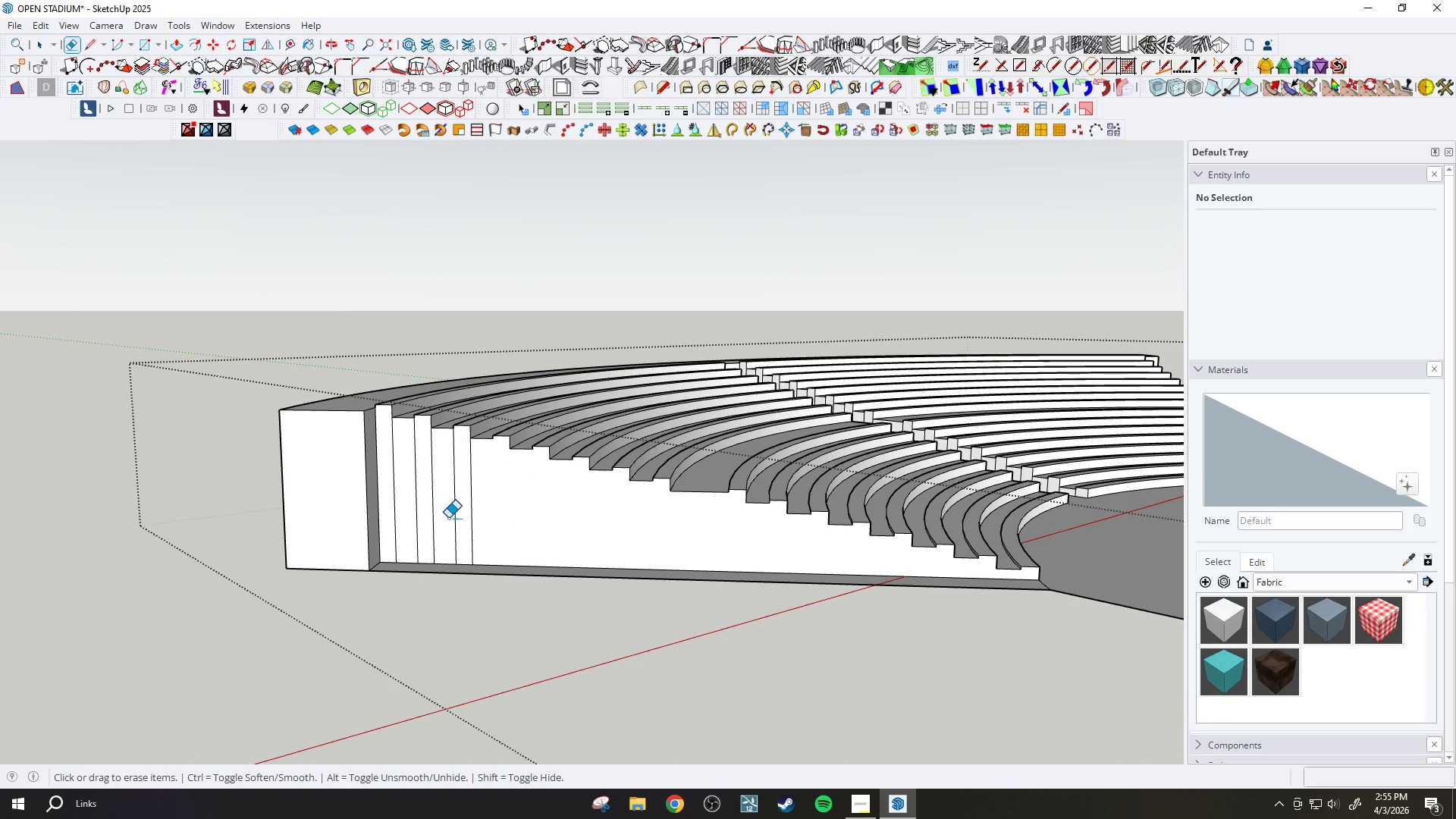 
left_click_drag(start_coordinate=[485, 523], to_coordinate=[382, 500])
 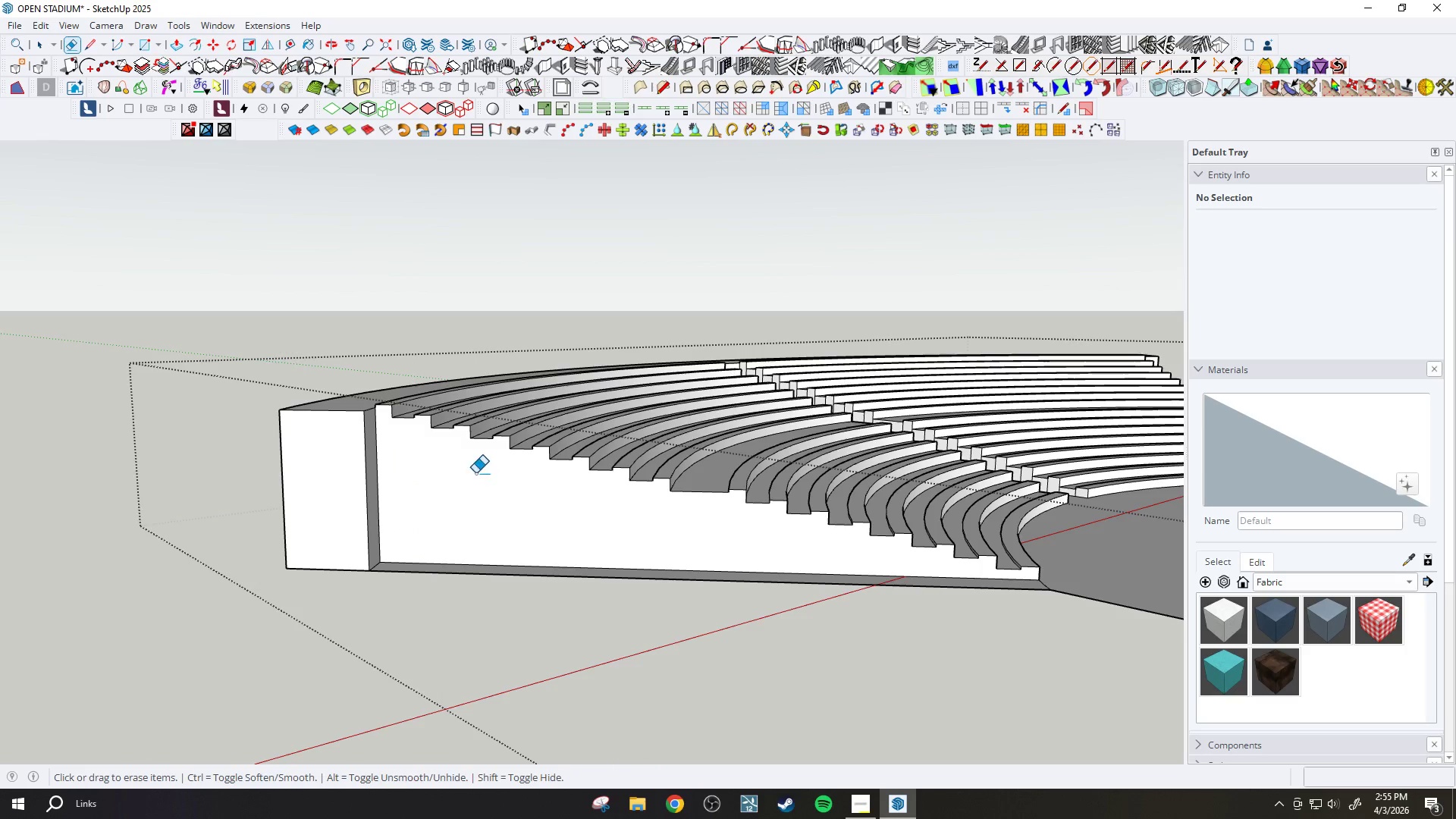 
key(Space)
 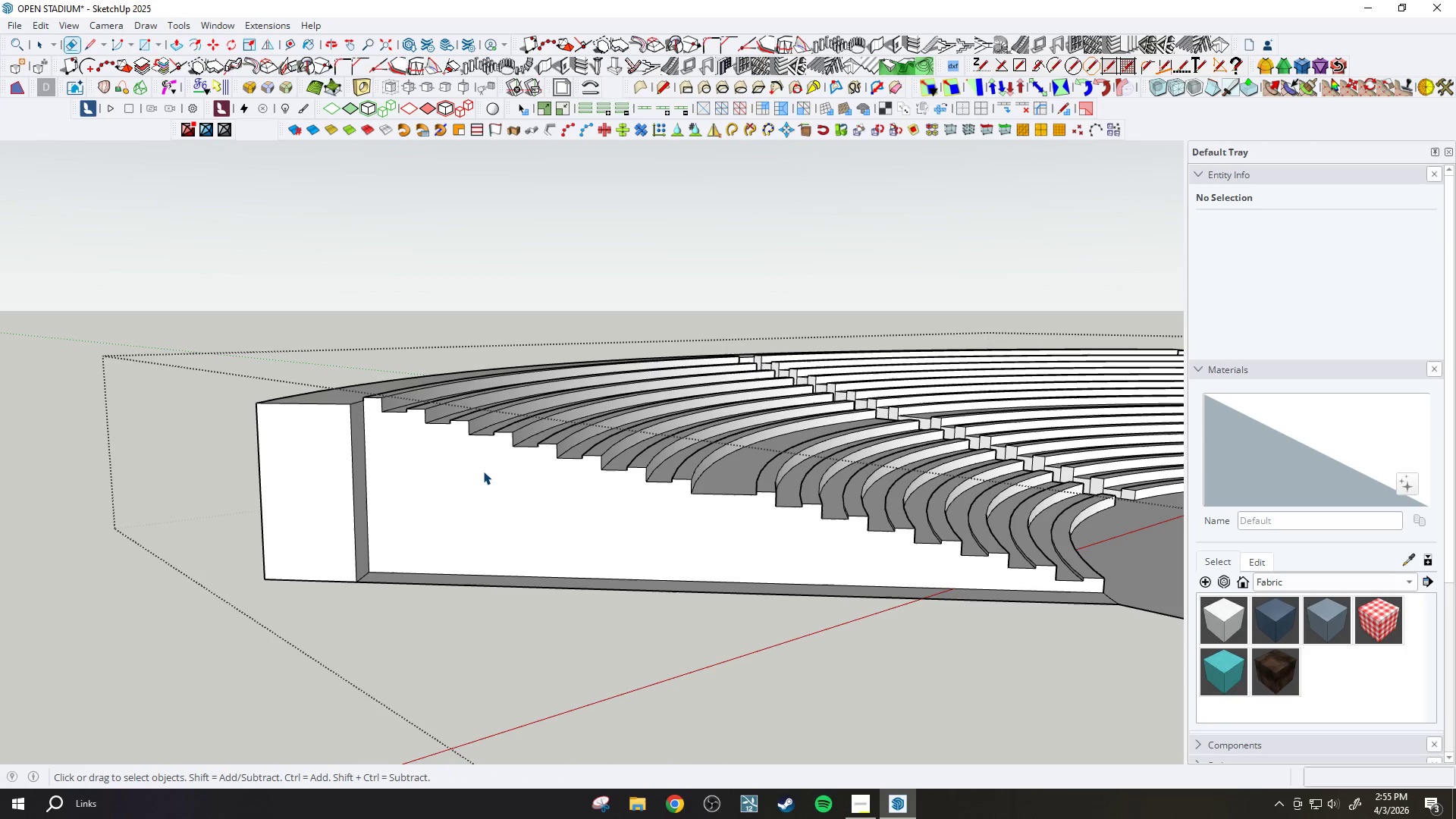 
left_click([483, 471])
 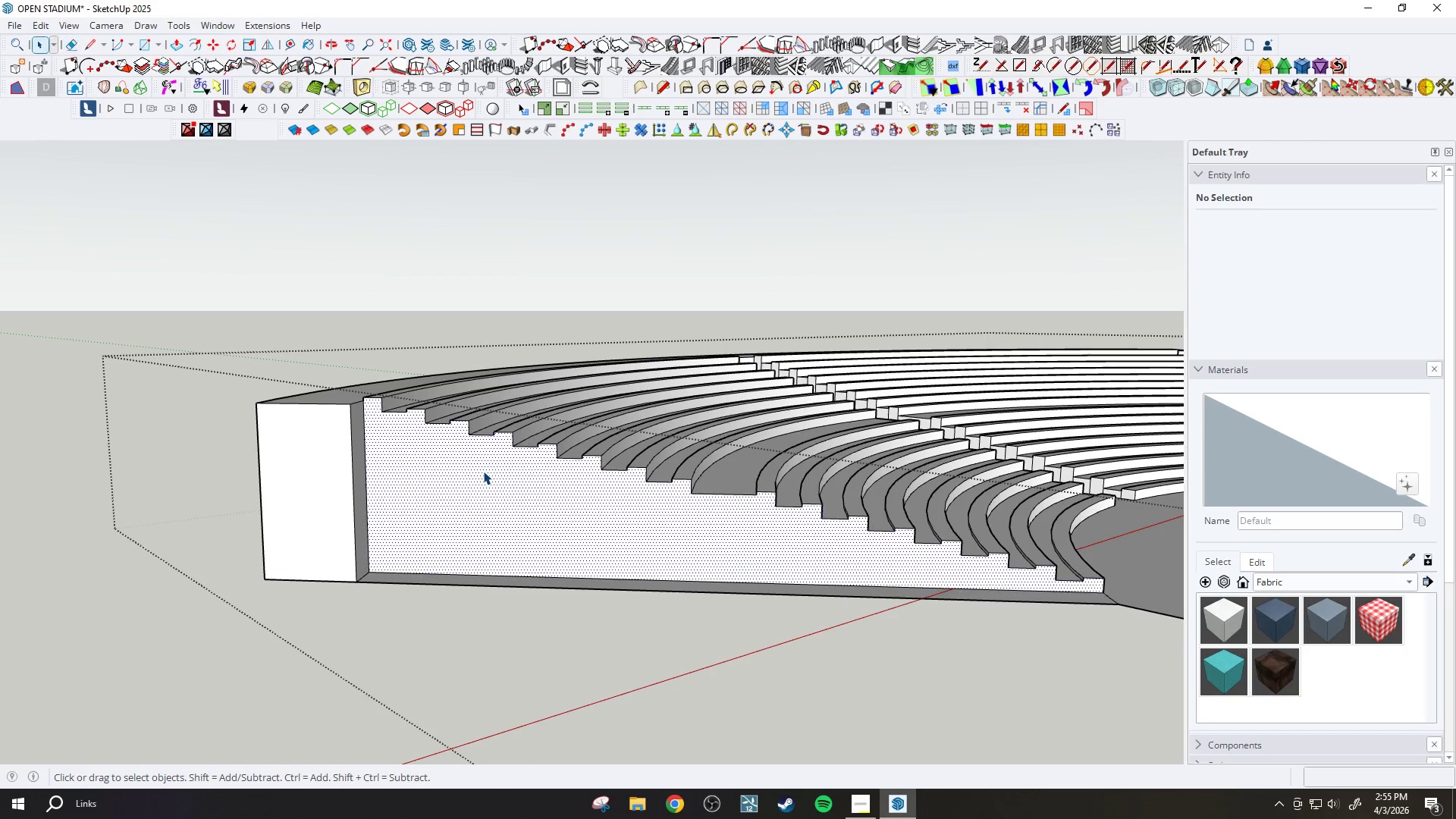 
scroll: coordinate [483, 469], scroll_direction: up, amount: 1.0
 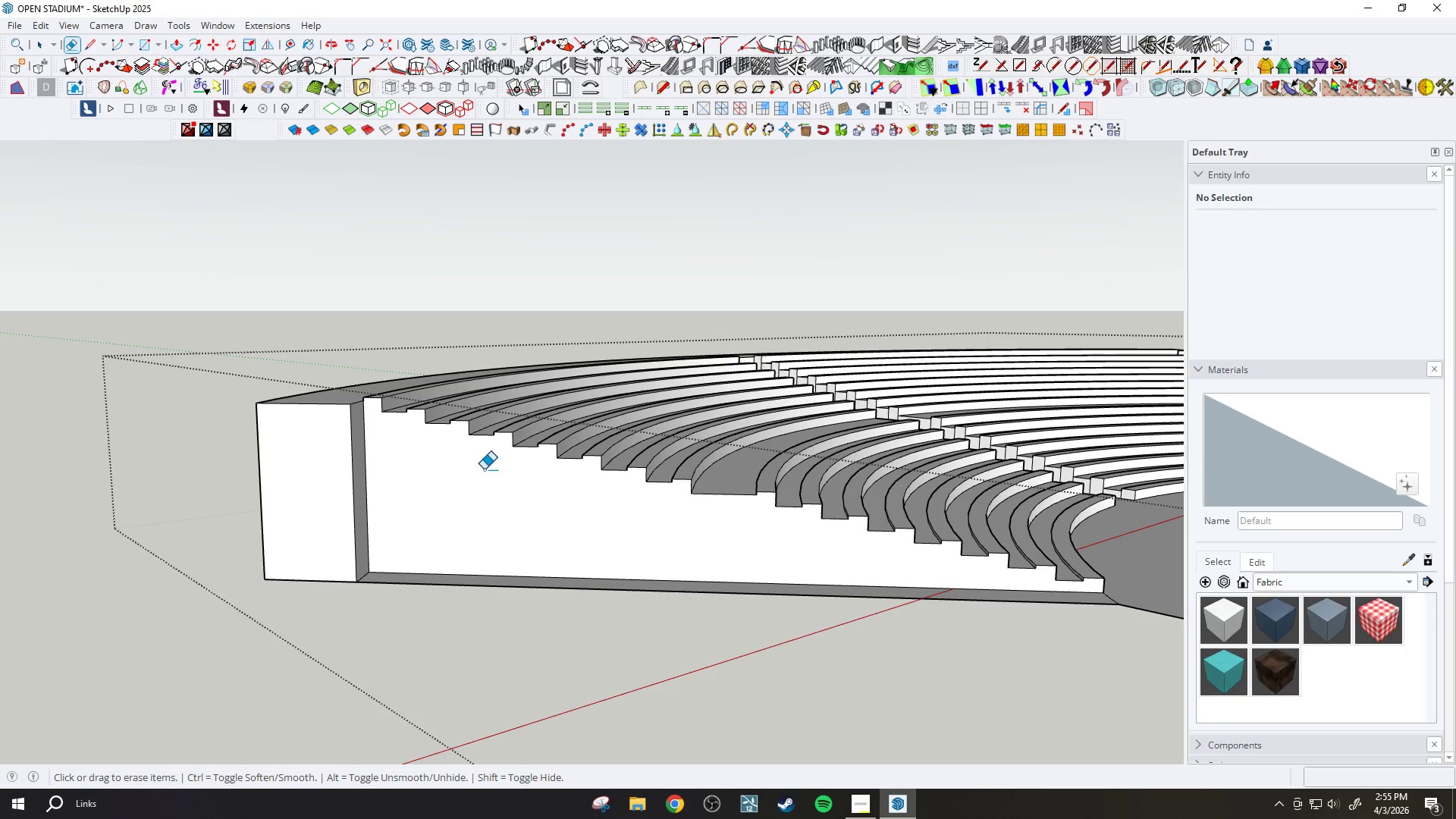 
scroll: coordinate [483, 471], scroll_direction: down, amount: 3.0
 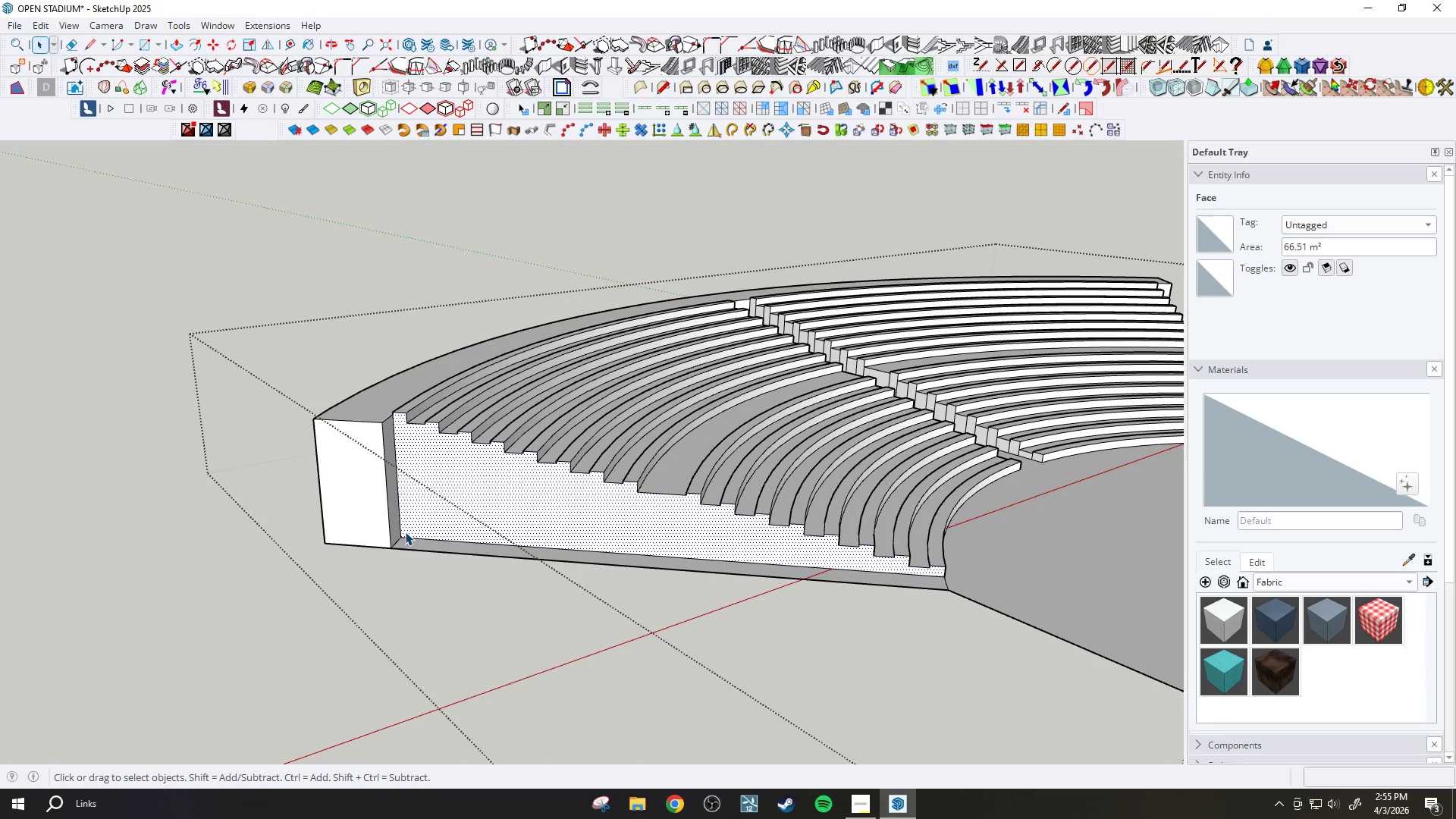 
key(M)
 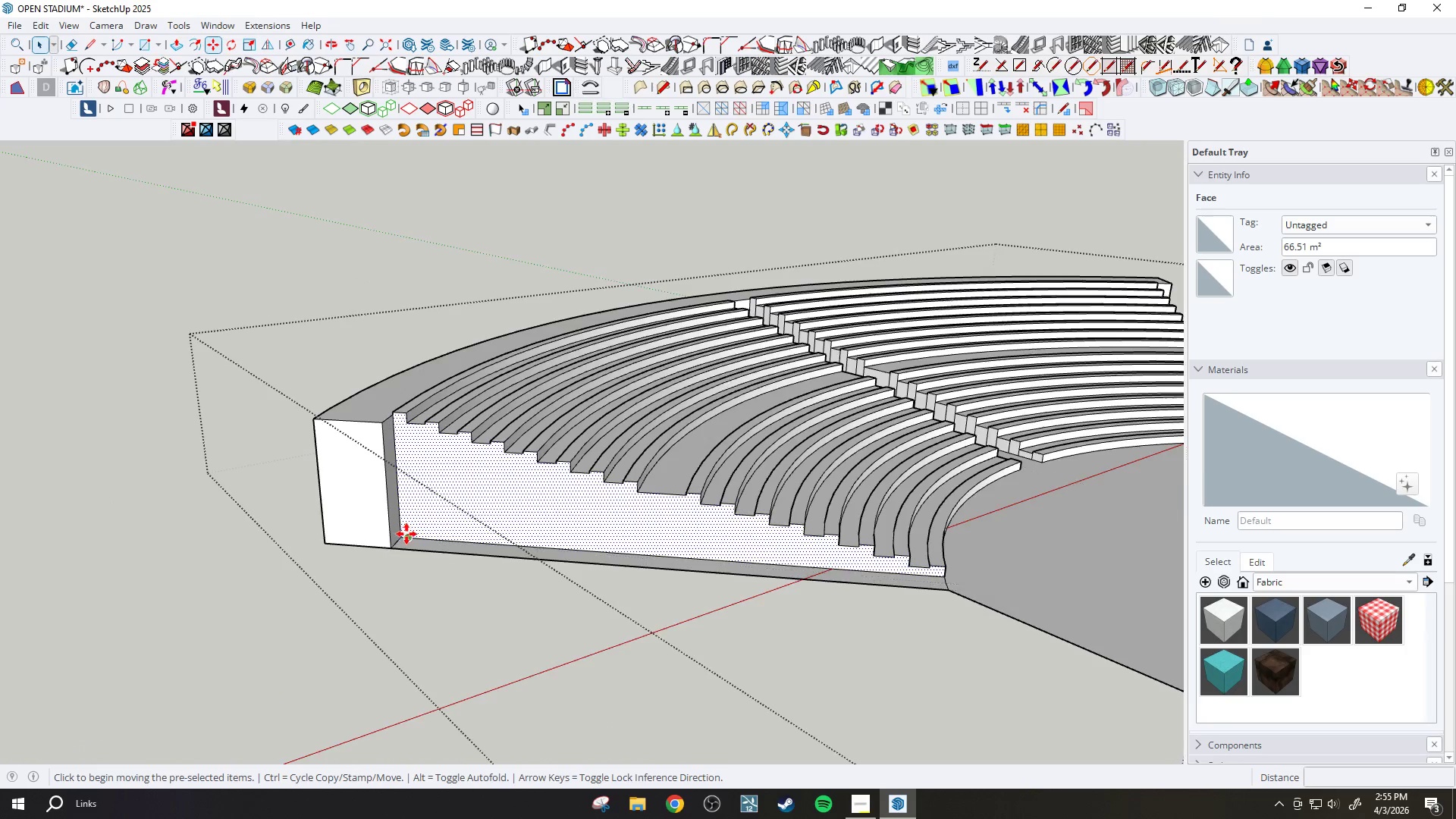 
scroll: coordinate [404, 531], scroll_direction: up, amount: 13.0
 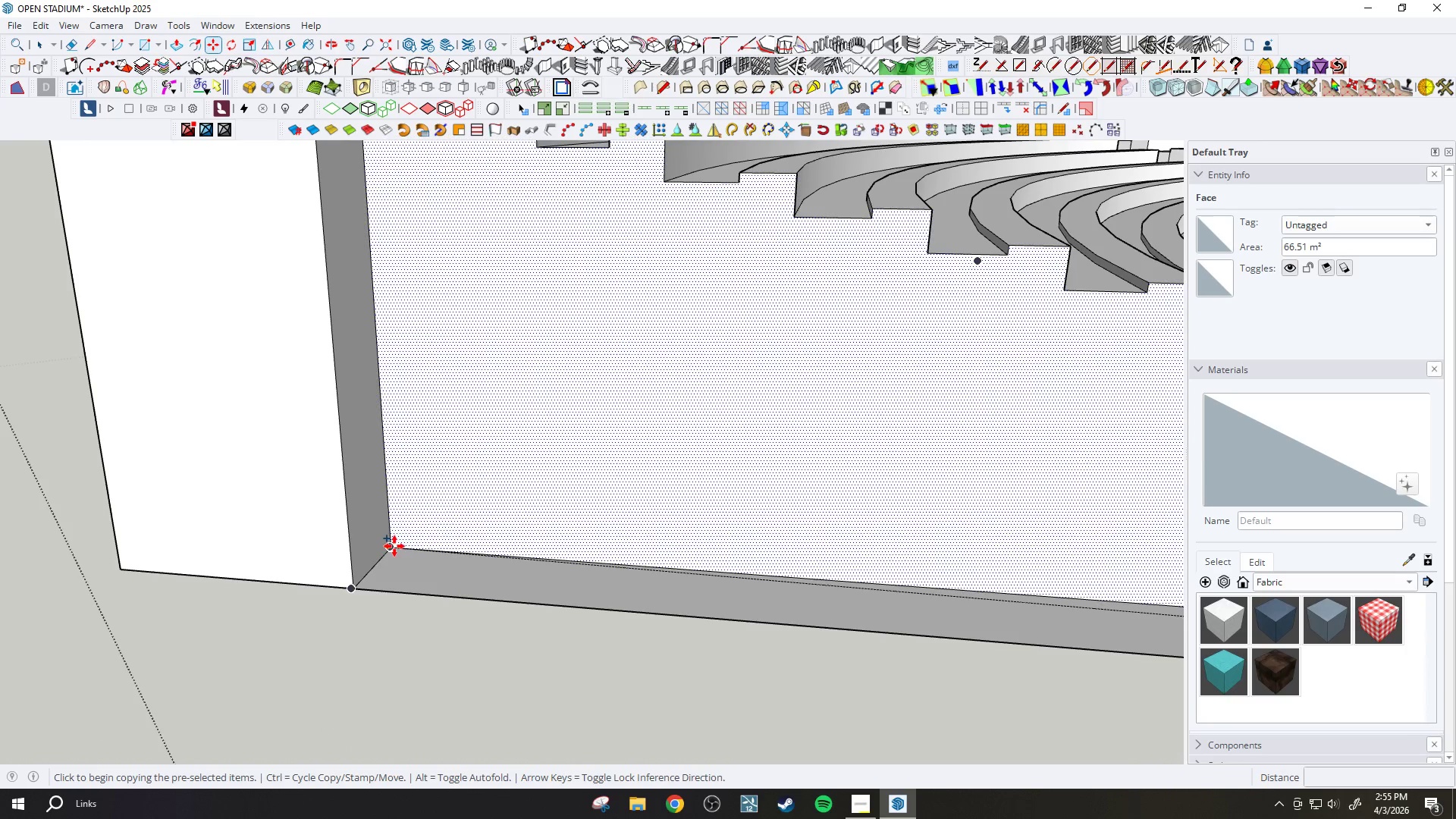 
scroll: coordinate [496, 473], scroll_direction: down, amount: 9.0
 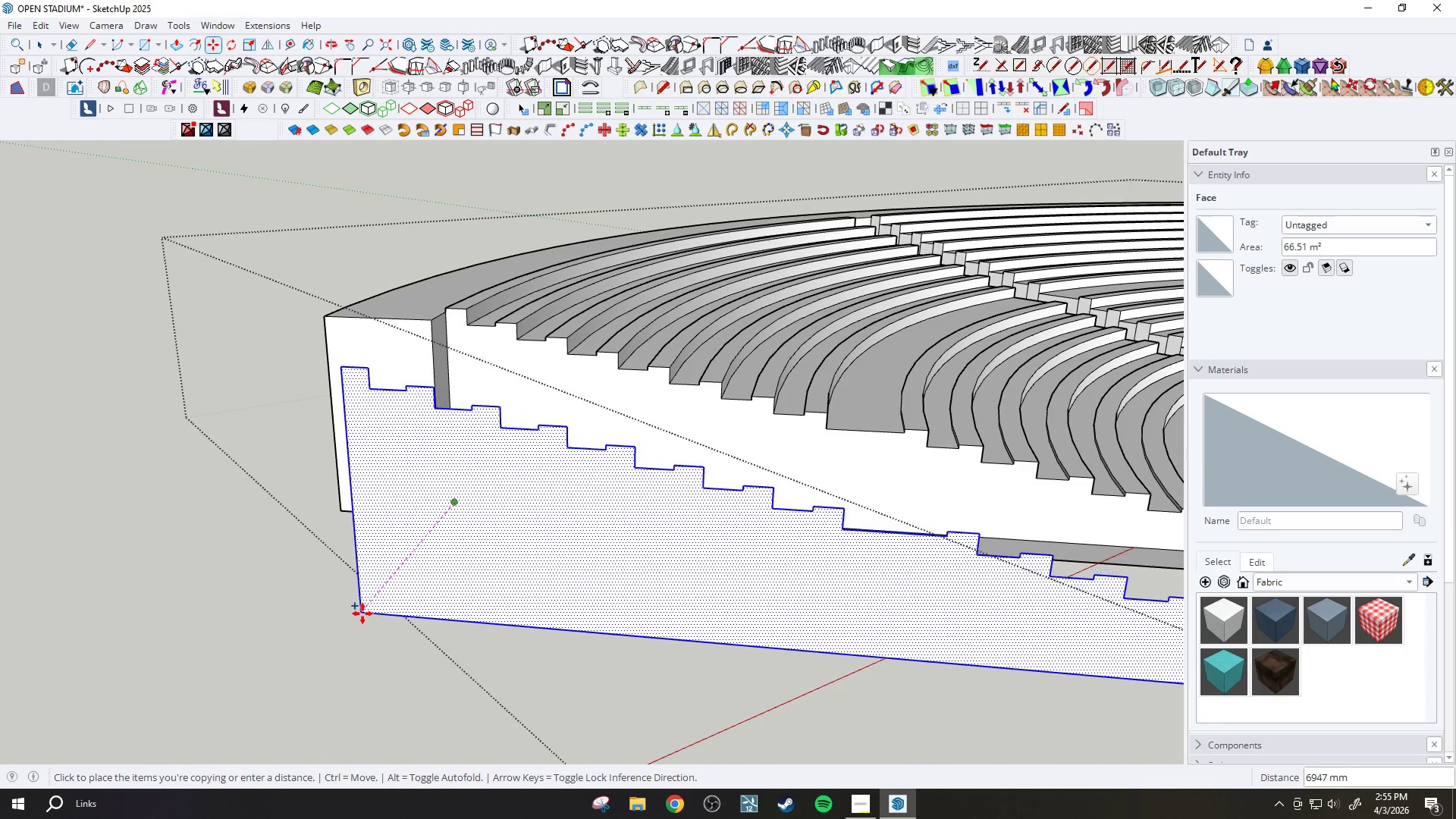 
left_click([362, 613])
 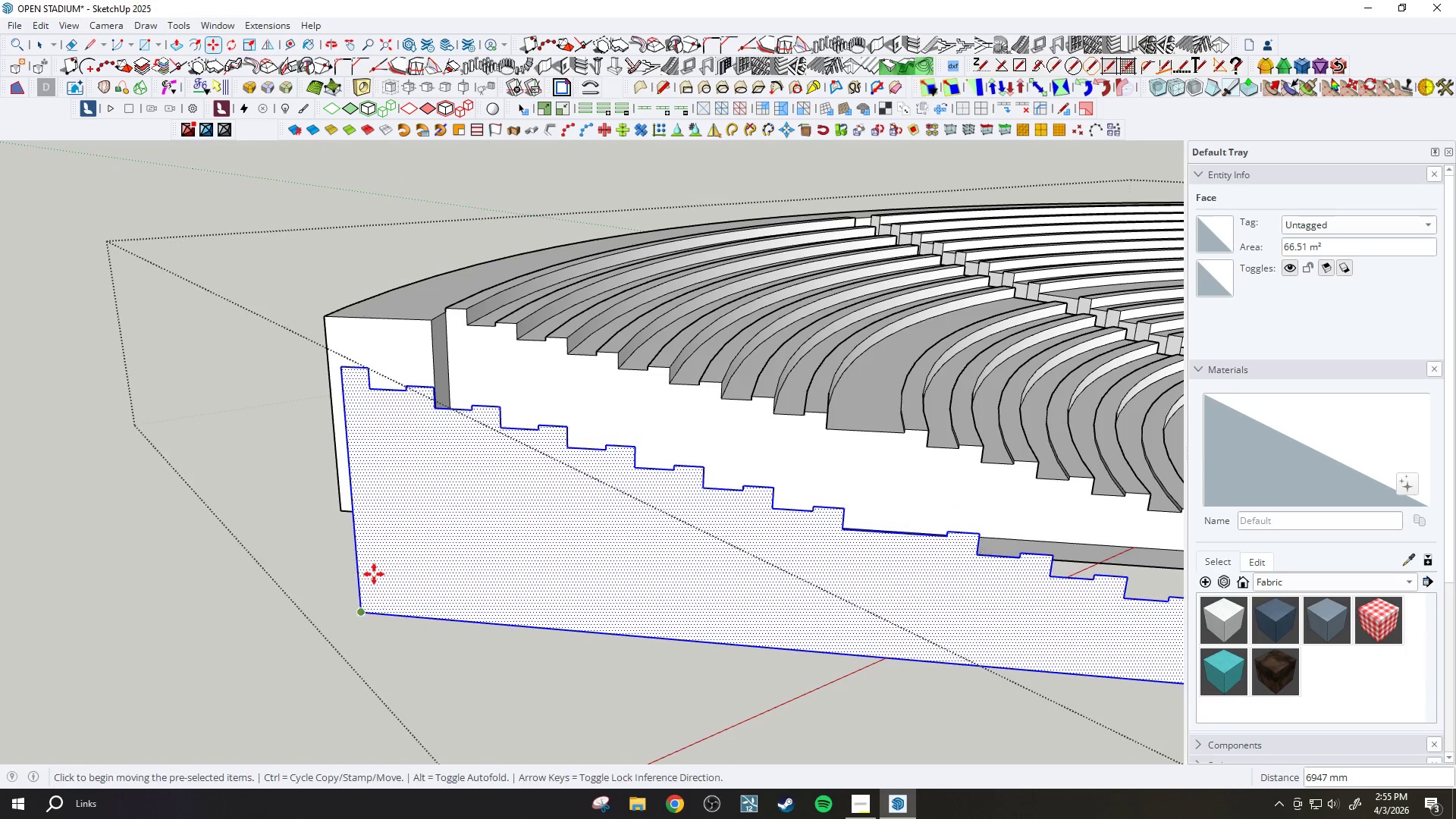 
scroll: coordinate [415, 576], scroll_direction: down, amount: 9.0
 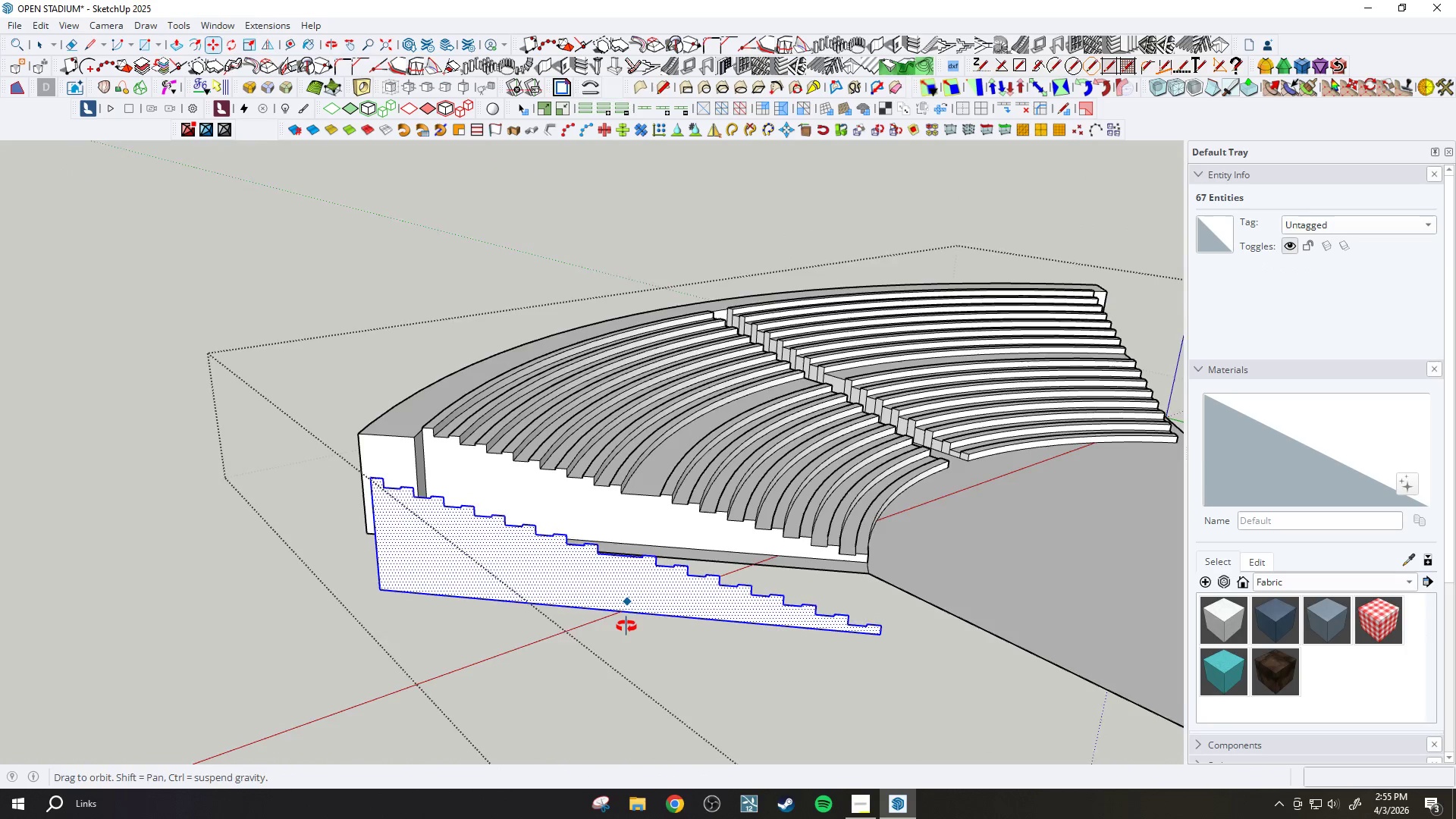 
key(Space)
 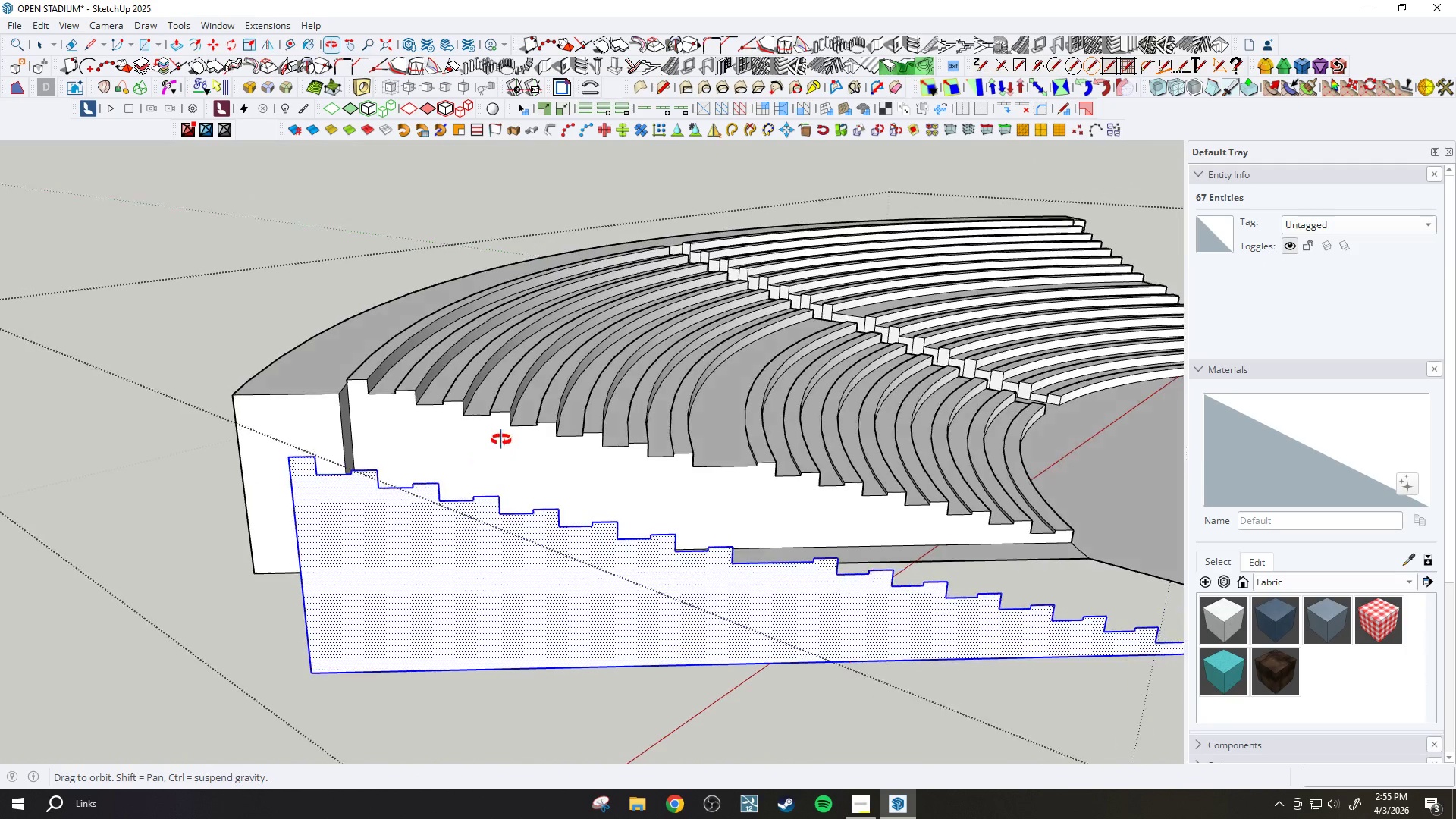 
scroll: coordinate [259, 454], scroll_direction: up, amount: 21.0
 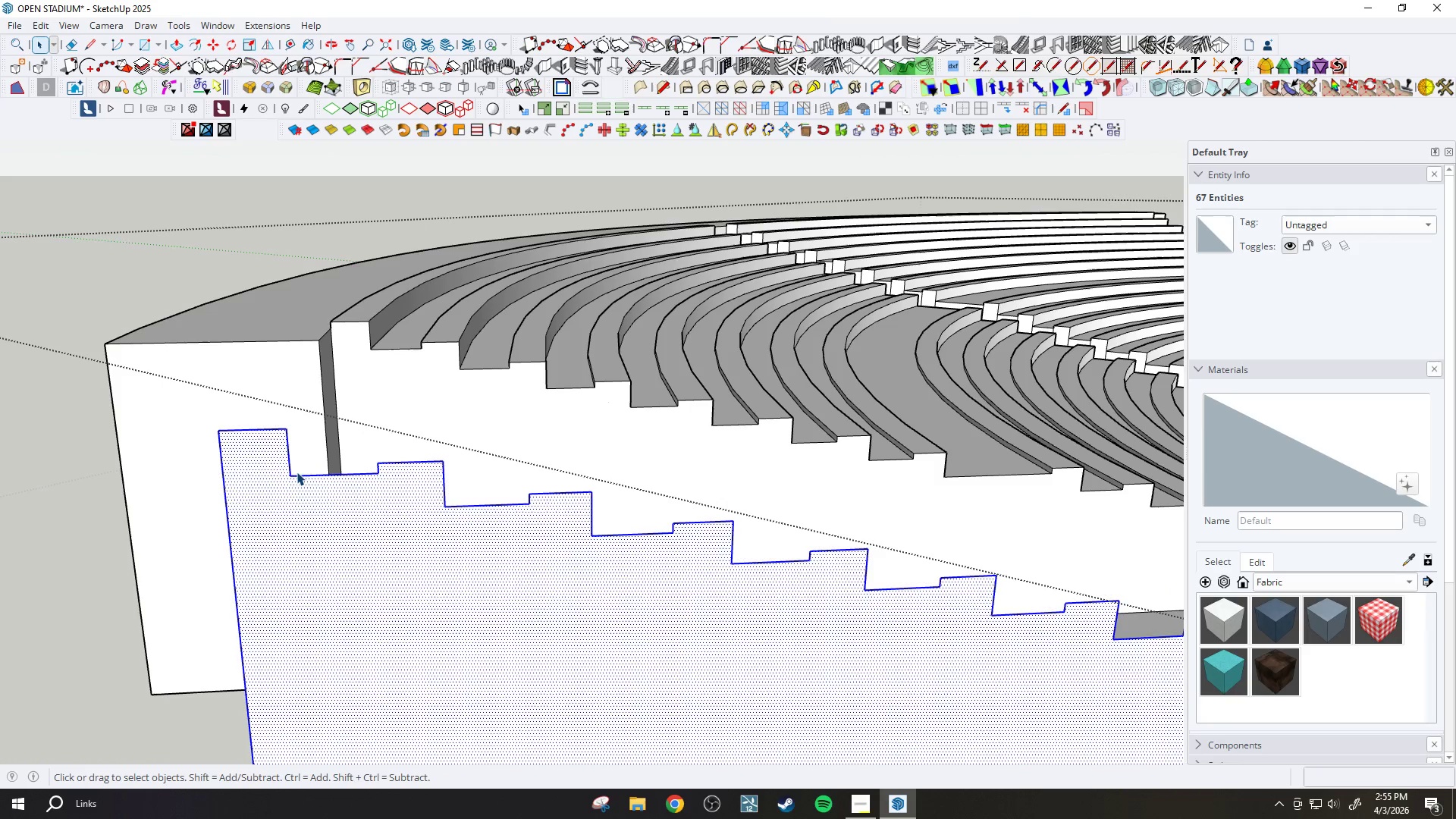 
scroll: coordinate [284, 469], scroll_direction: down, amount: 10.0
 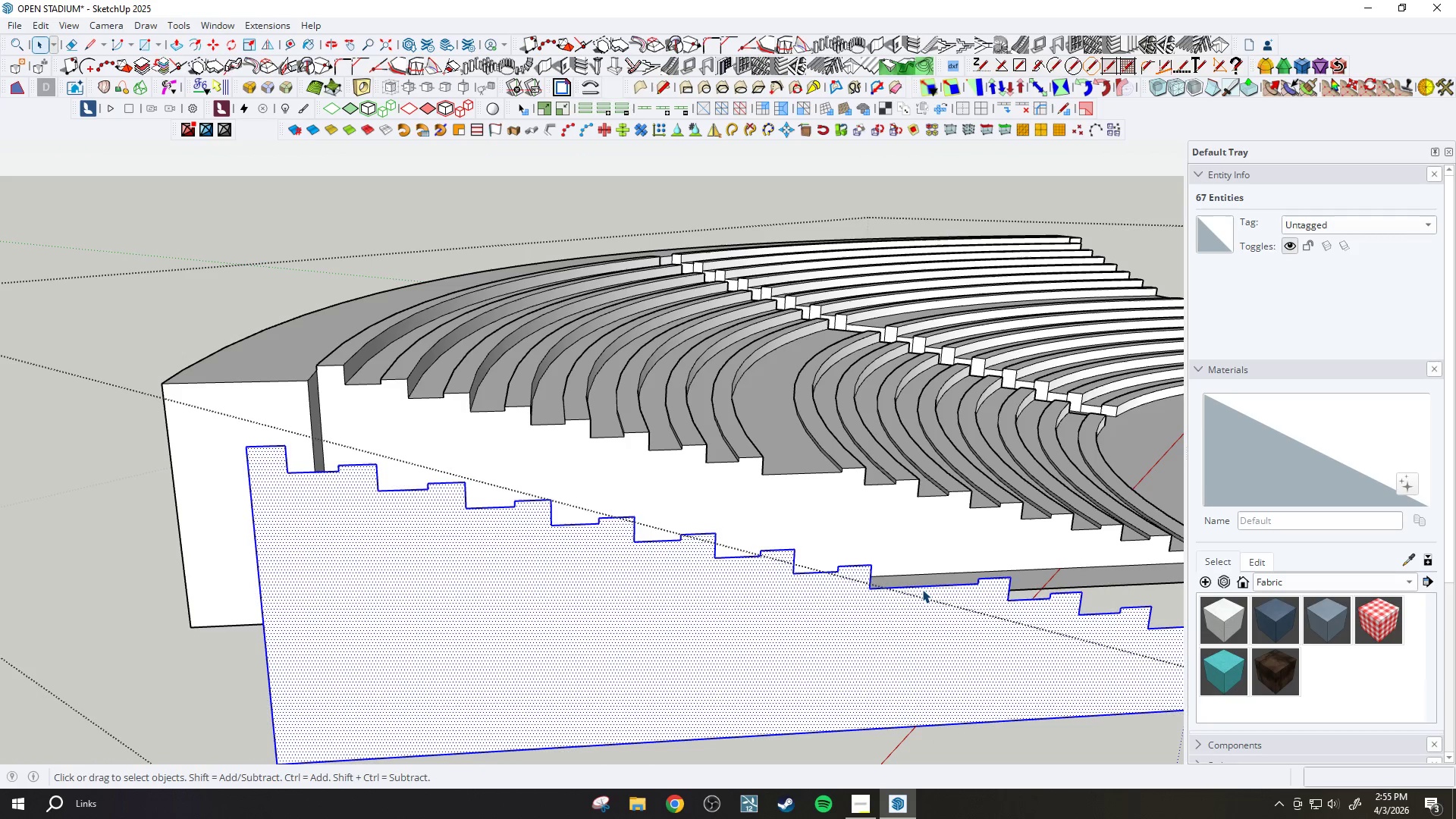 
key(L)
 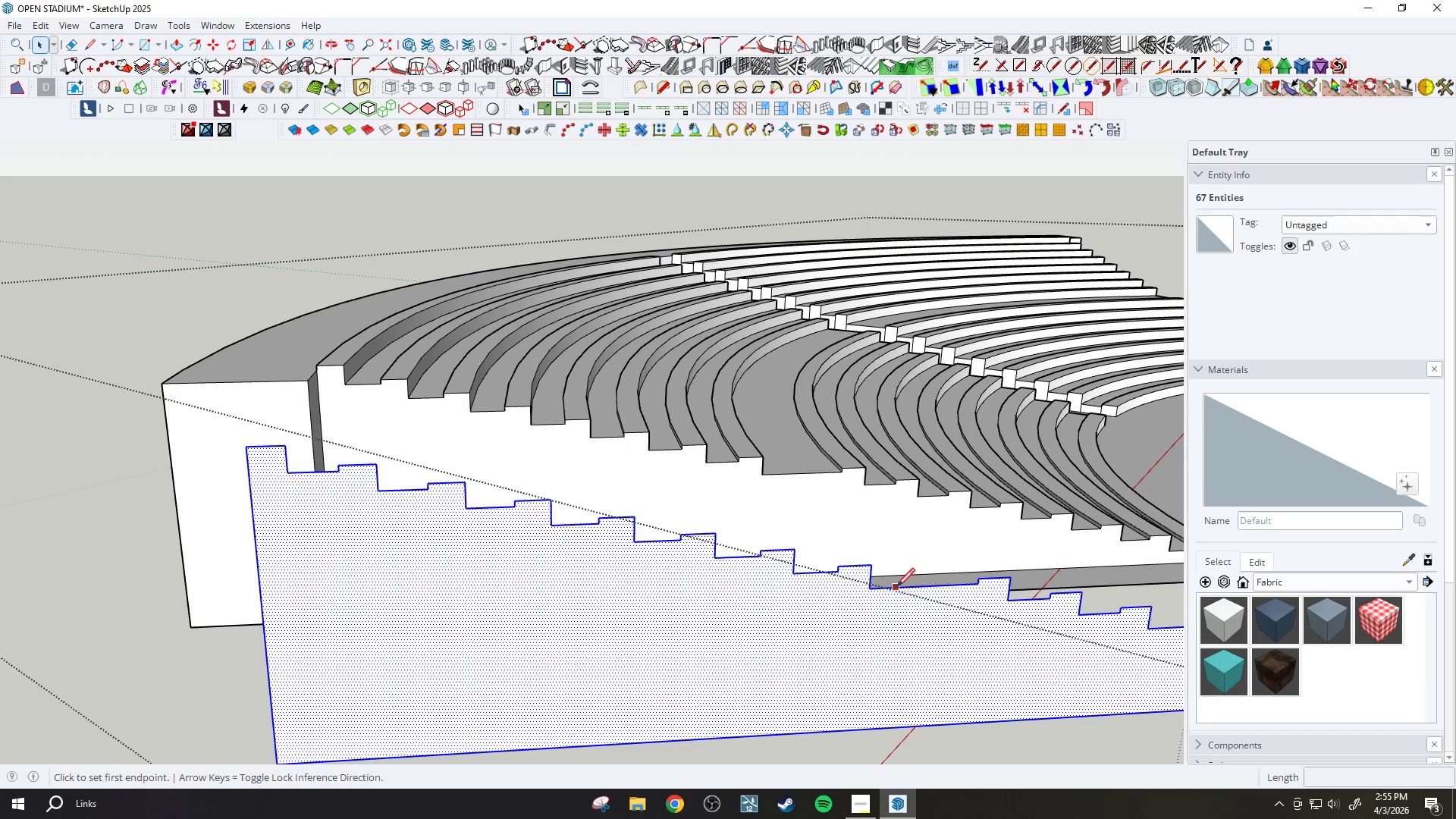 
scroll: coordinate [894, 588], scroll_direction: up, amount: 3.0
 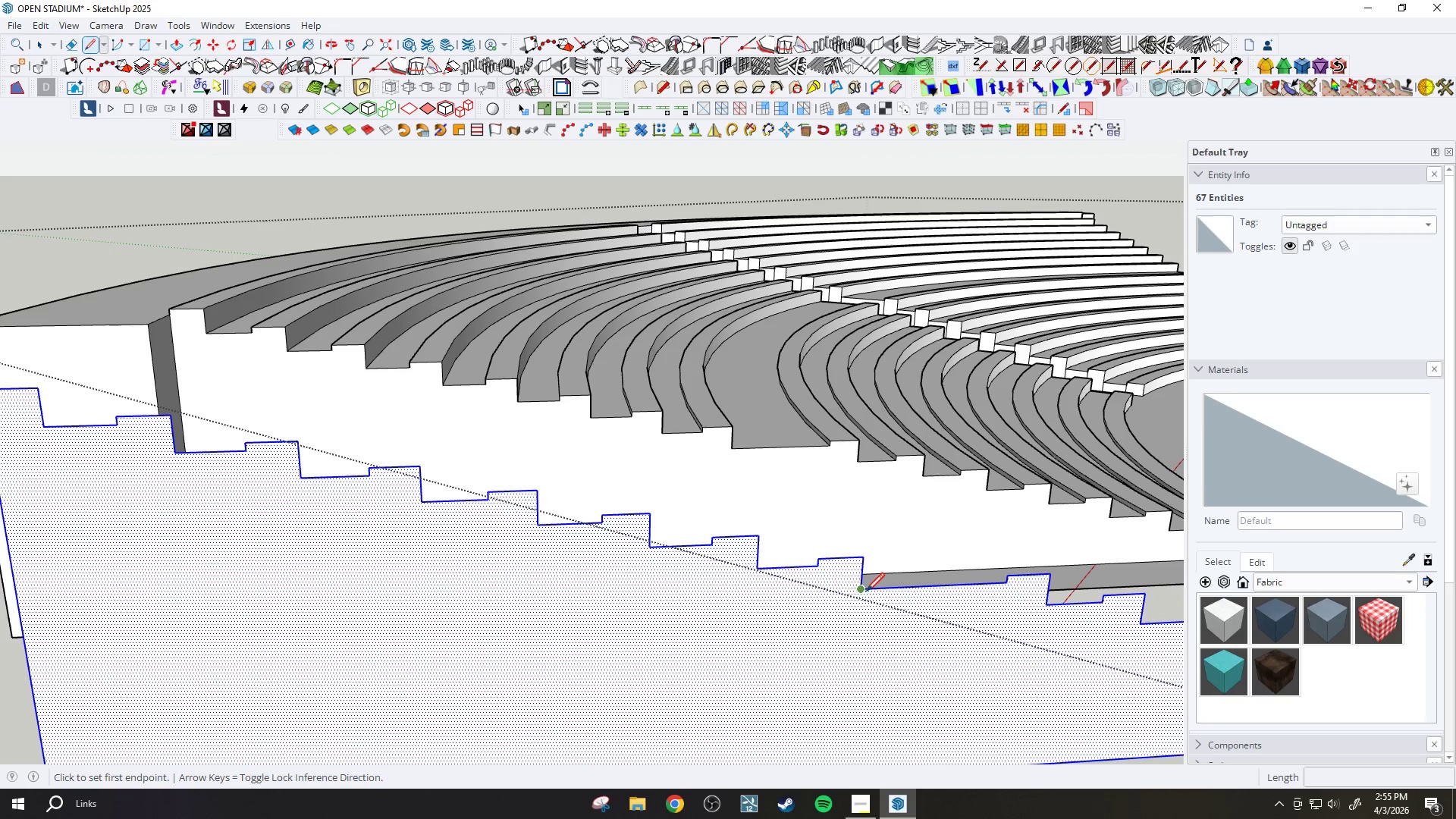 
left_click([866, 592])
 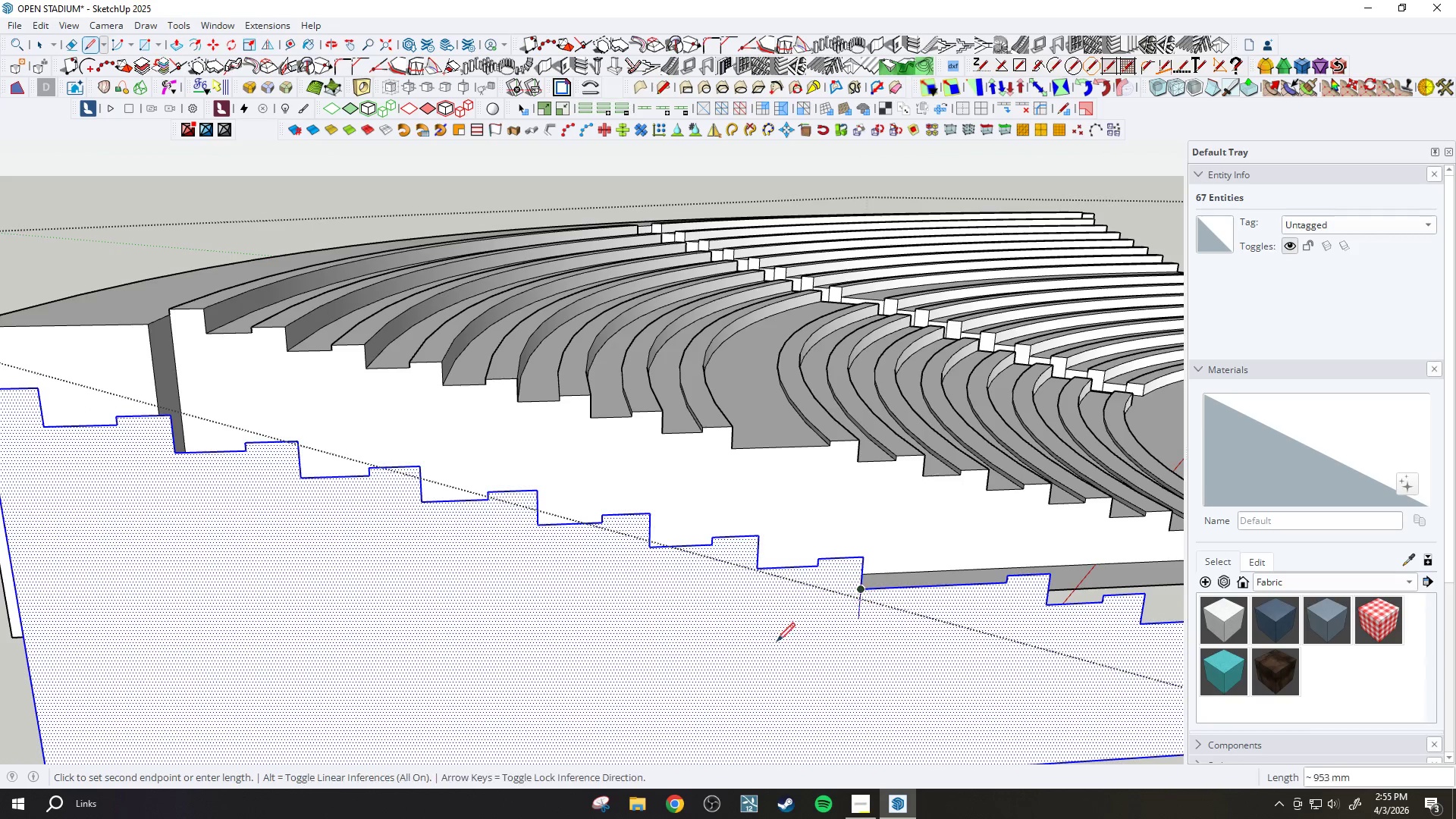 
scroll: coordinate [678, 639], scroll_direction: down, amount: 4.0
 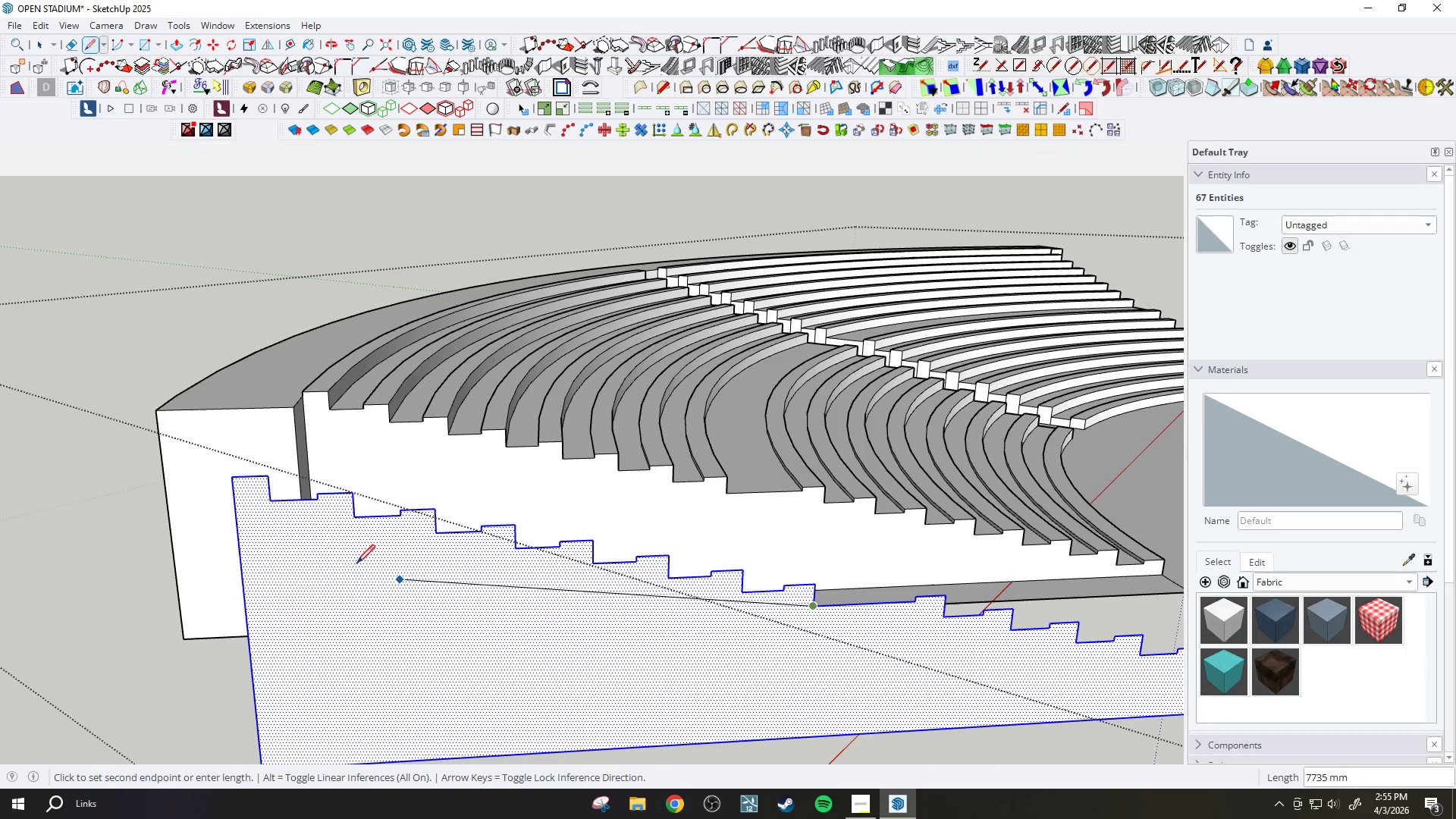 
scroll: coordinate [229, 508], scroll_direction: up, amount: 8.0
 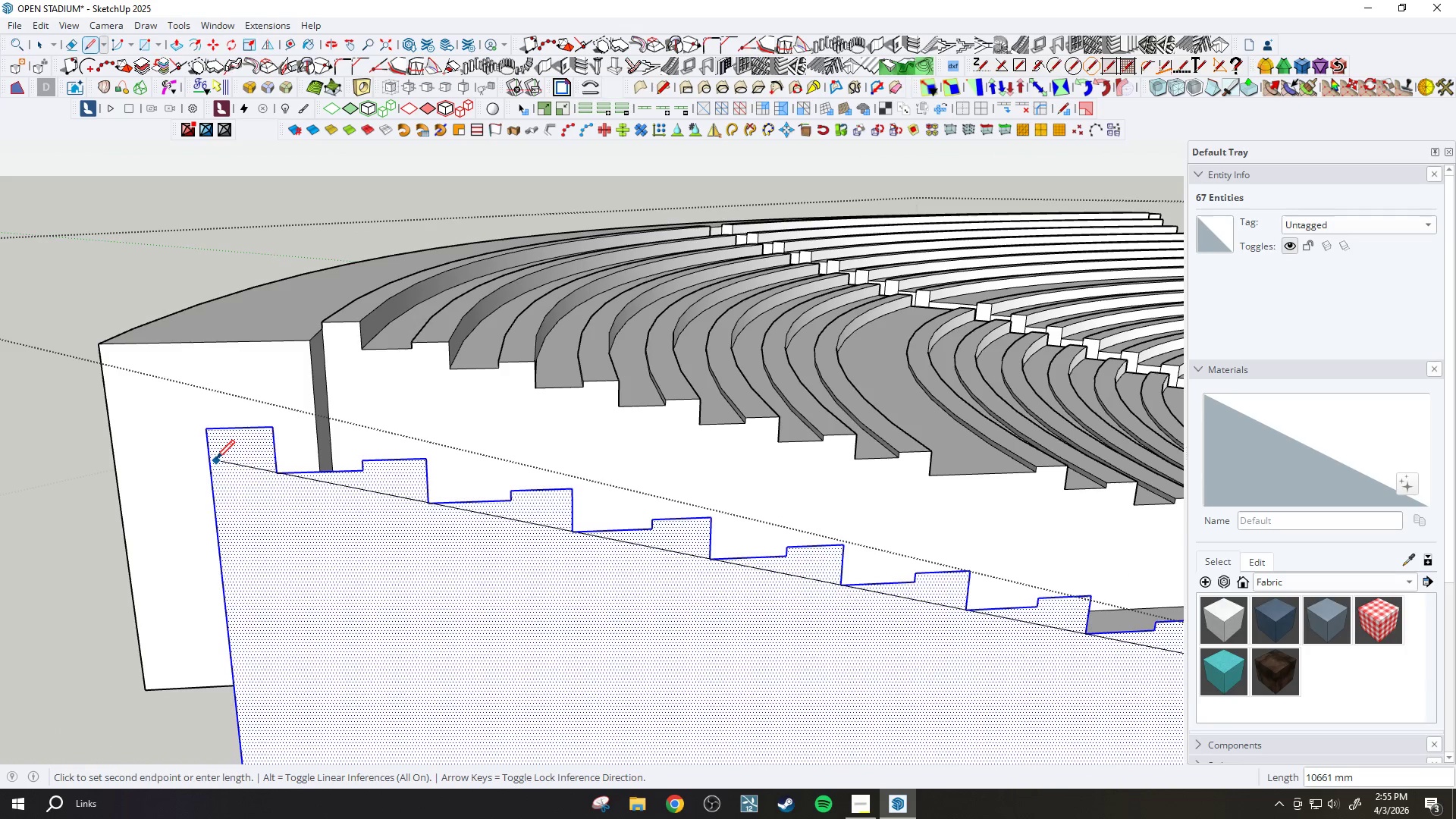 
key(Escape)
 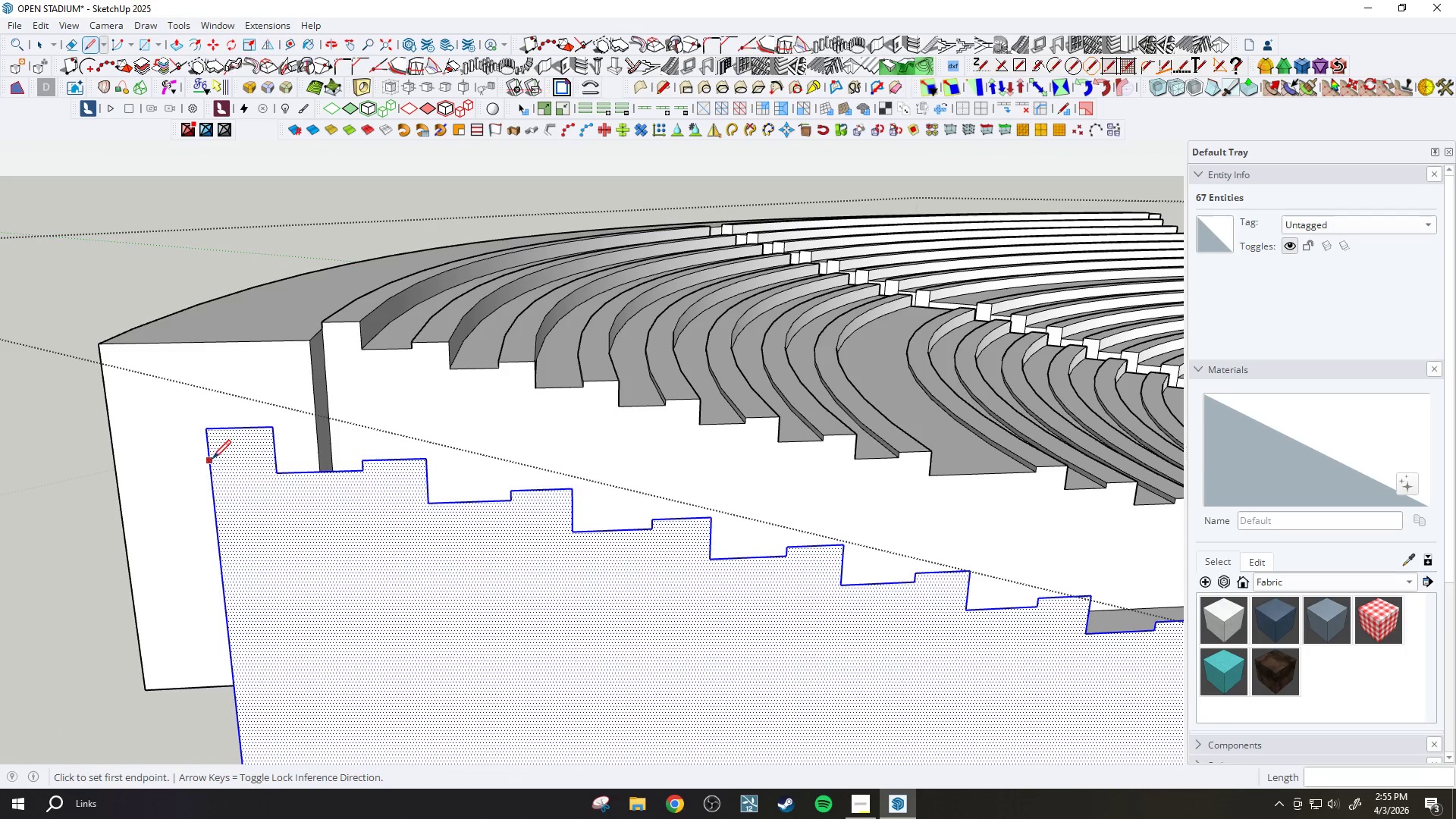 
key(Space)
 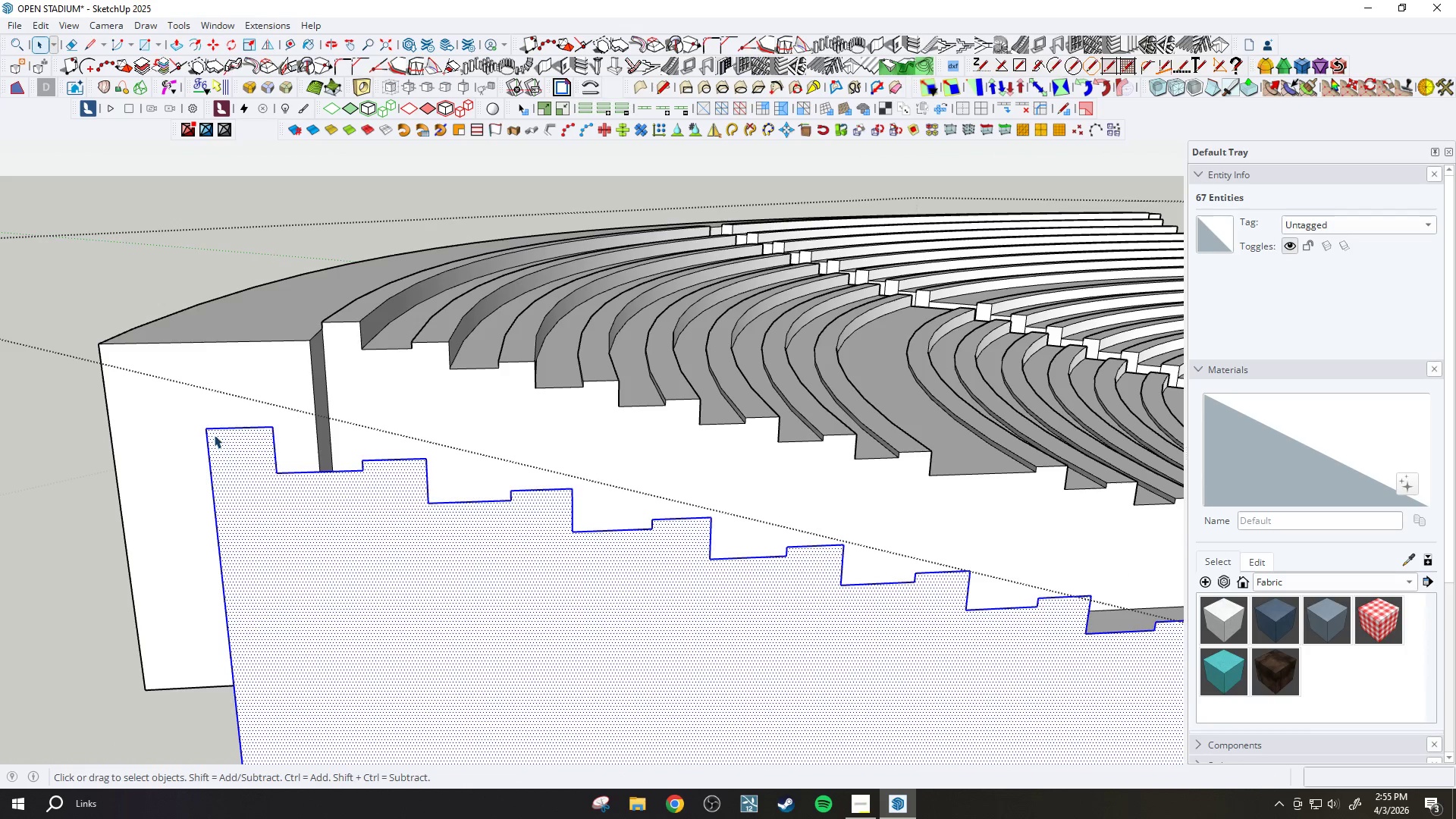 
key(T)
 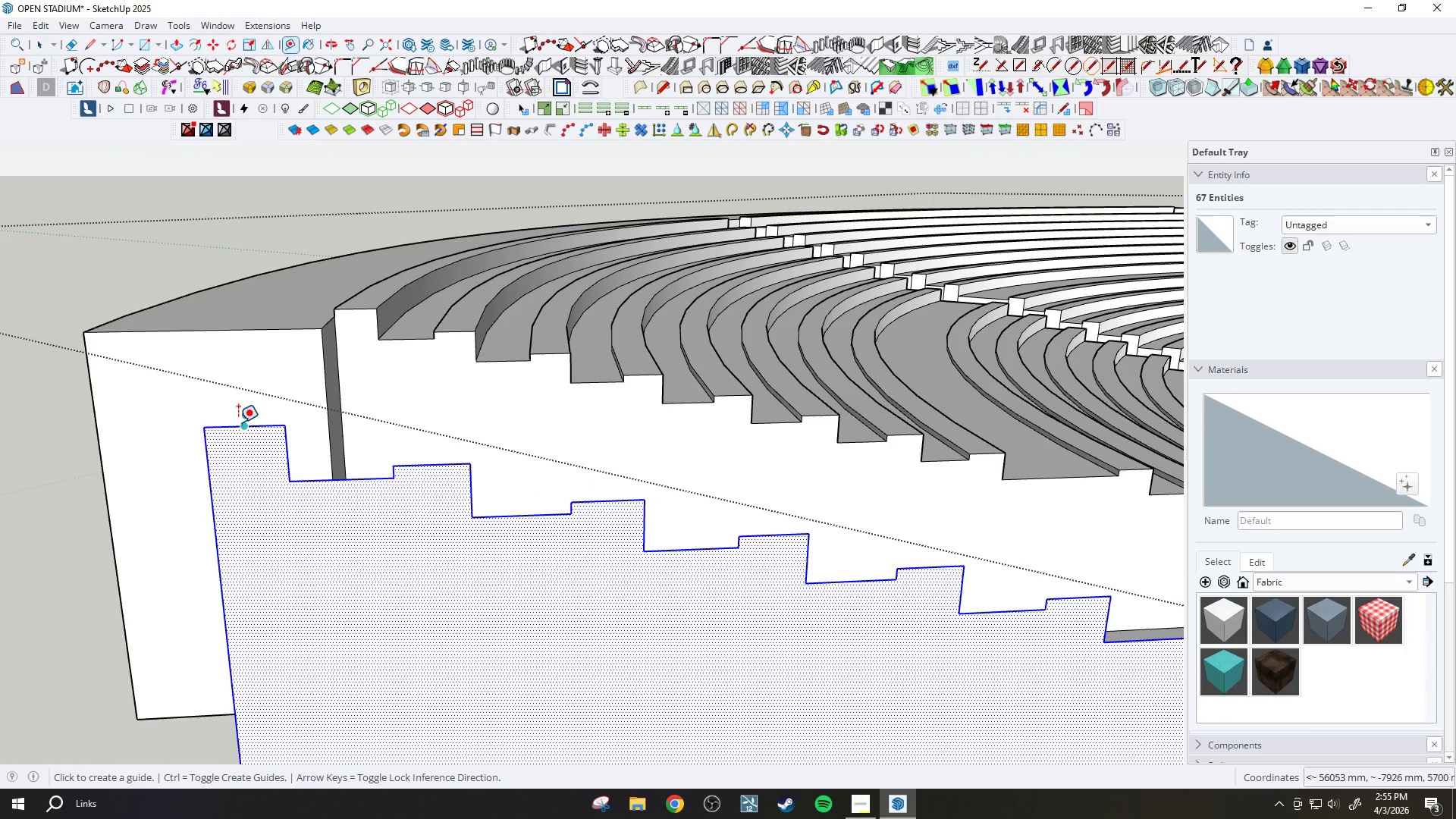 
scroll: coordinate [216, 435], scroll_direction: up, amount: 2.0
 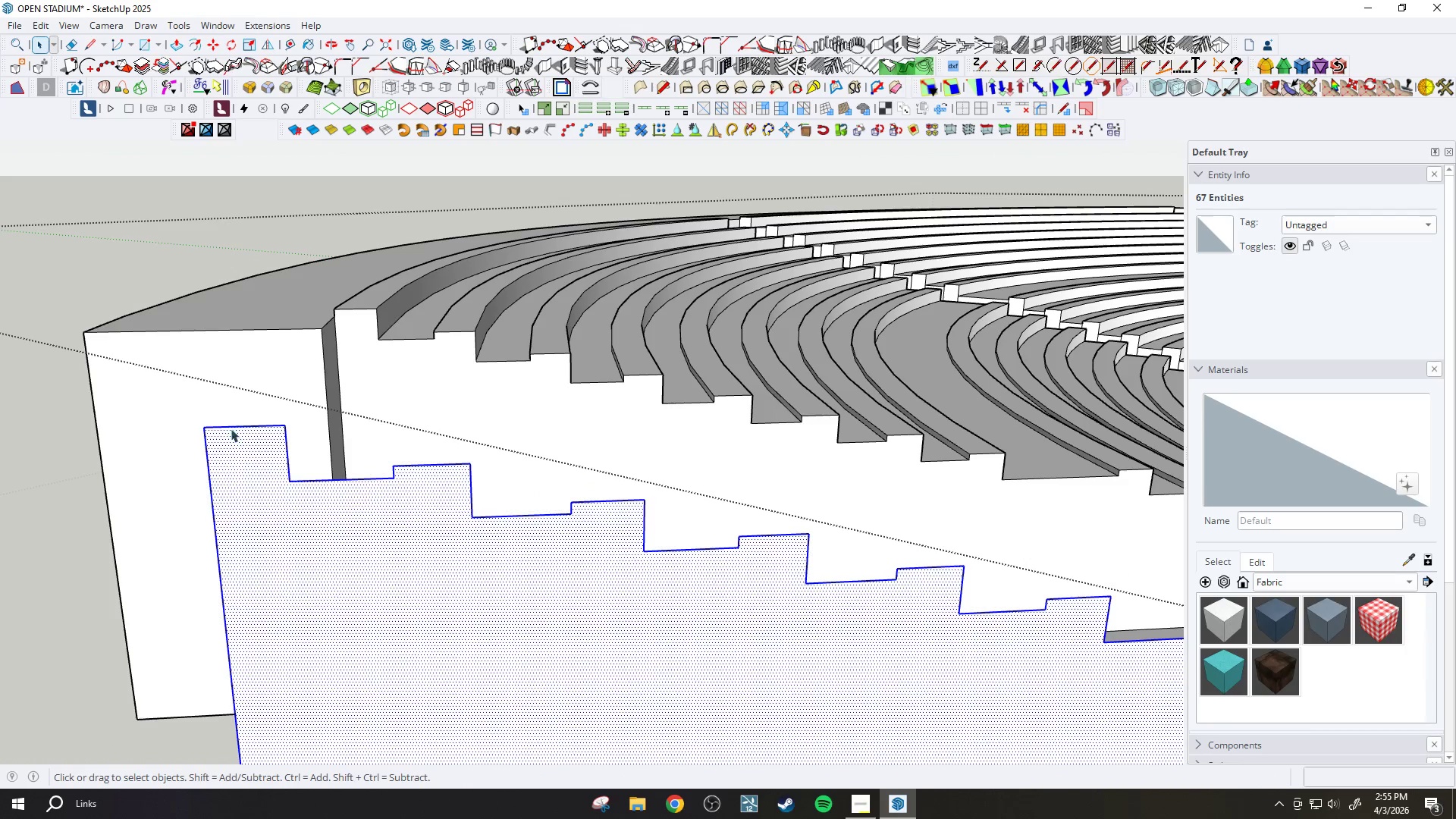 
left_click([238, 422])
 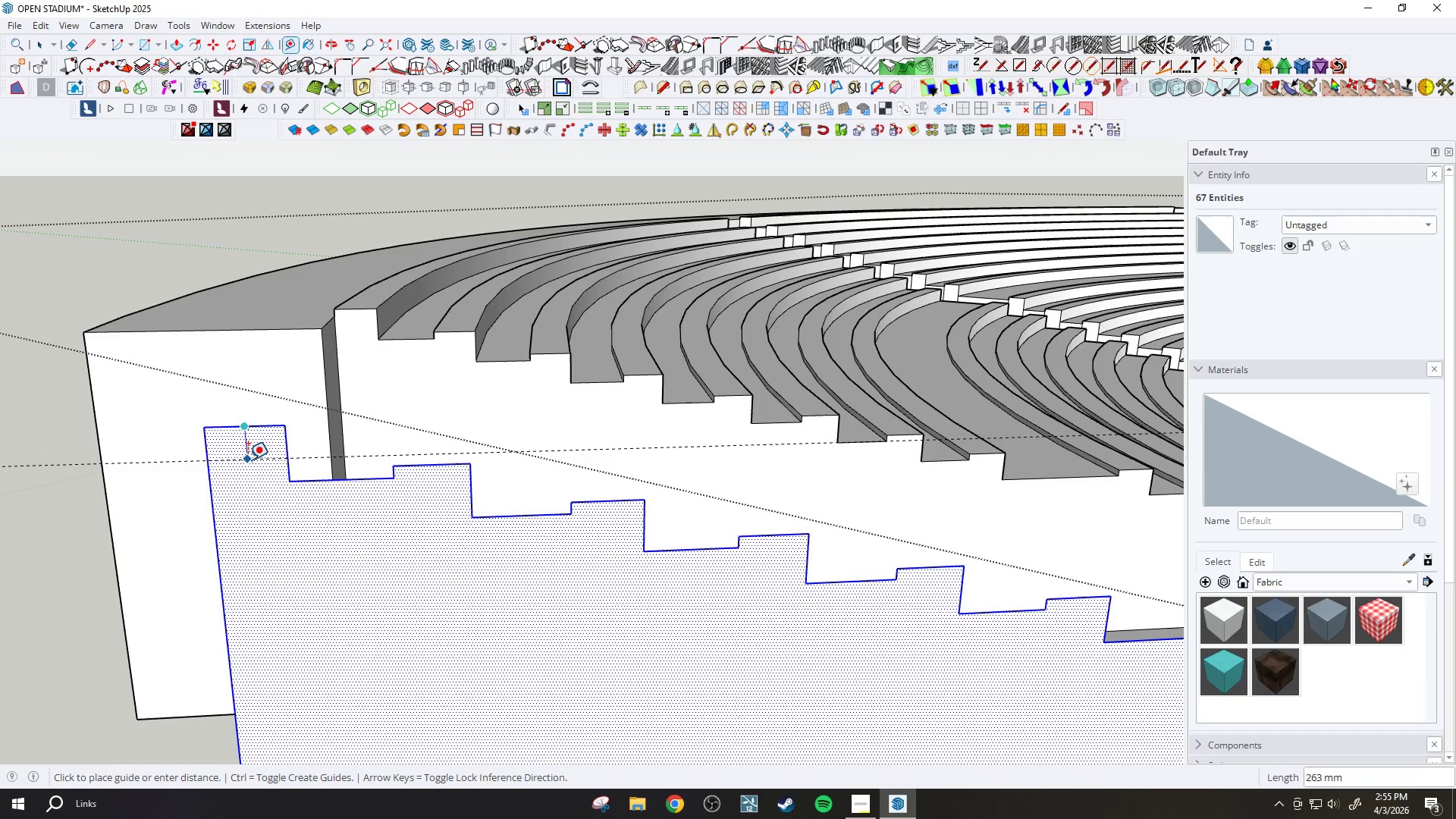 
type(100)
 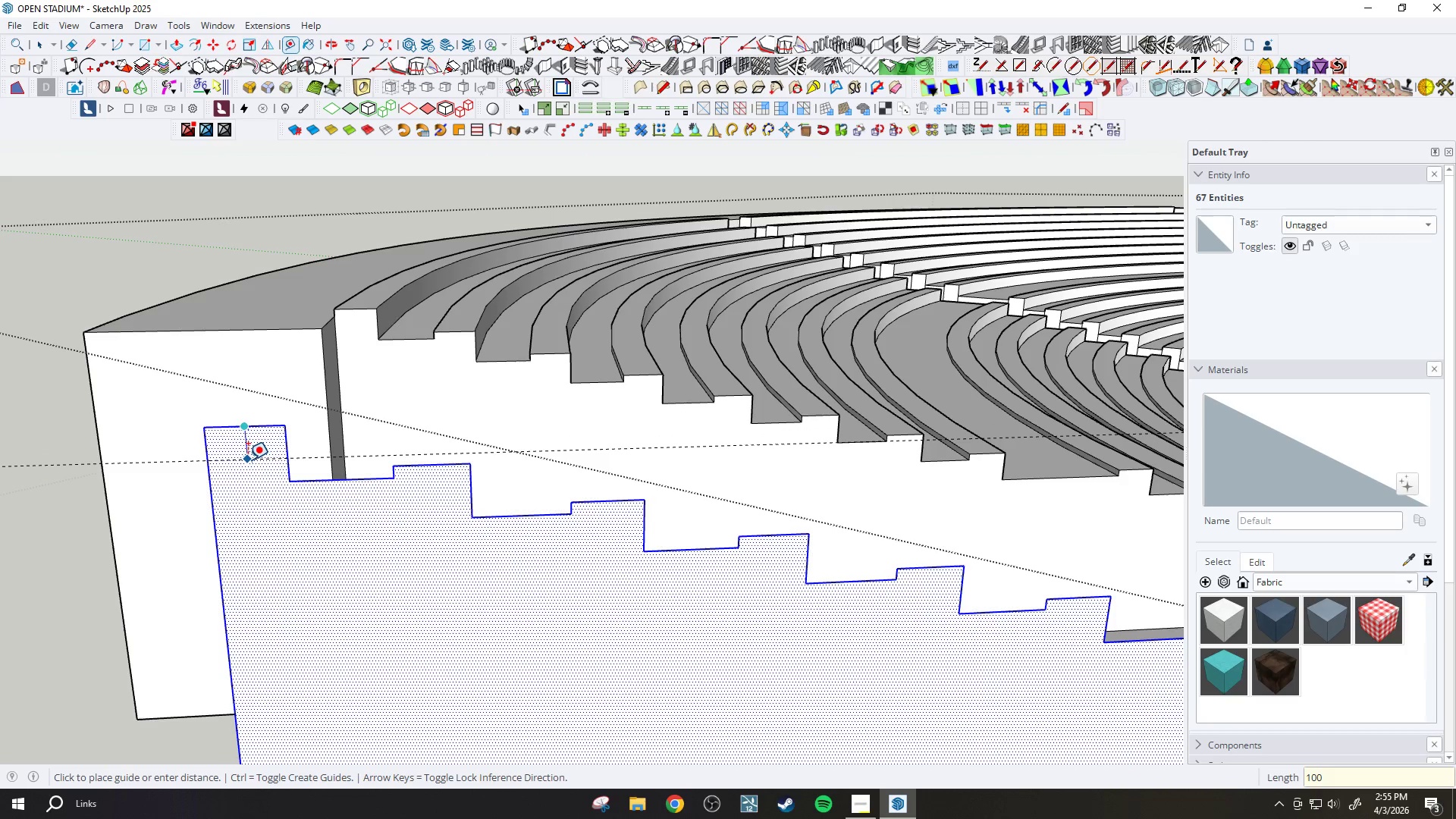 
key(Enter)
 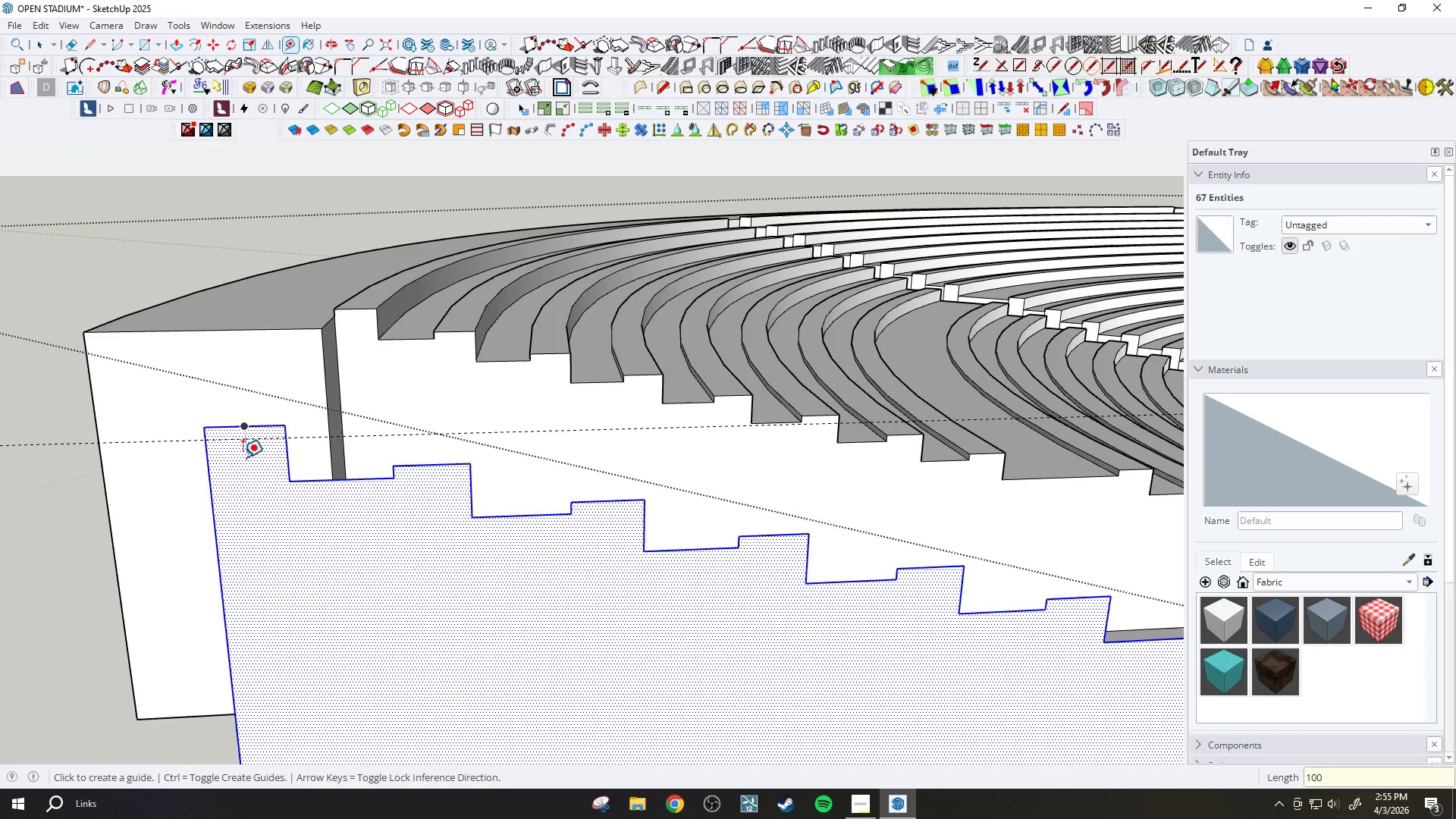 
key(L)
 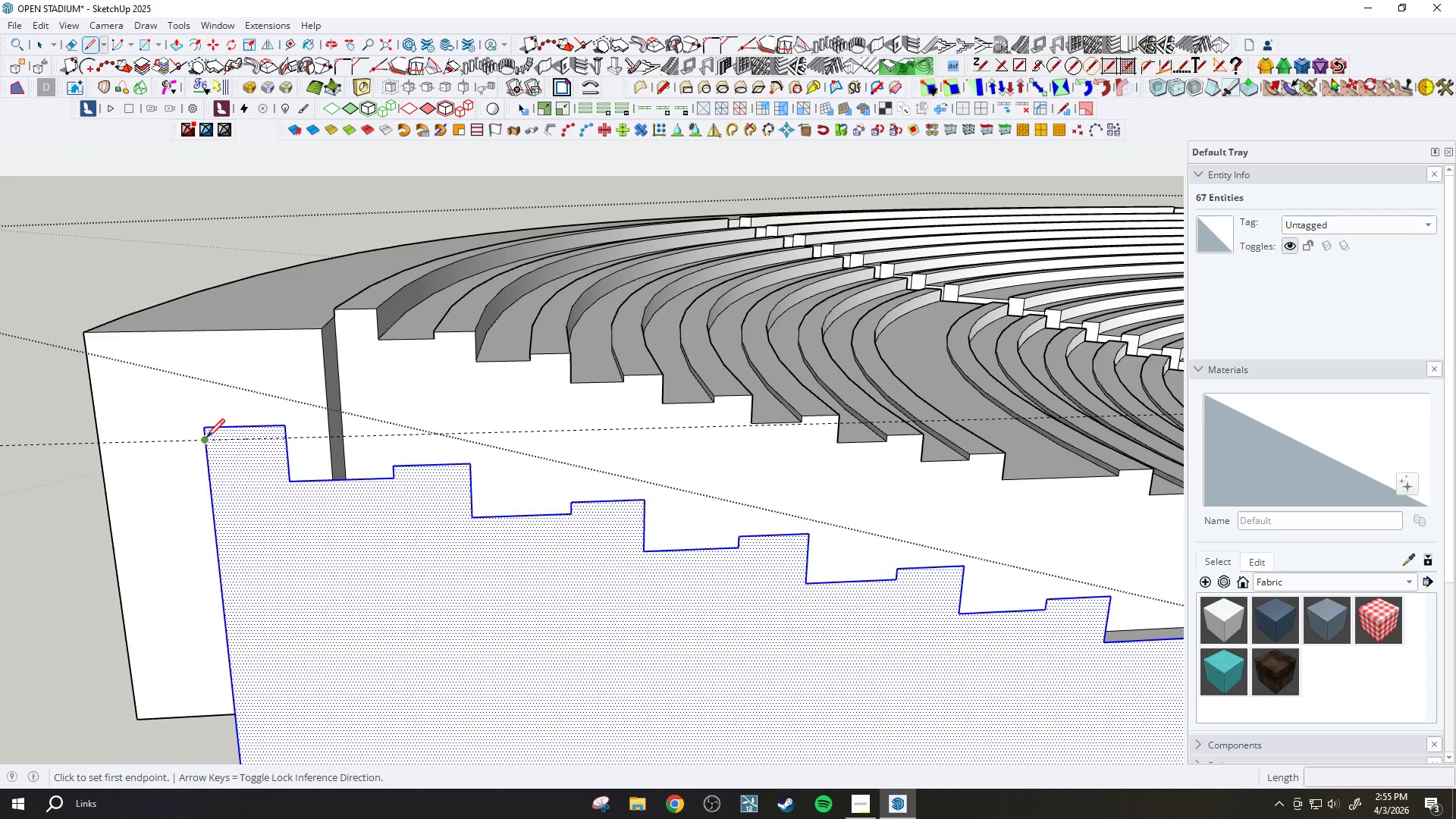 
left_click([206, 438])
 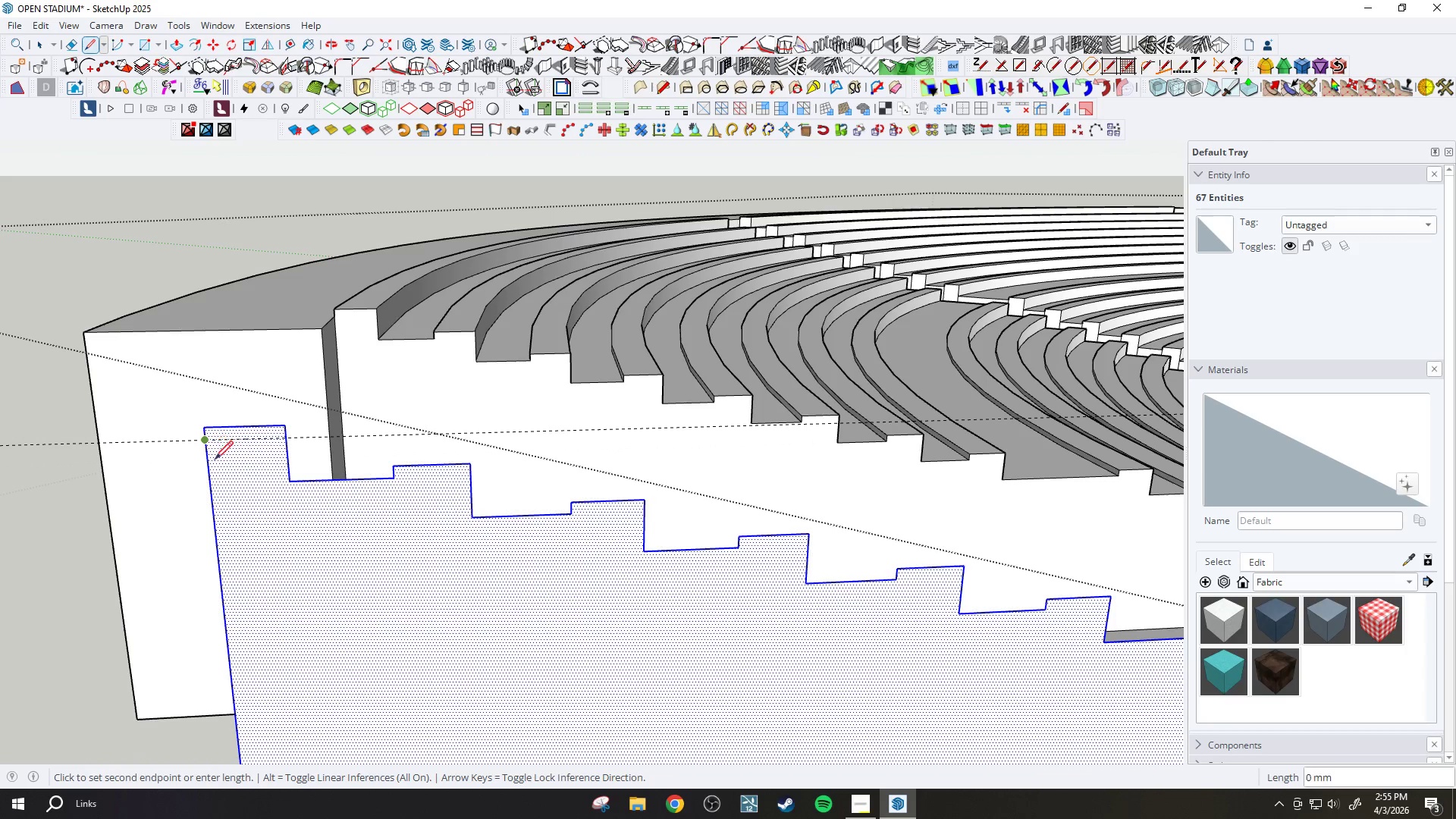 
scroll: coordinate [999, 633], scroll_direction: down, amount: 9.0
 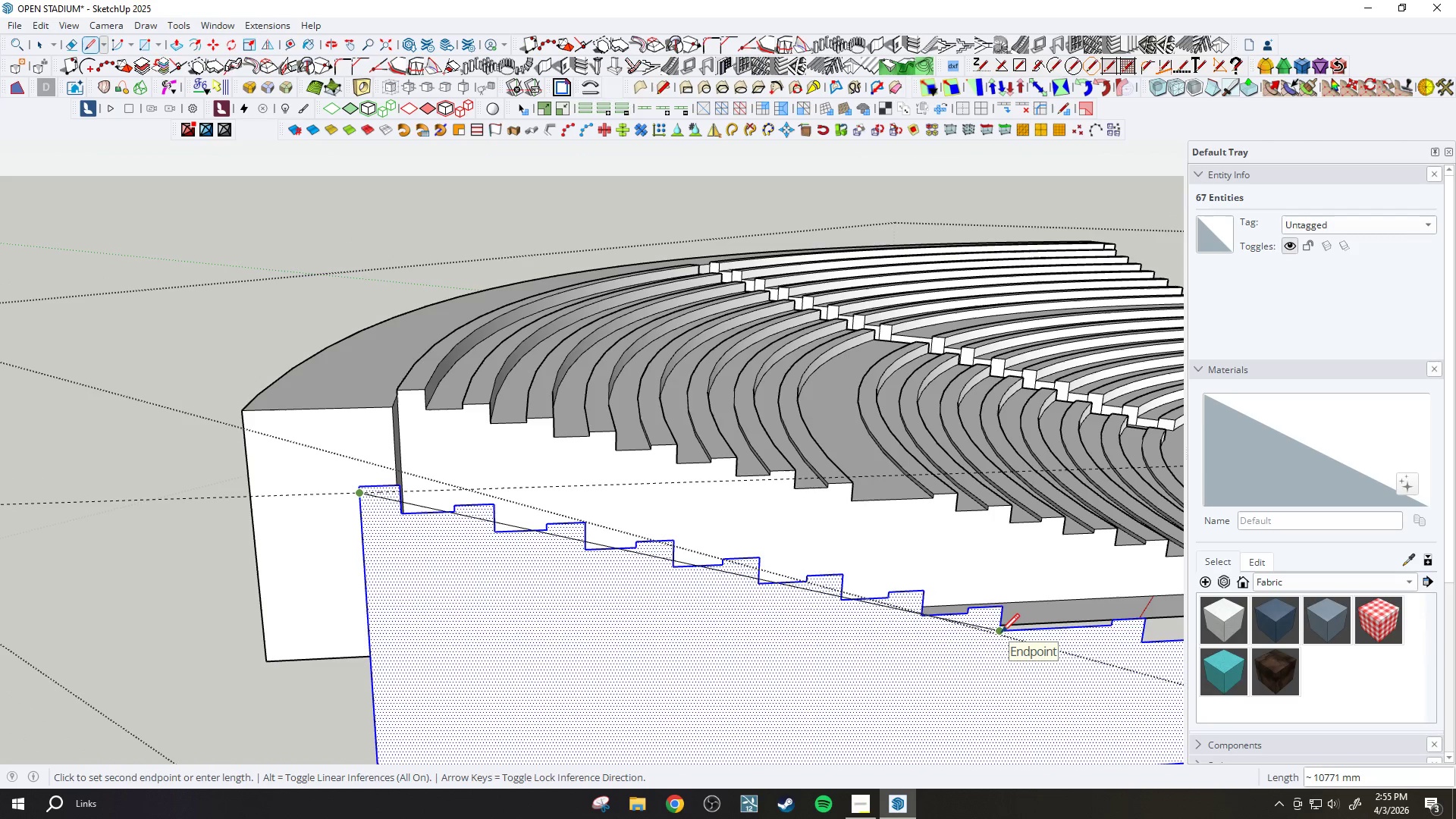 
scroll: coordinate [1001, 634], scroll_direction: up, amount: 4.0
 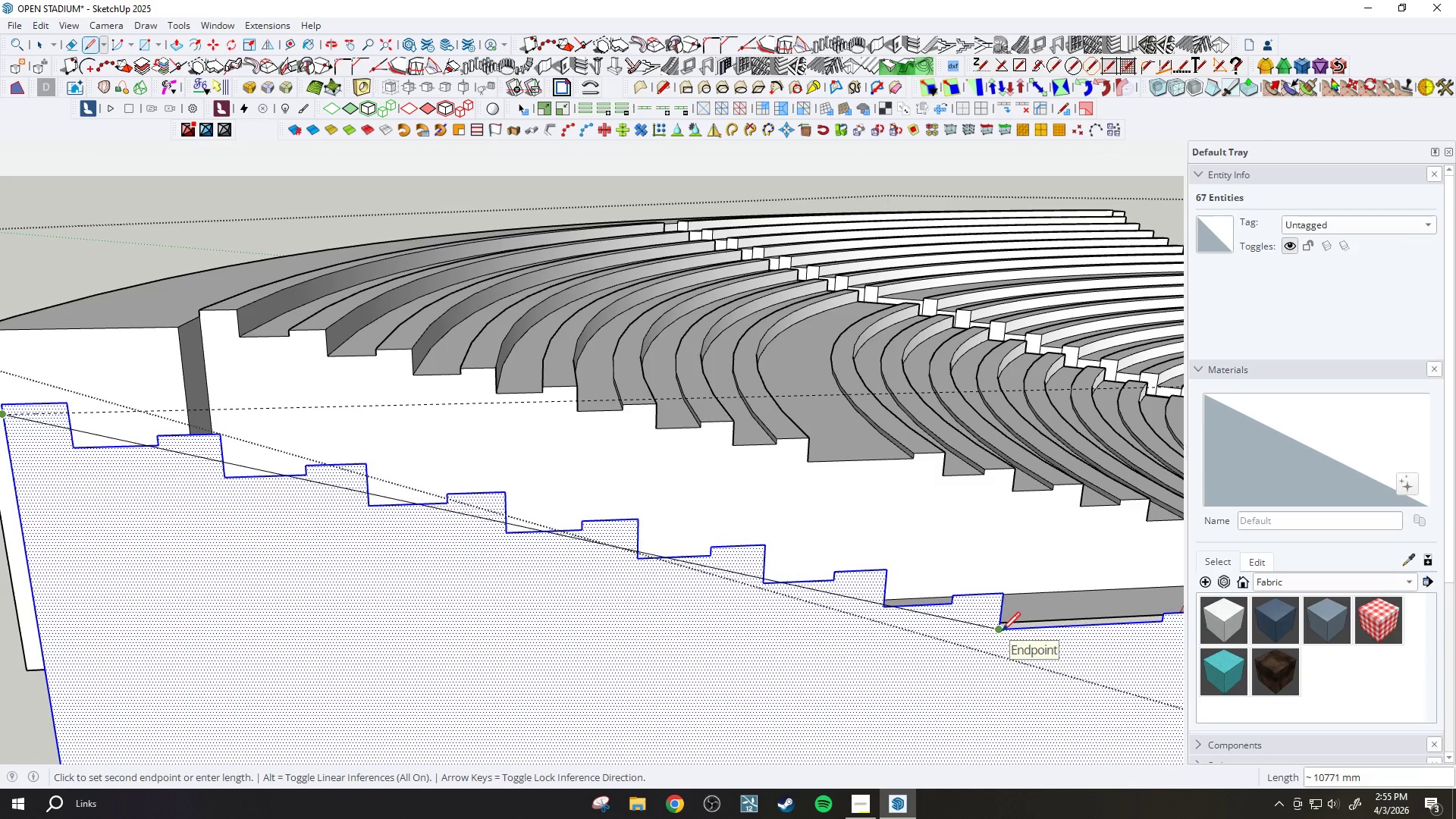 
scroll: coordinate [1002, 632], scroll_direction: down, amount: 2.0
 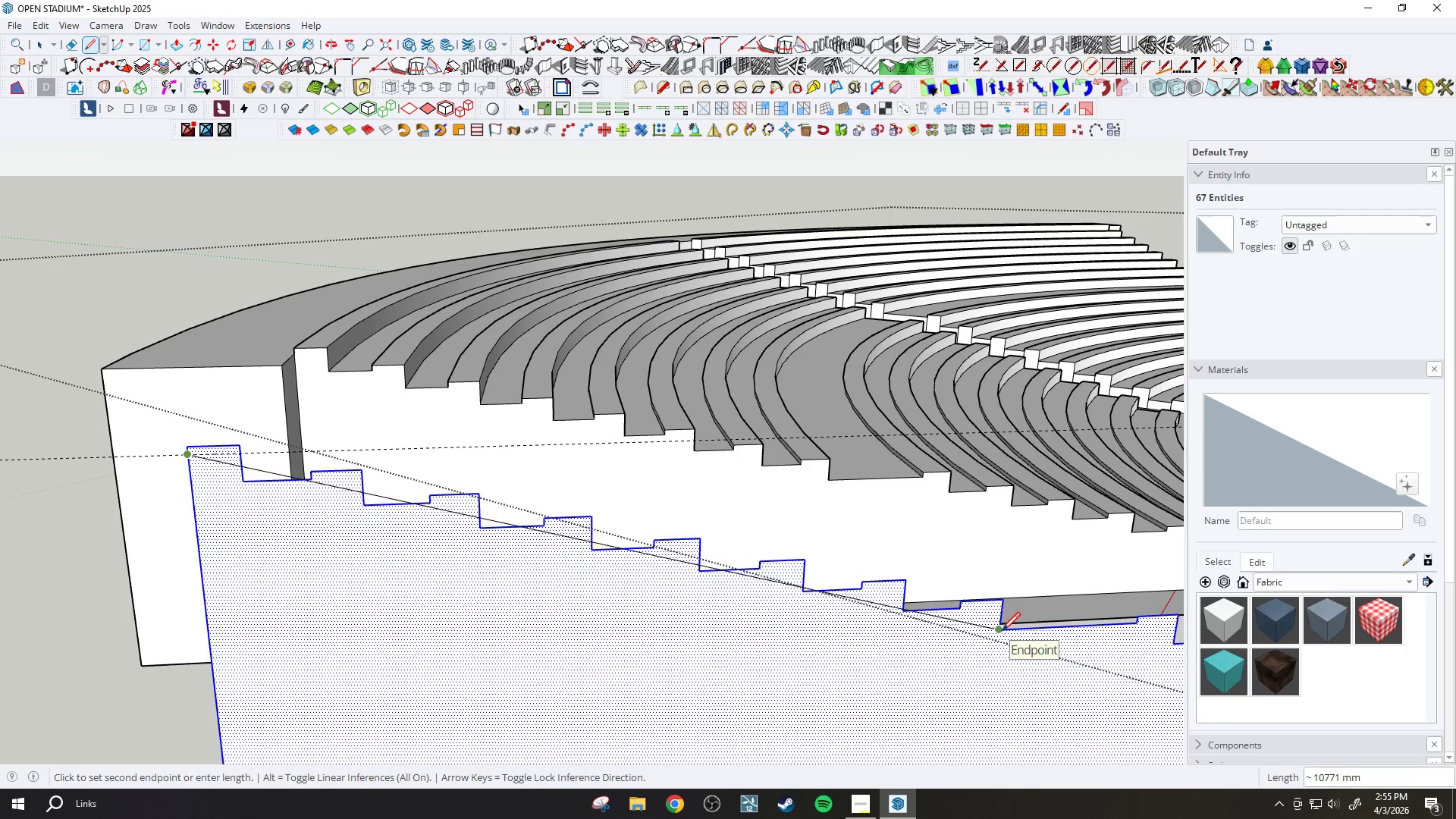 
key(Escape)
 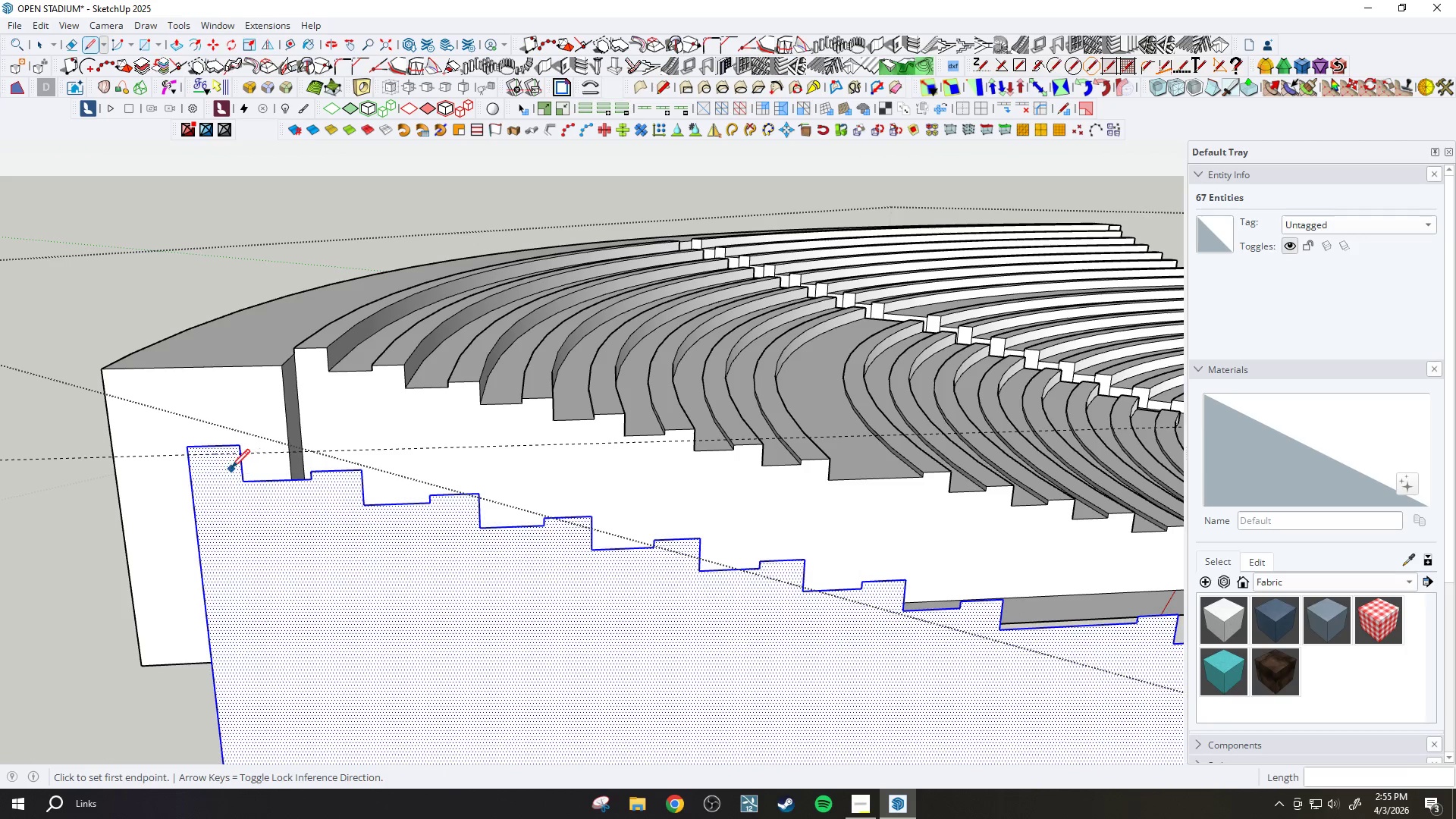 
key(E)
 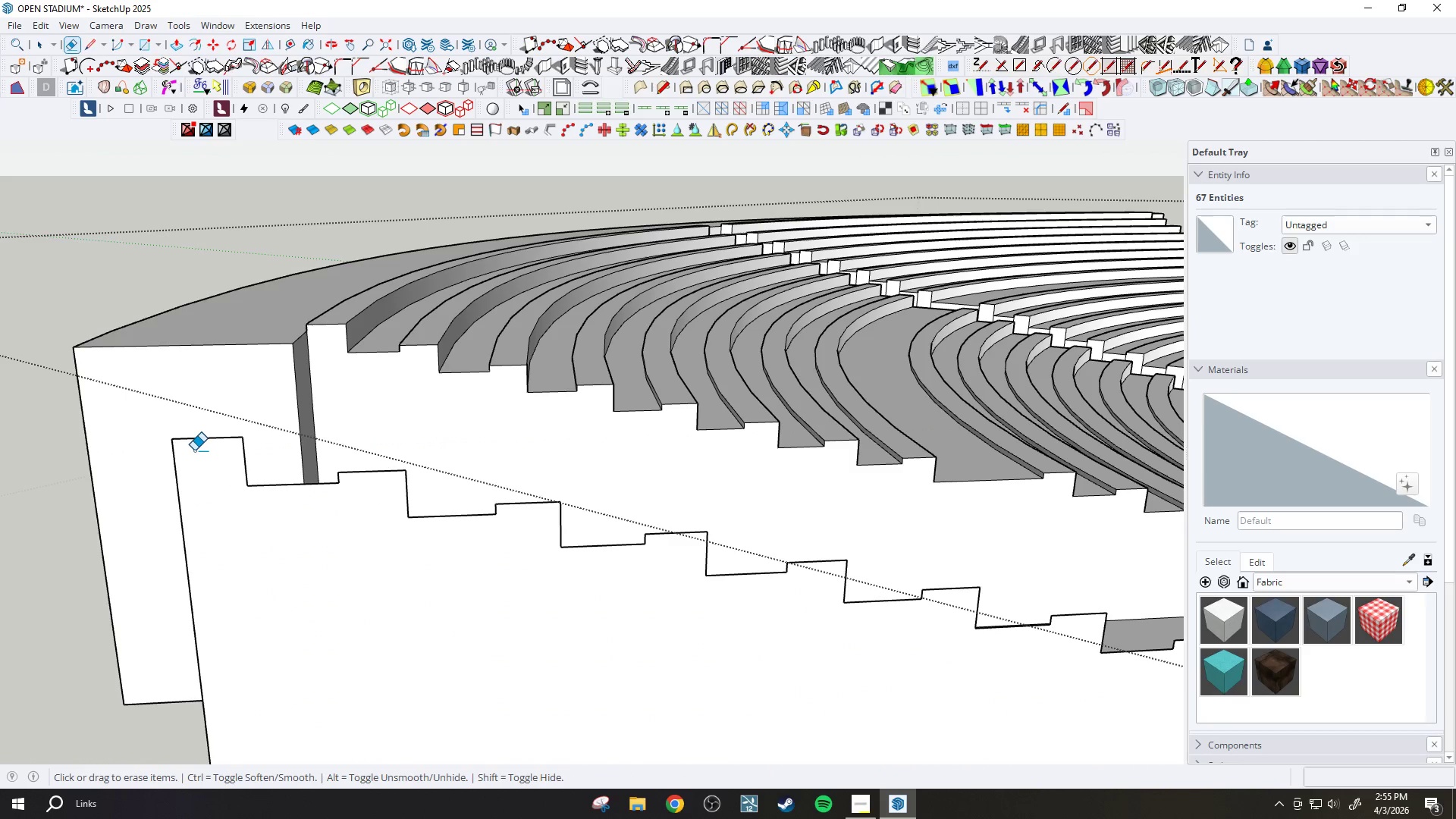 
scroll: coordinate [231, 469], scroll_direction: up, amount: 3.0
 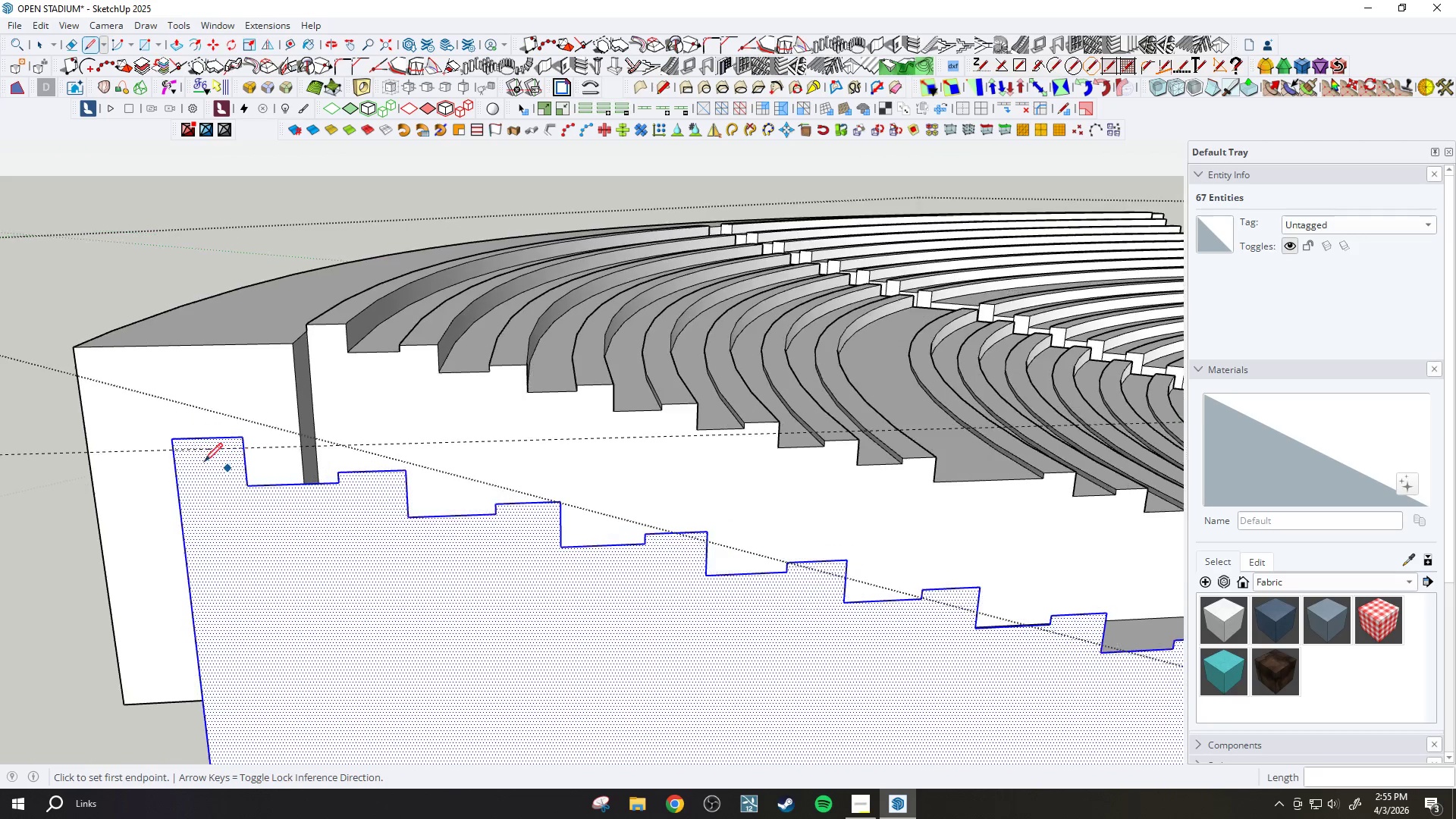 
scroll: coordinate [196, 450], scroll_direction: down, amount: 4.0
 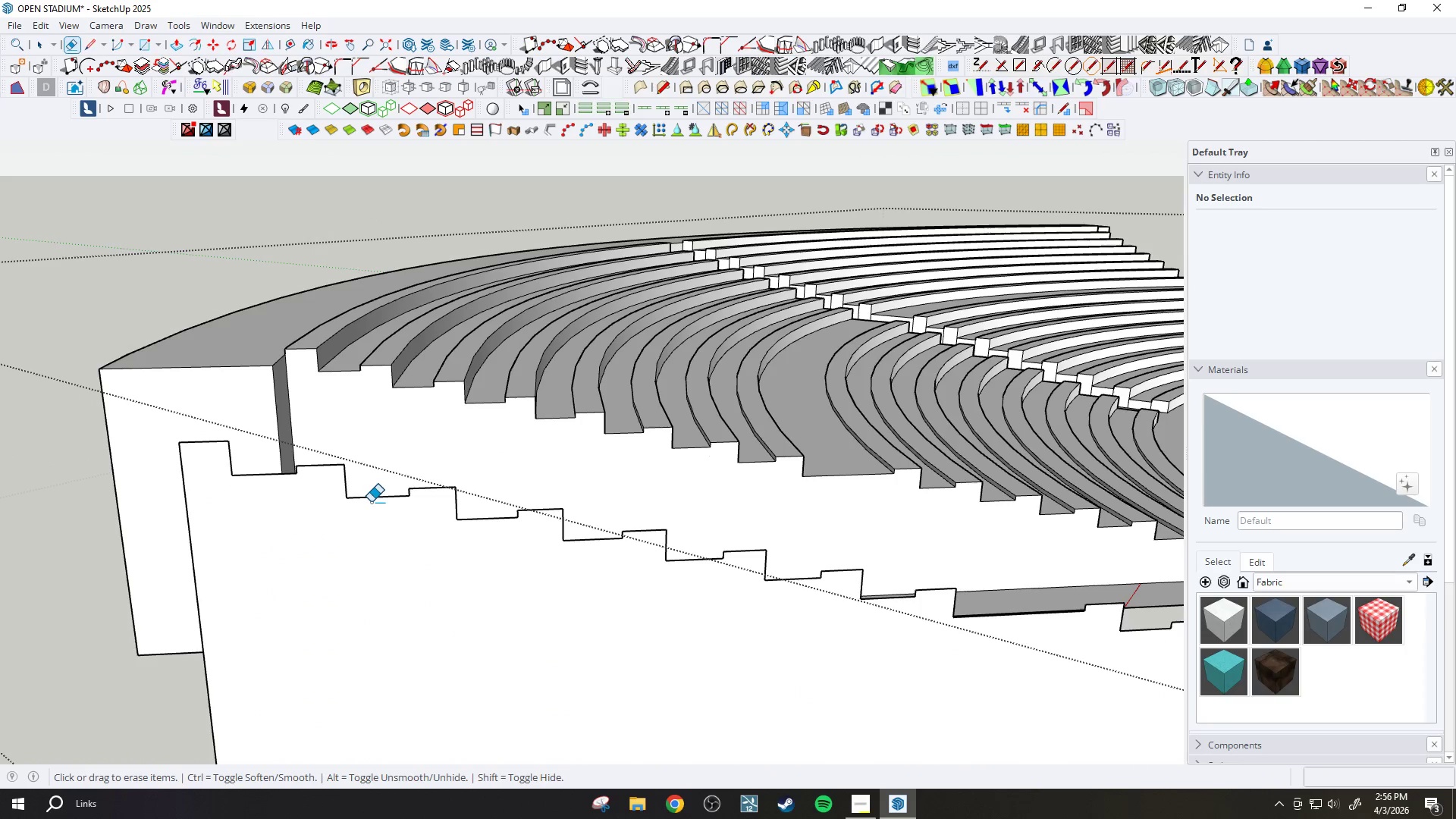 
key(L)
 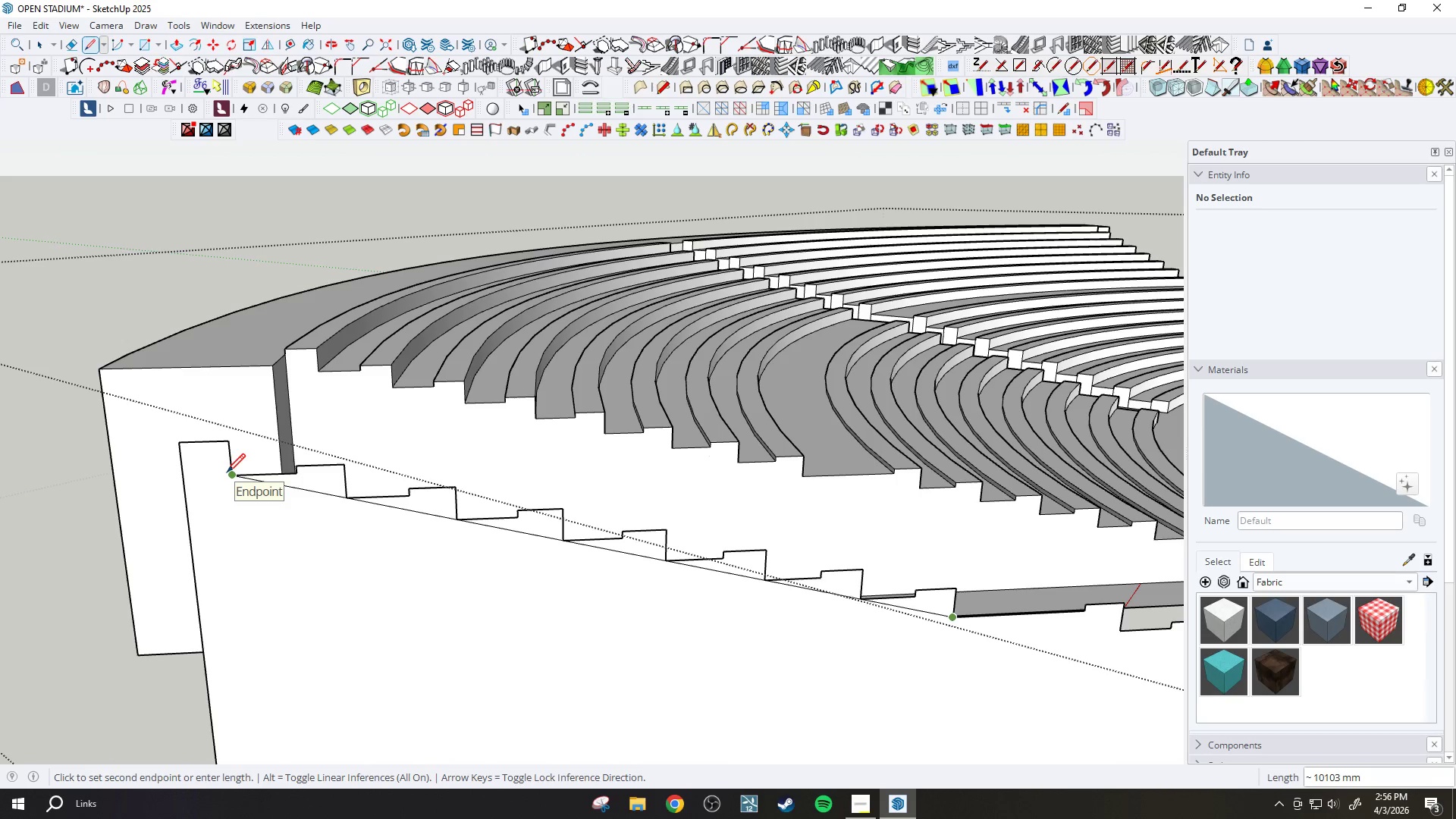 
wait(10.84)
 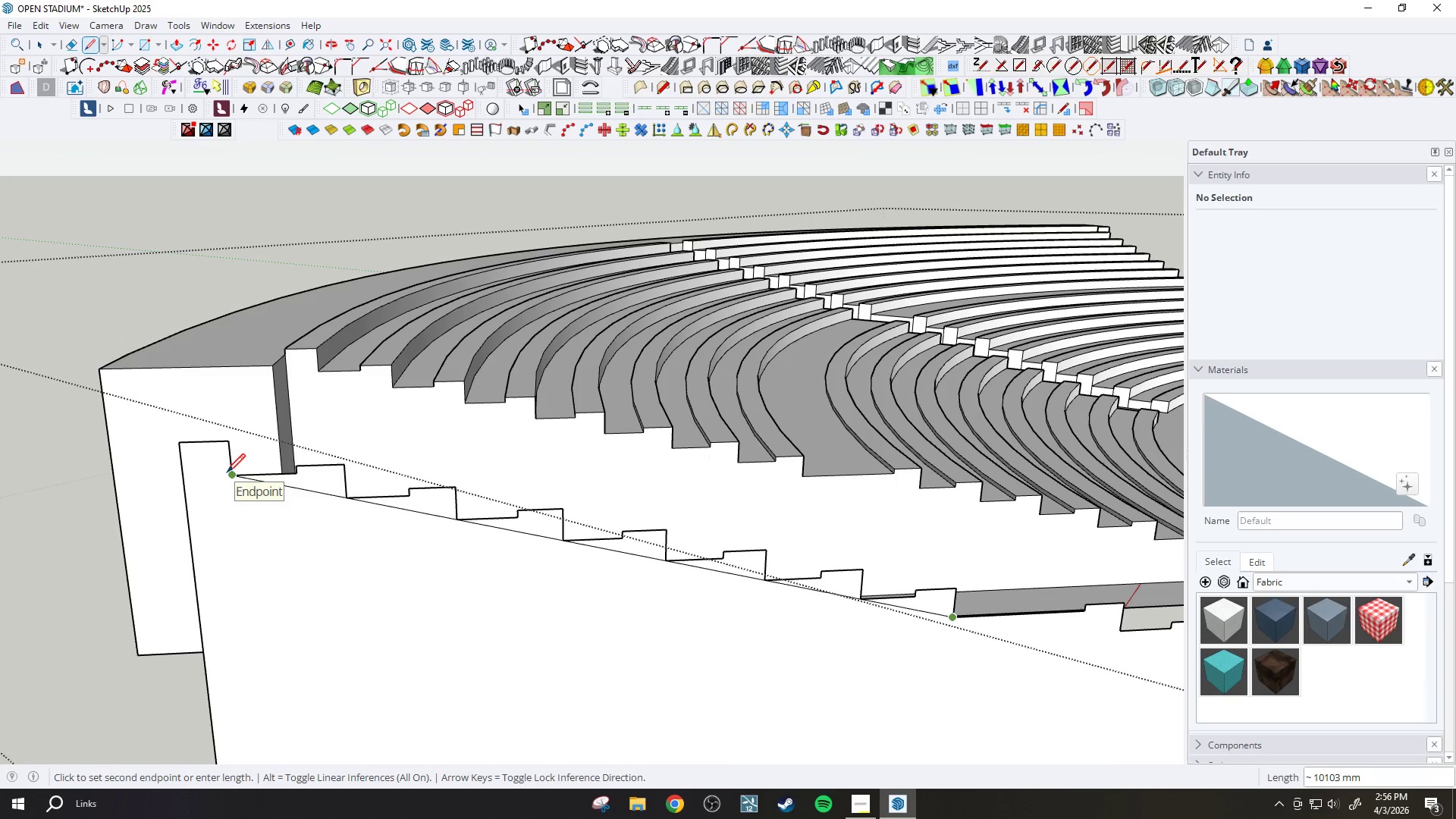 
scroll: coordinate [248, 482], scroll_direction: up, amount: 13.0
 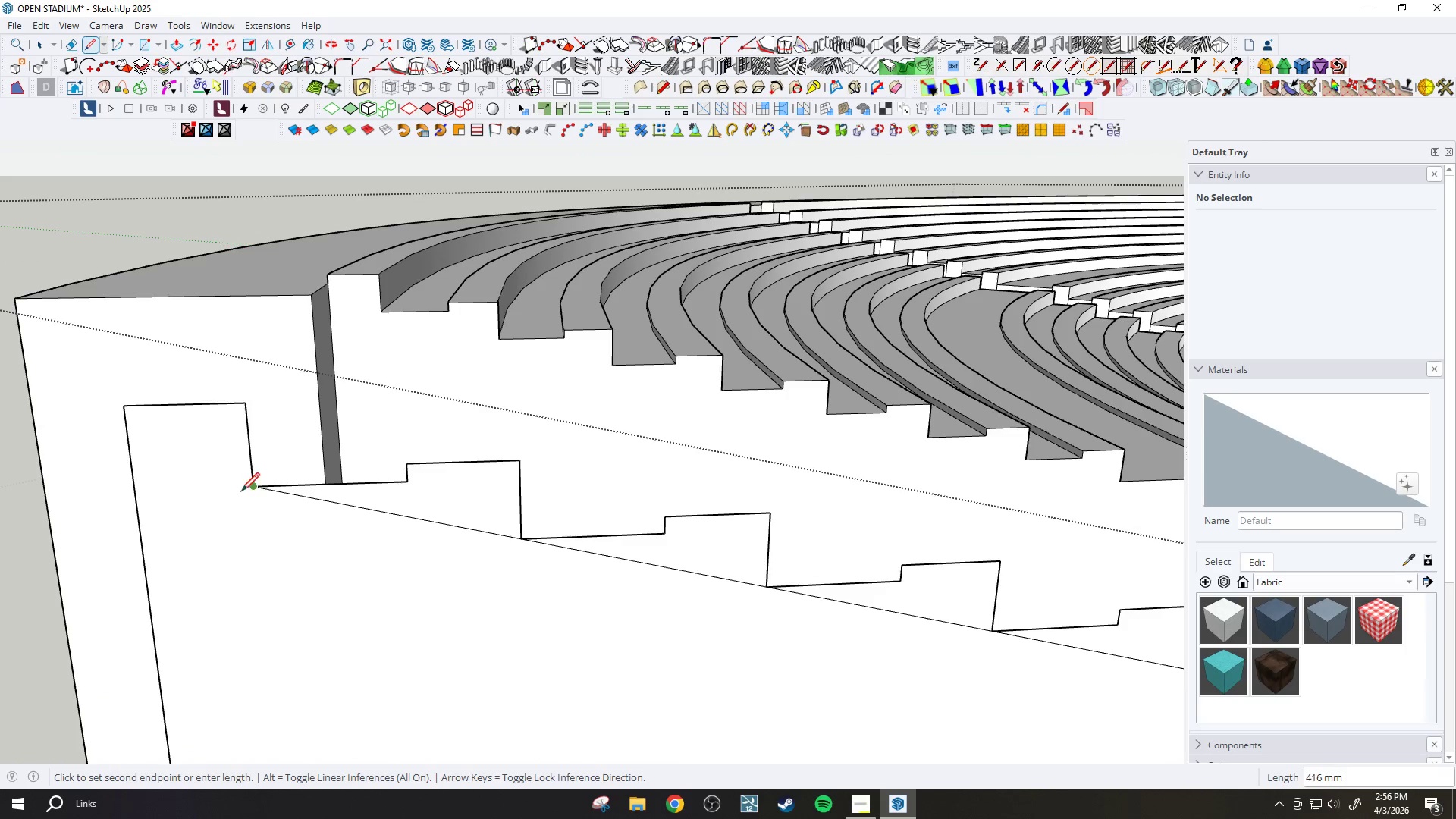 
key(Escape)
 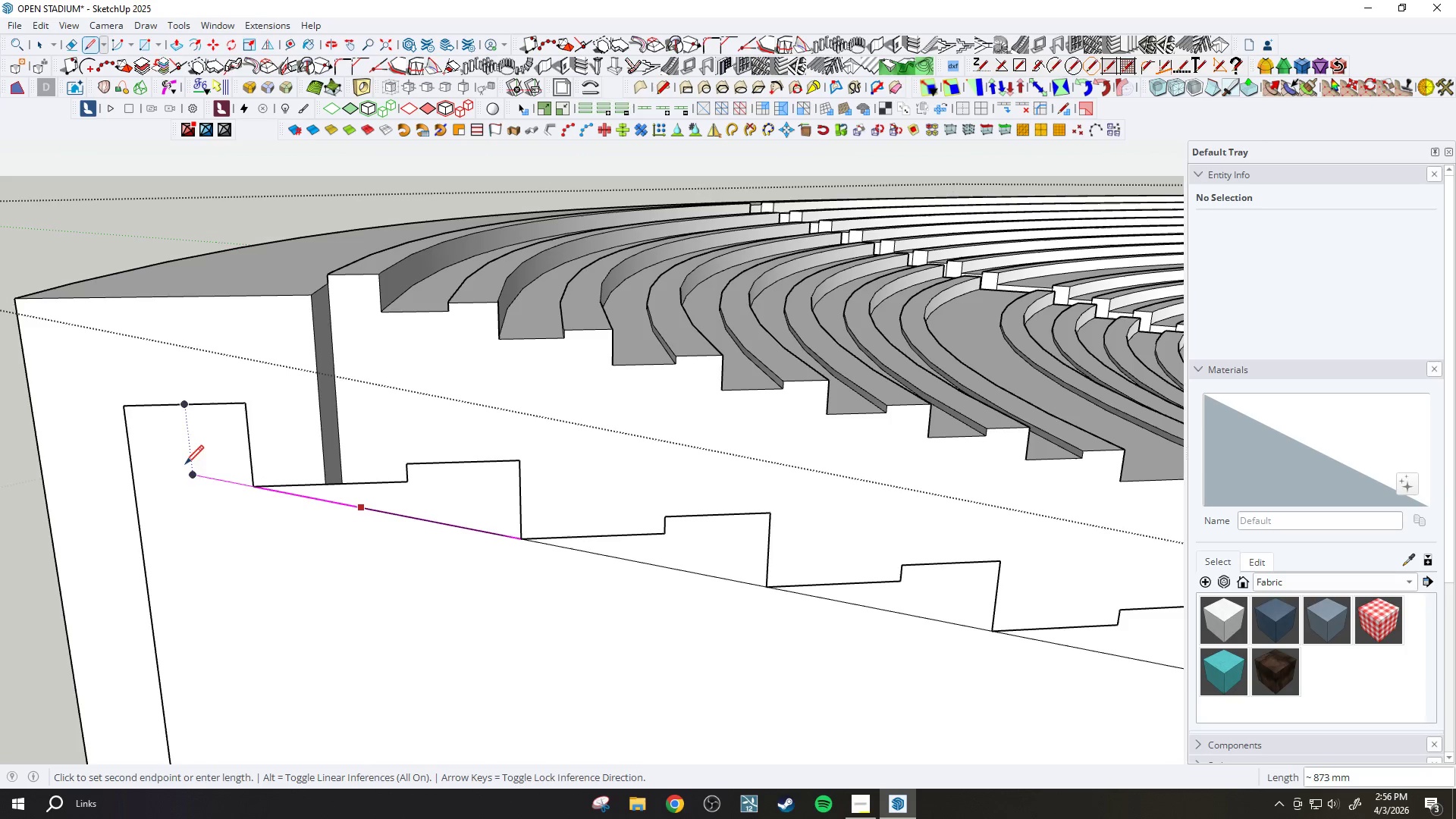 
mouse_move([141, 461])
 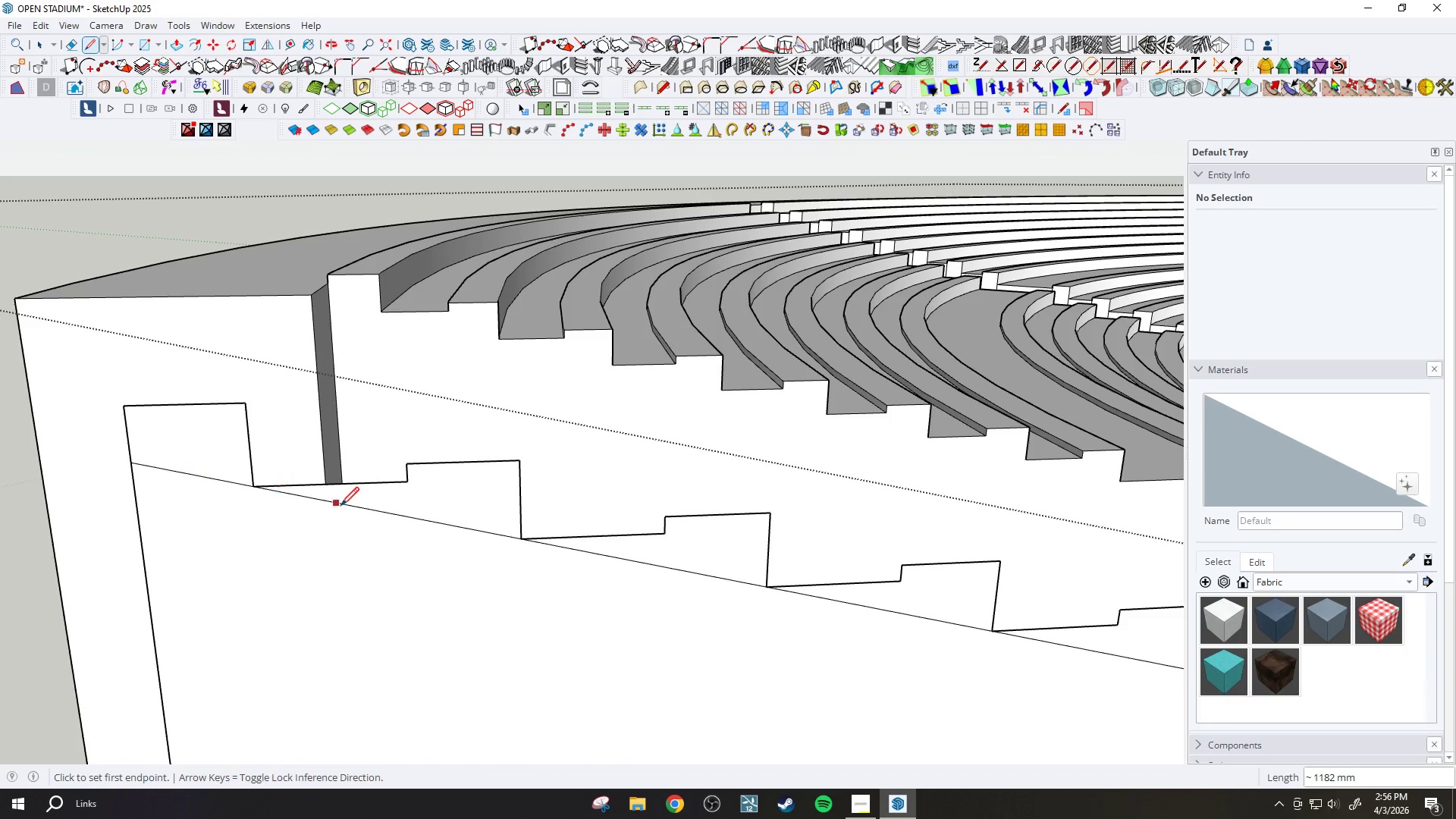 
scroll: coordinate [357, 507], scroll_direction: down, amount: 2.0
 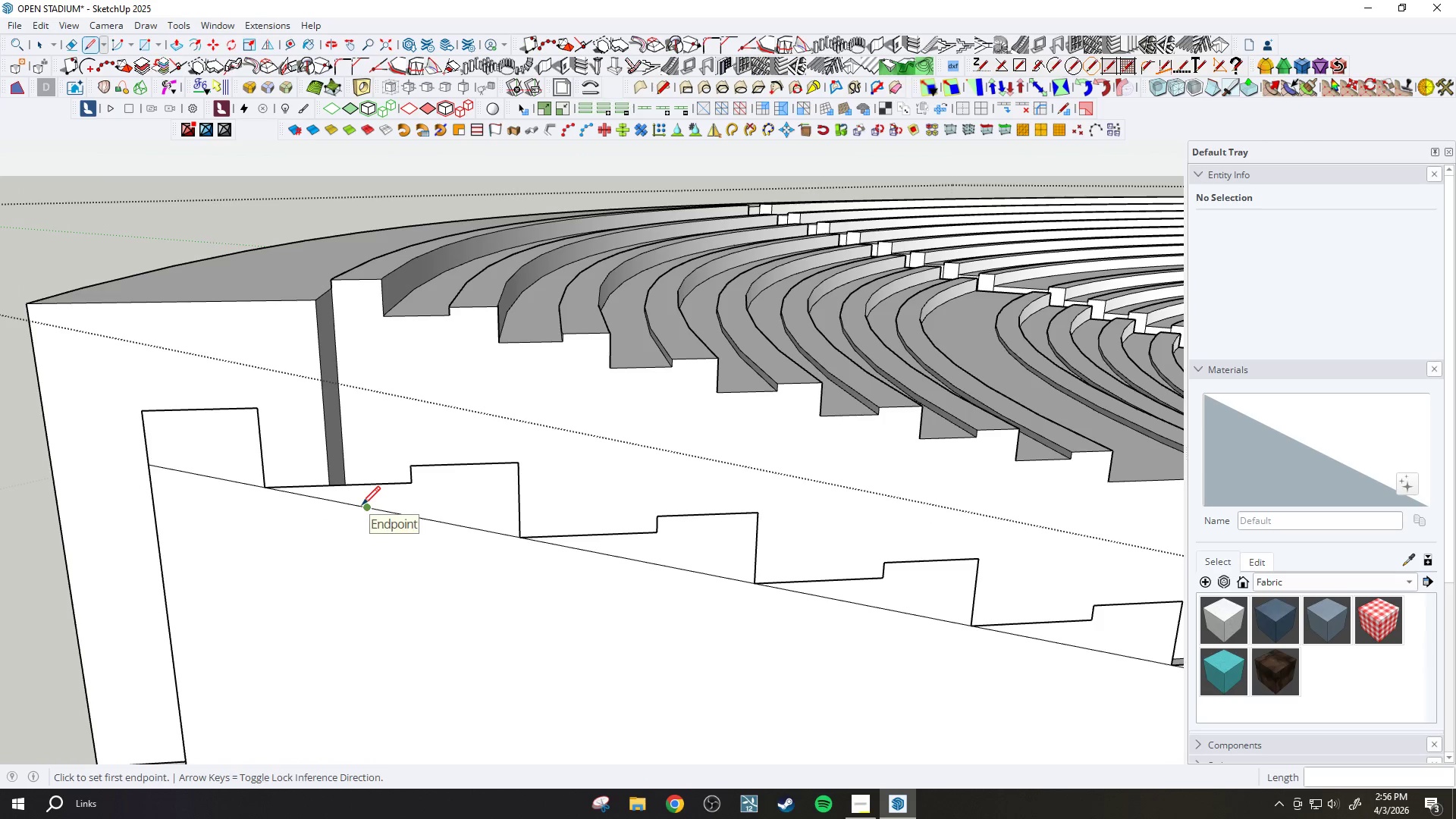 
scroll: coordinate [799, 586], scroll_direction: up, amount: 2.0
 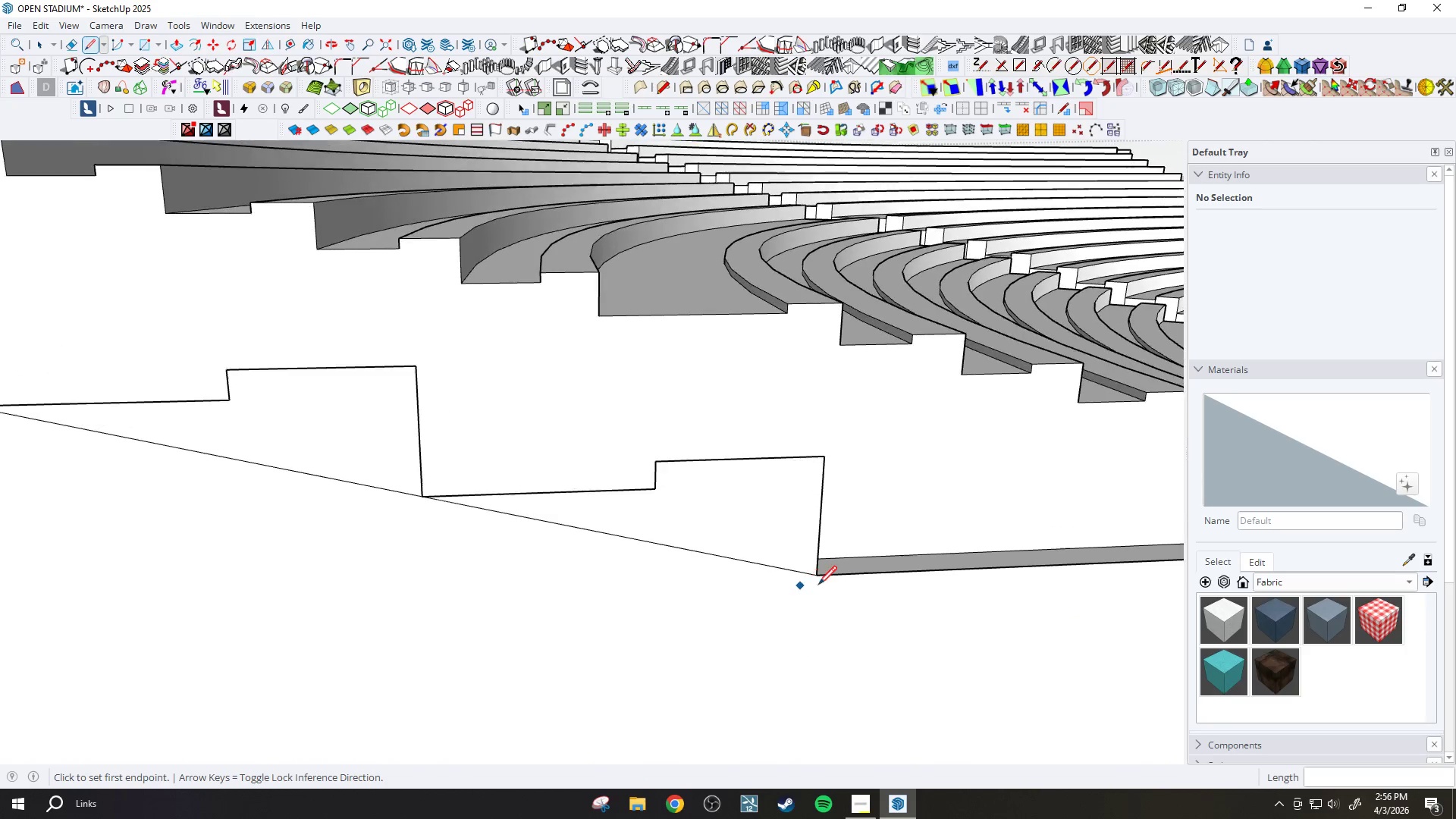 
mouse_move([817, 570])
 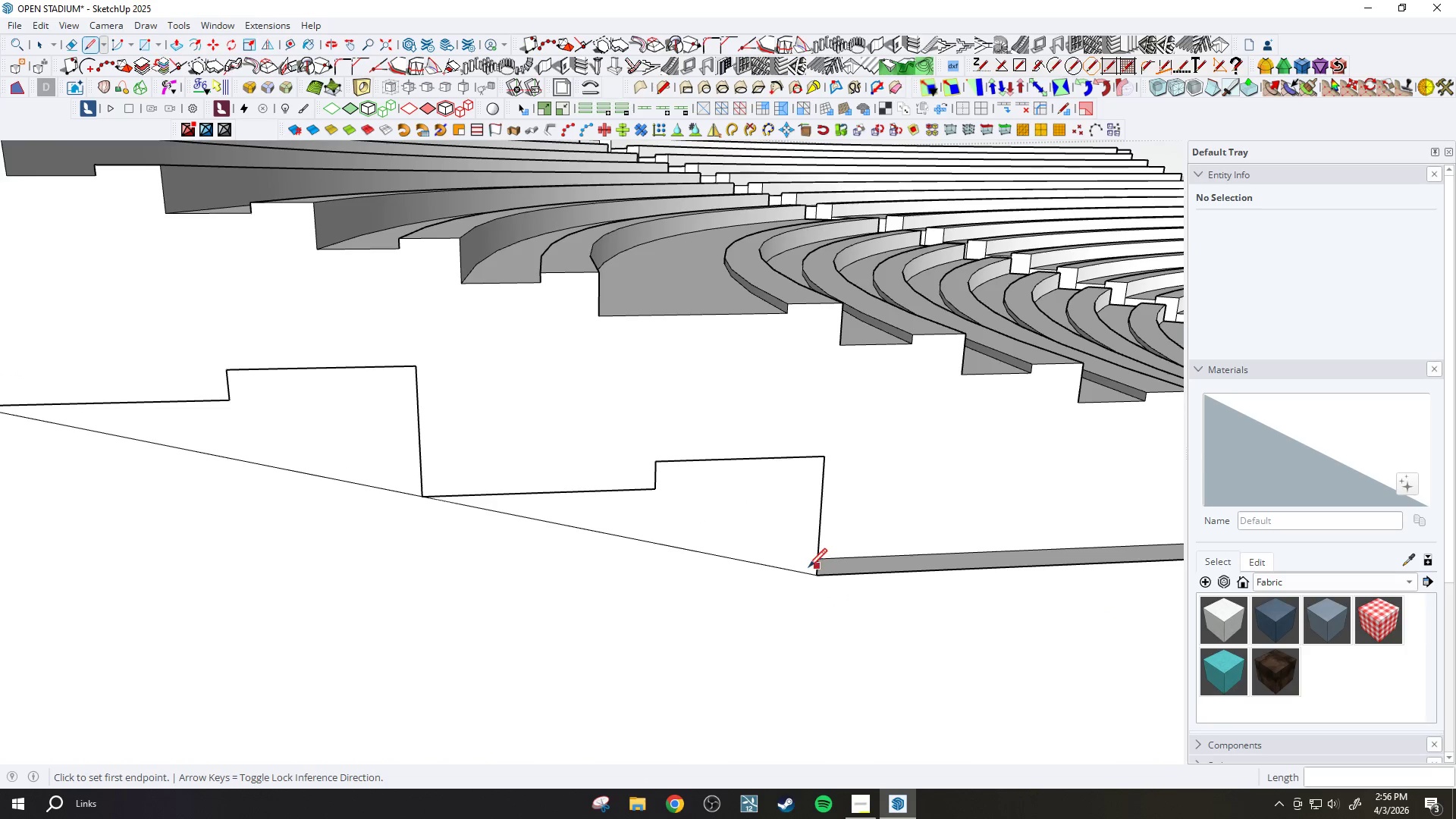 
scroll: coordinate [817, 516], scroll_direction: down, amount: 6.0
 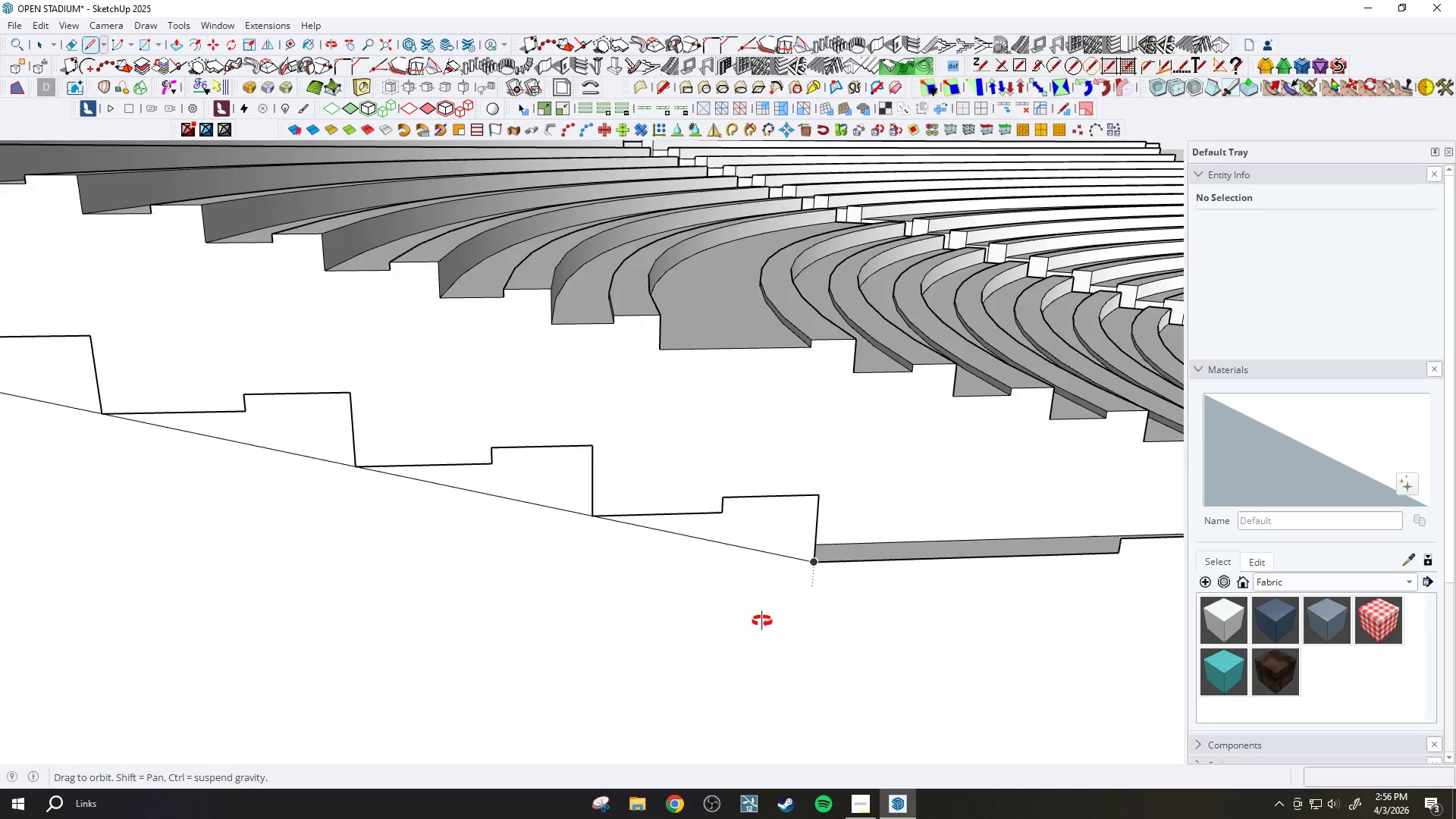 
key(E)
 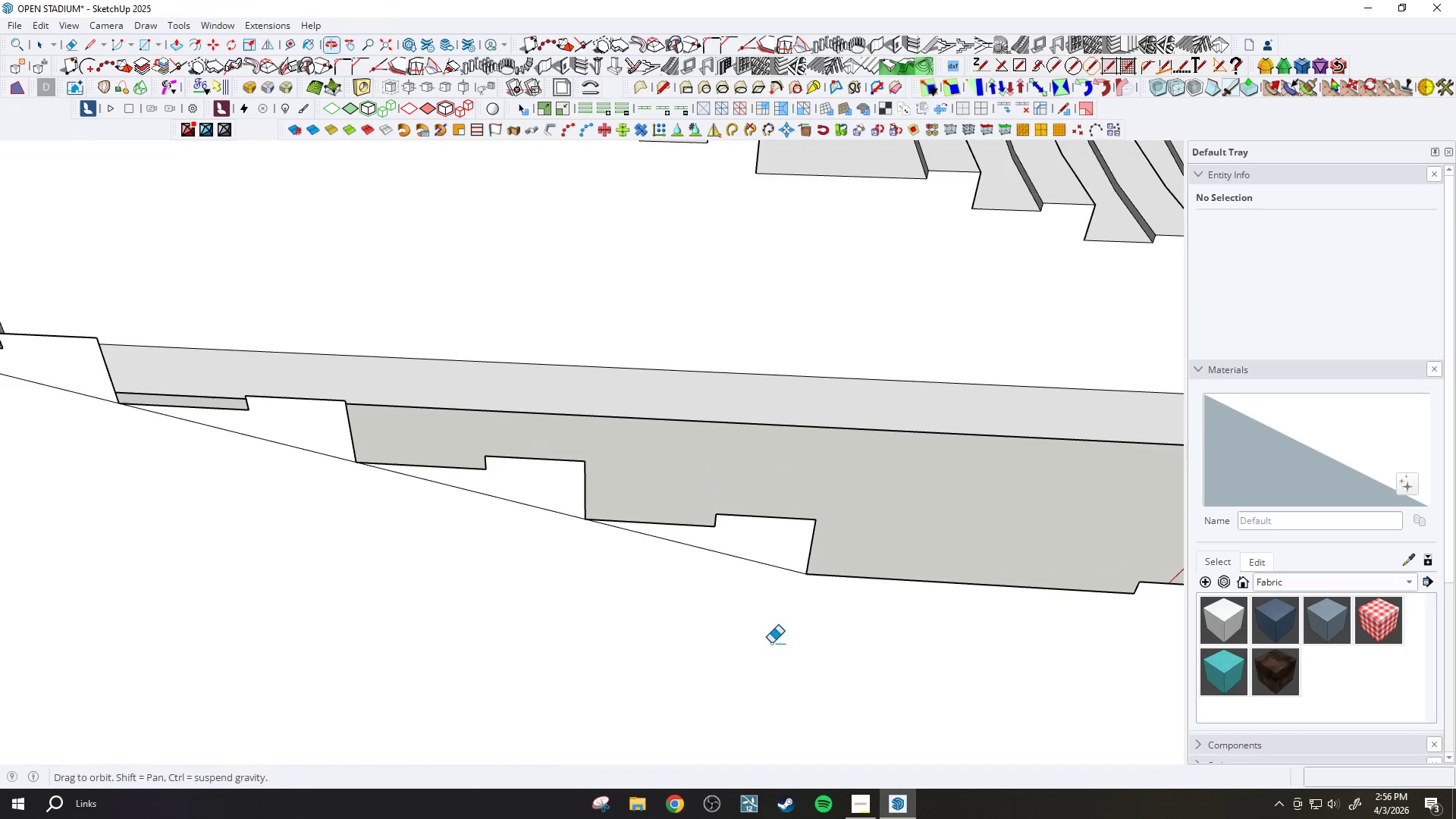 
left_click_drag(start_coordinate=[821, 548], to_coordinate=[715, 526])
 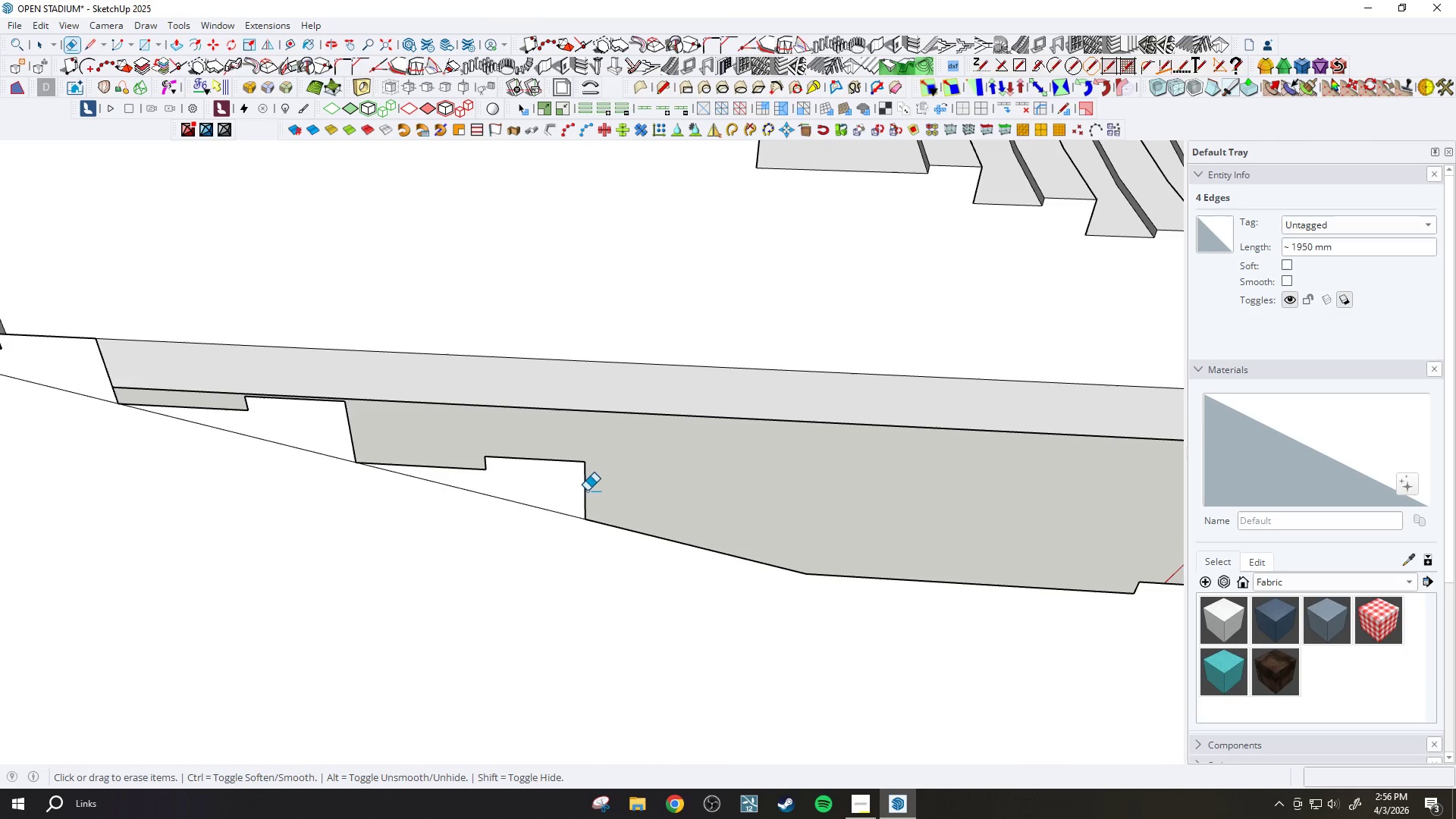 
left_click_drag(start_coordinate=[586, 491], to_coordinate=[518, 460])
 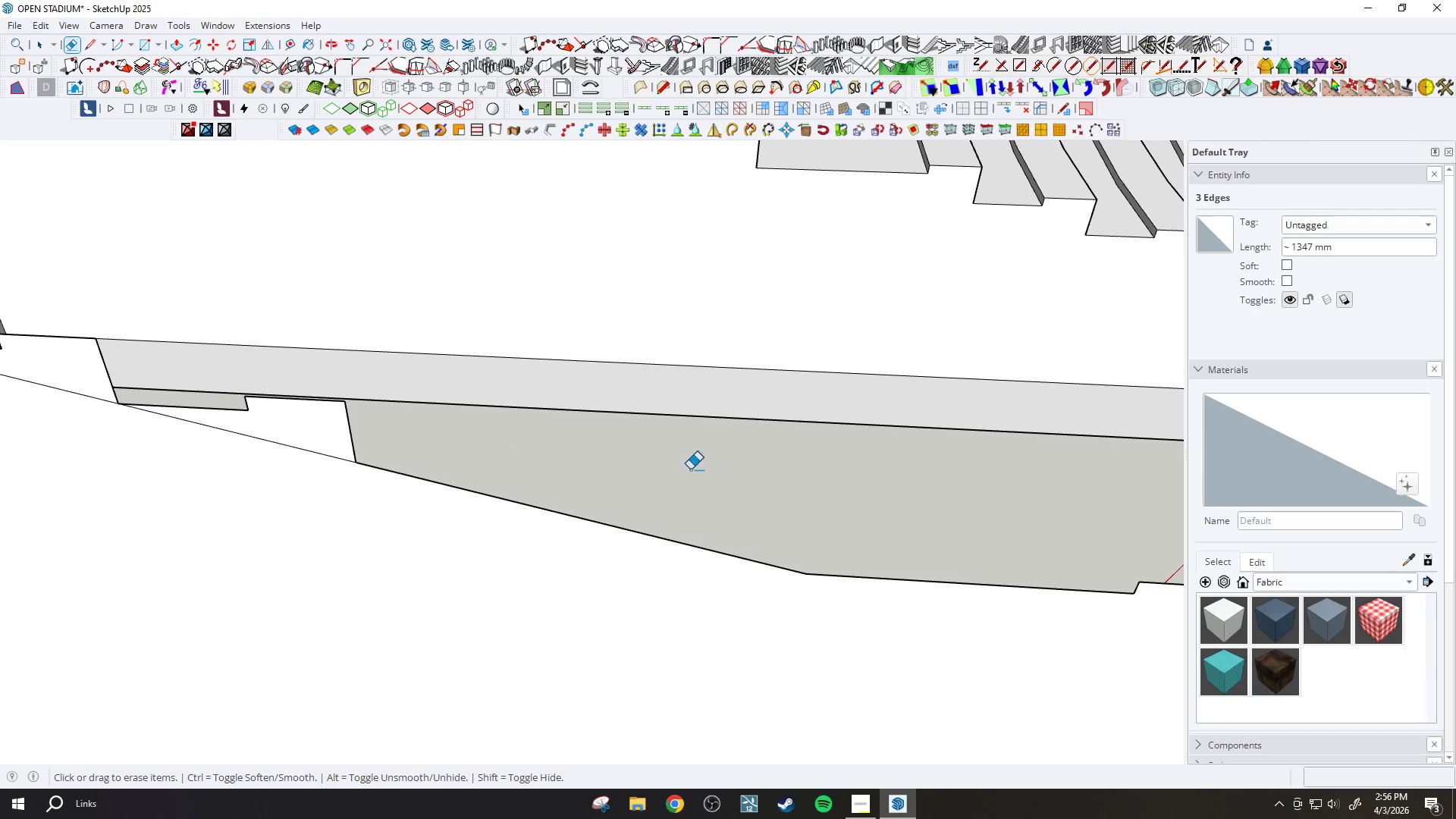 
left_click_drag(start_coordinate=[595, 468], to_coordinate=[496, 449])
 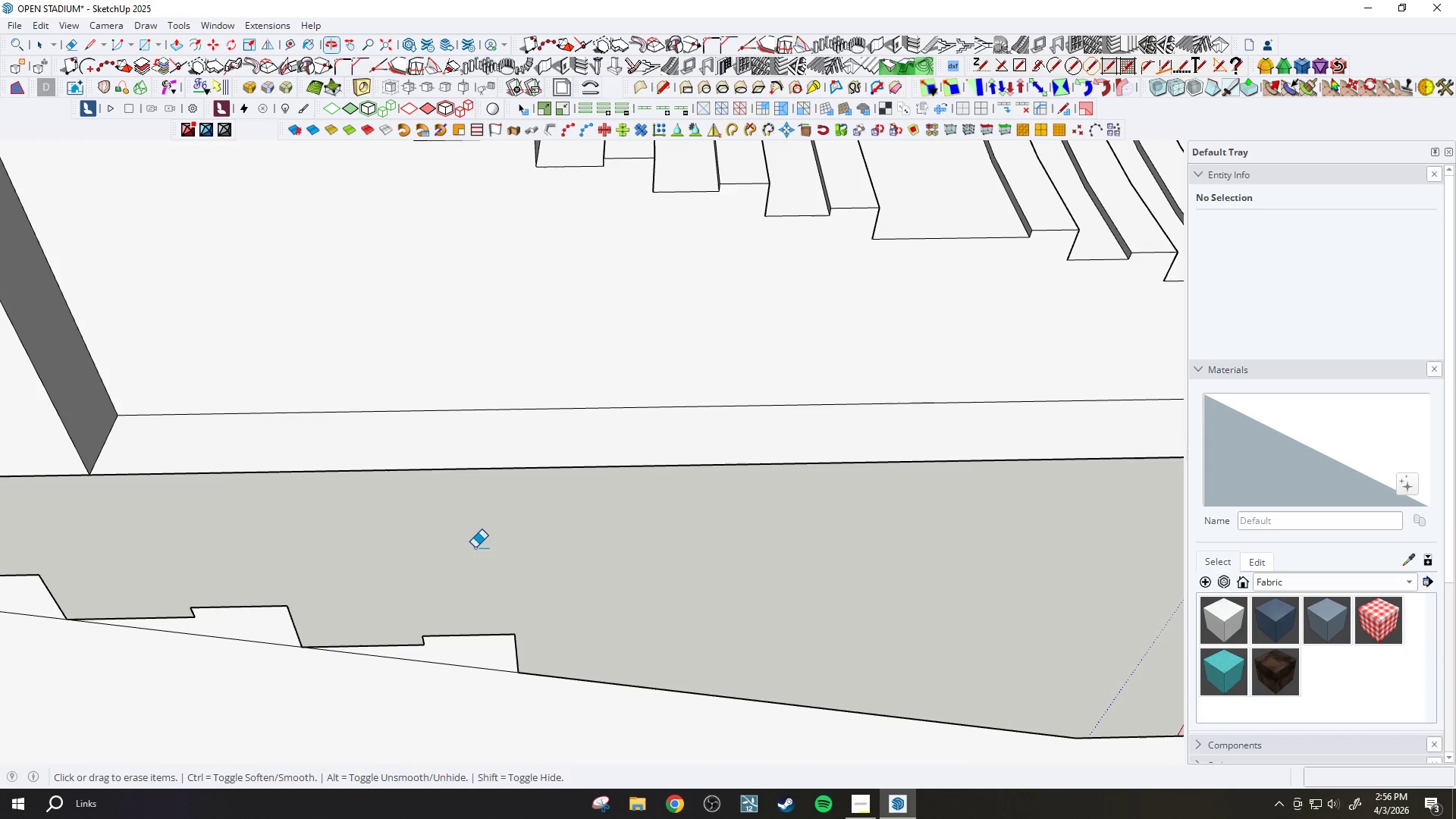 
scroll: coordinate [495, 463], scroll_direction: down, amount: 2.0
 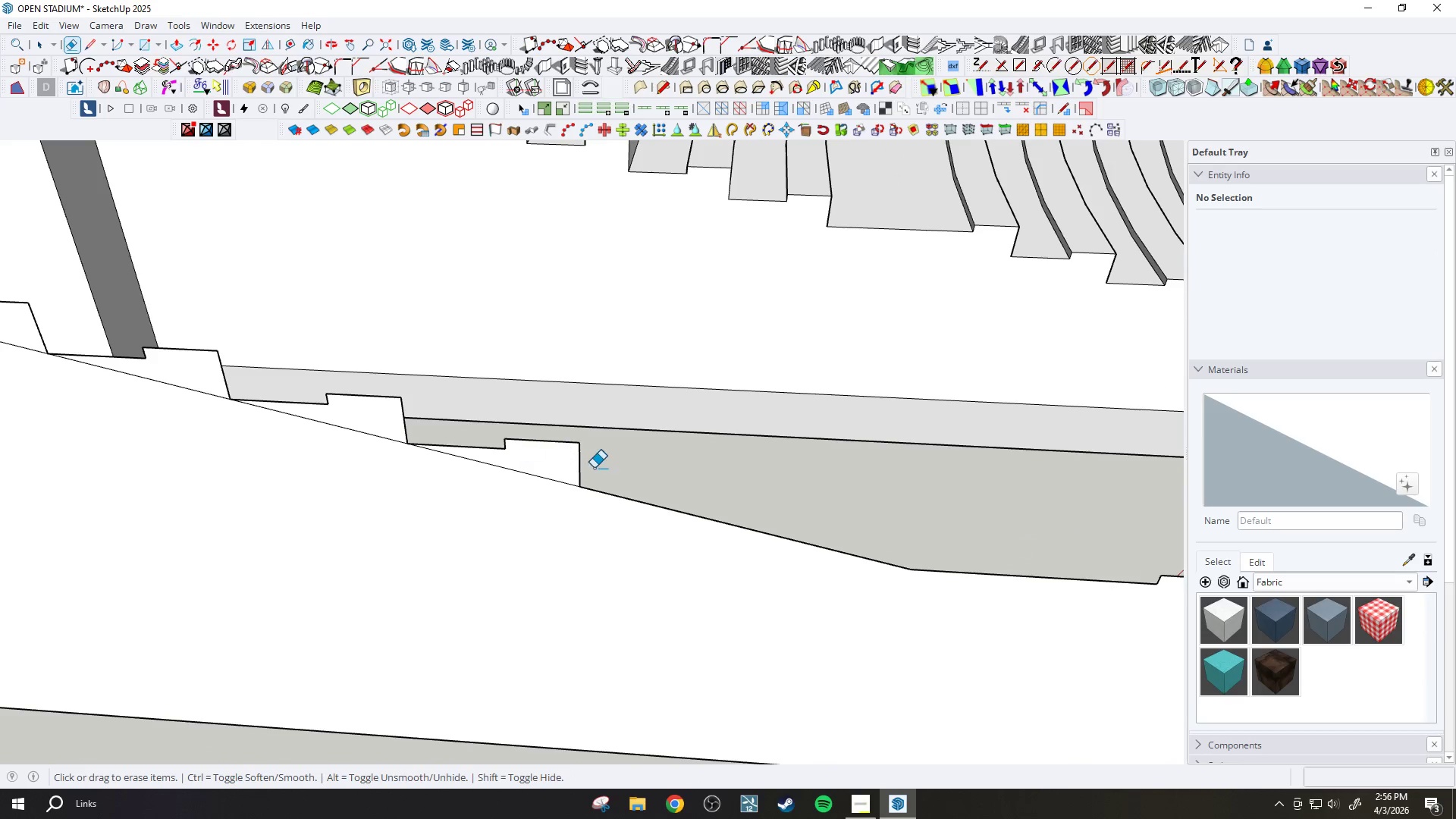 
left_click_drag(start_coordinate=[536, 646], to_coordinate=[435, 630])
 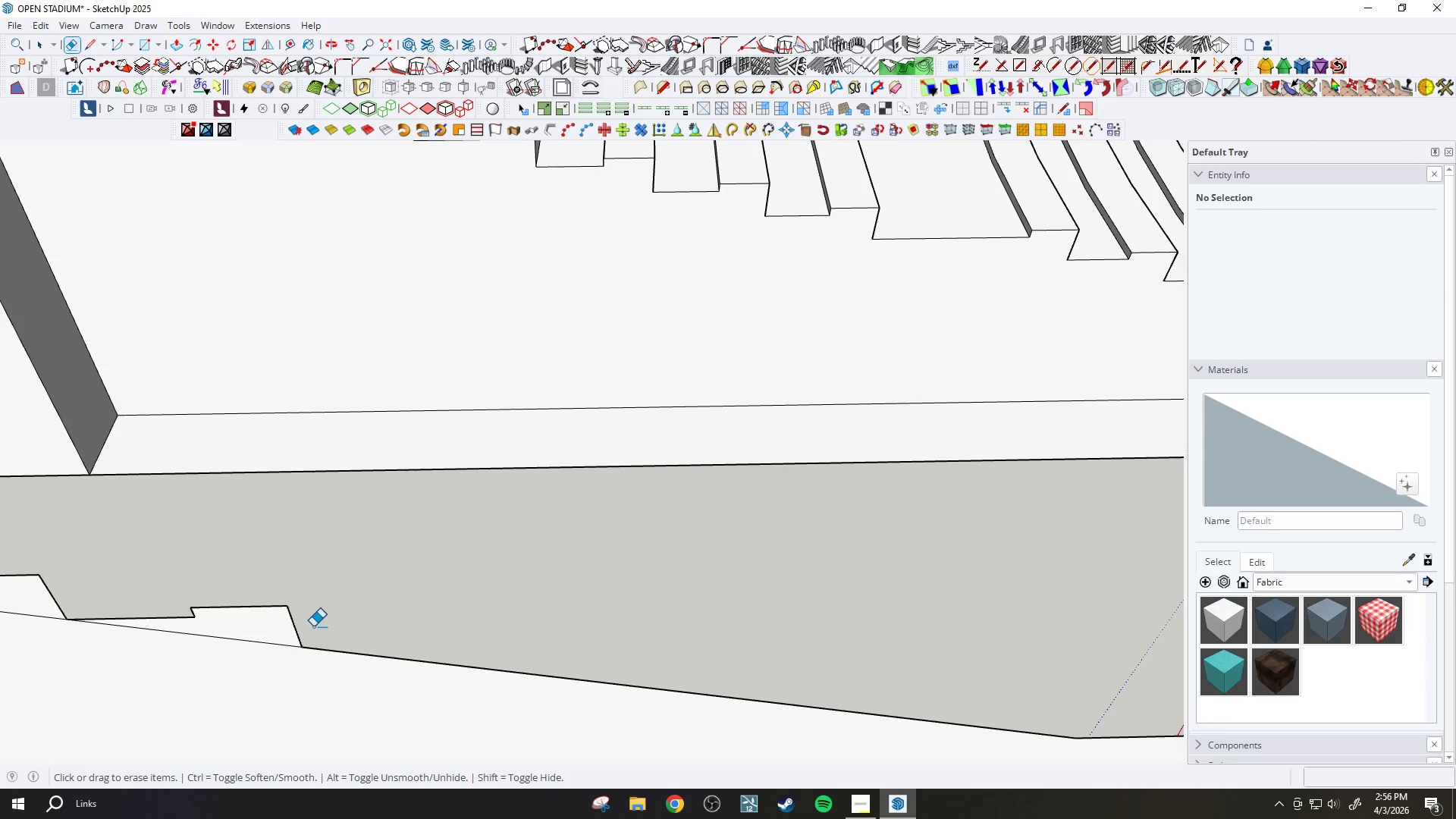 
left_click_drag(start_coordinate=[312, 626], to_coordinate=[275, 604])
 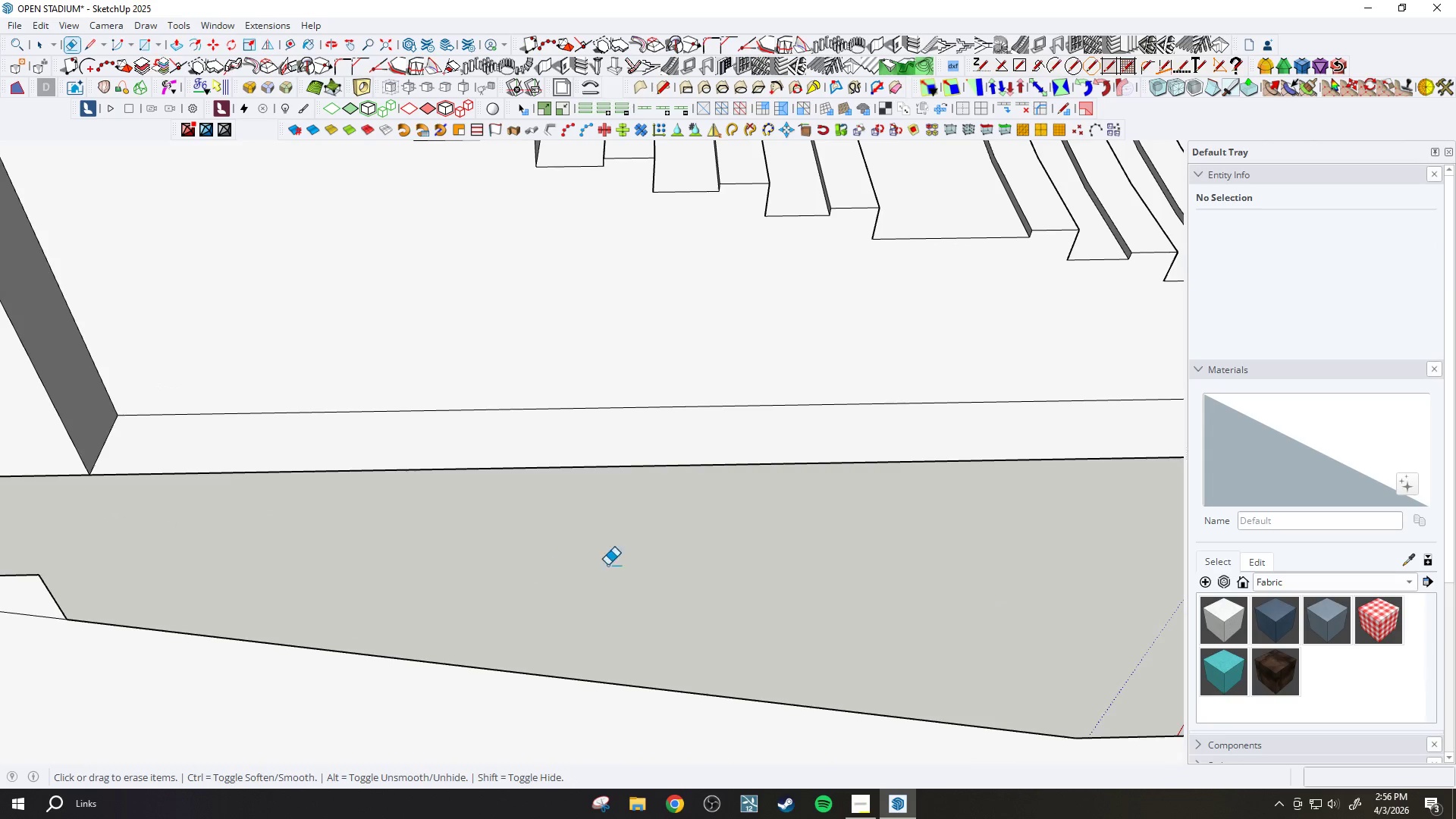 
left_click_drag(start_coordinate=[399, 566], to_coordinate=[324, 550])
 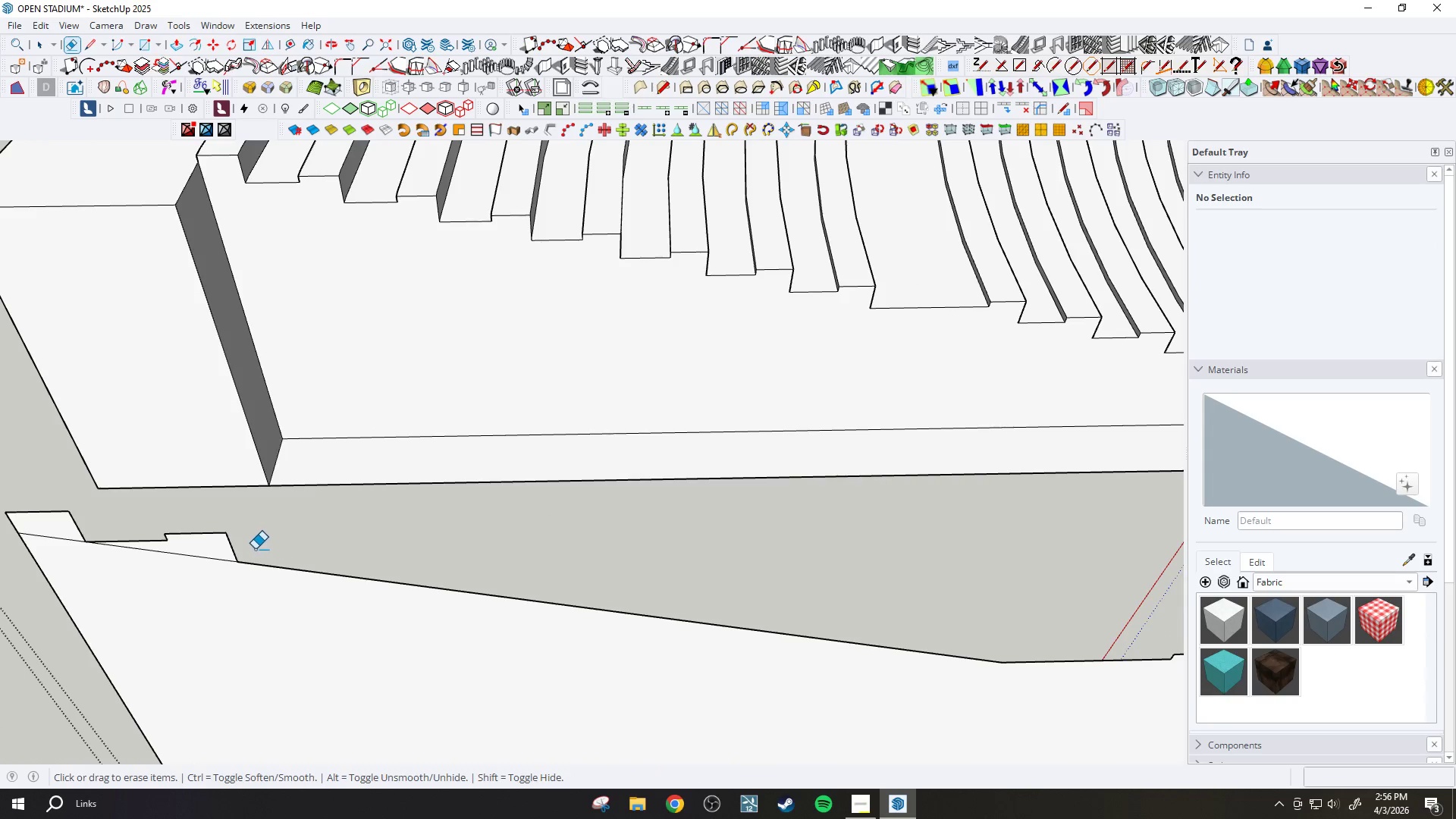 
scroll: coordinate [388, 554], scroll_direction: down, amount: 3.0
 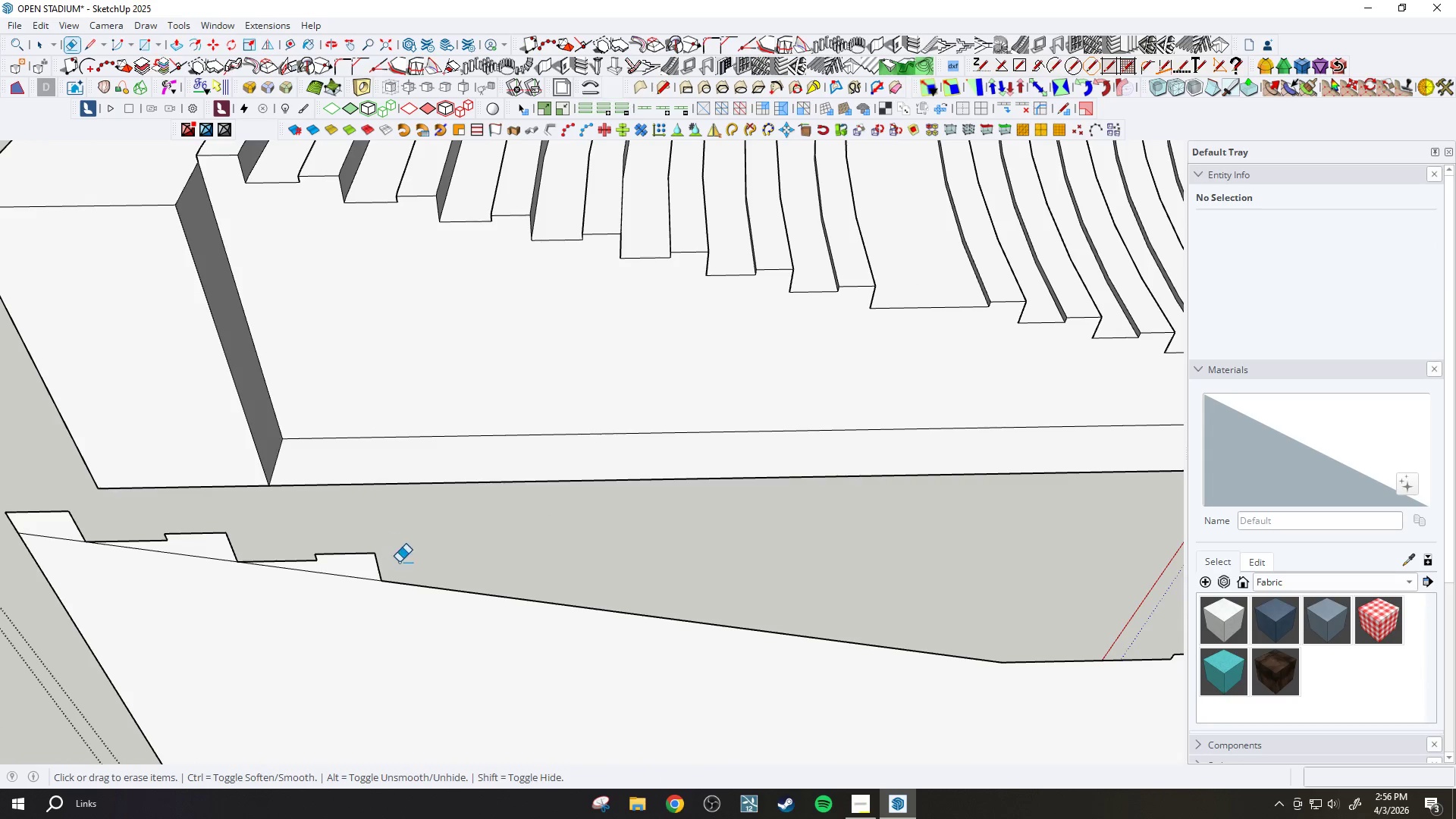 
left_click_drag(start_coordinate=[255, 549], to_coordinate=[175, 535])
 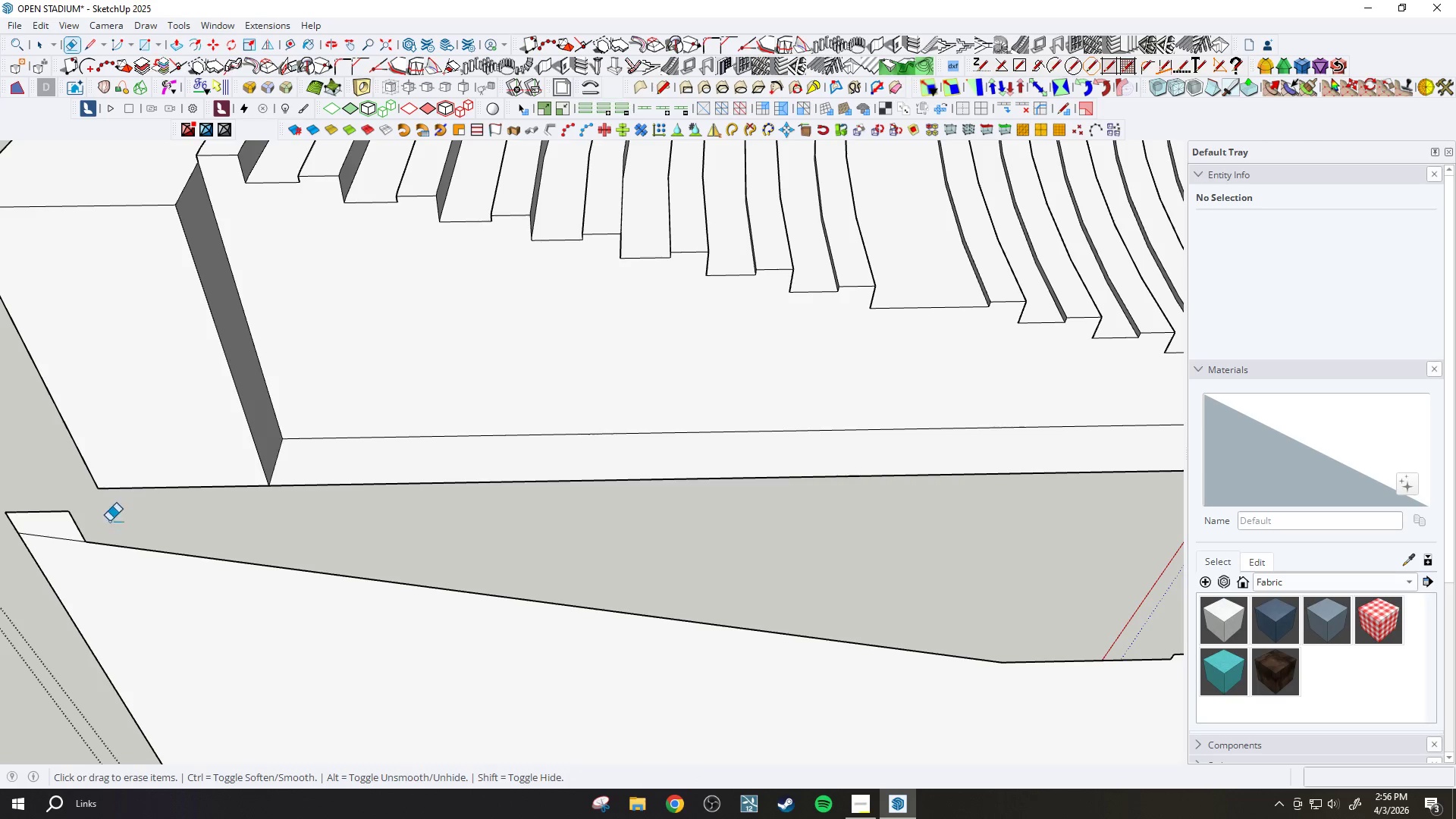 
left_click_drag(start_coordinate=[77, 514], to_coordinate=[40, 502])
 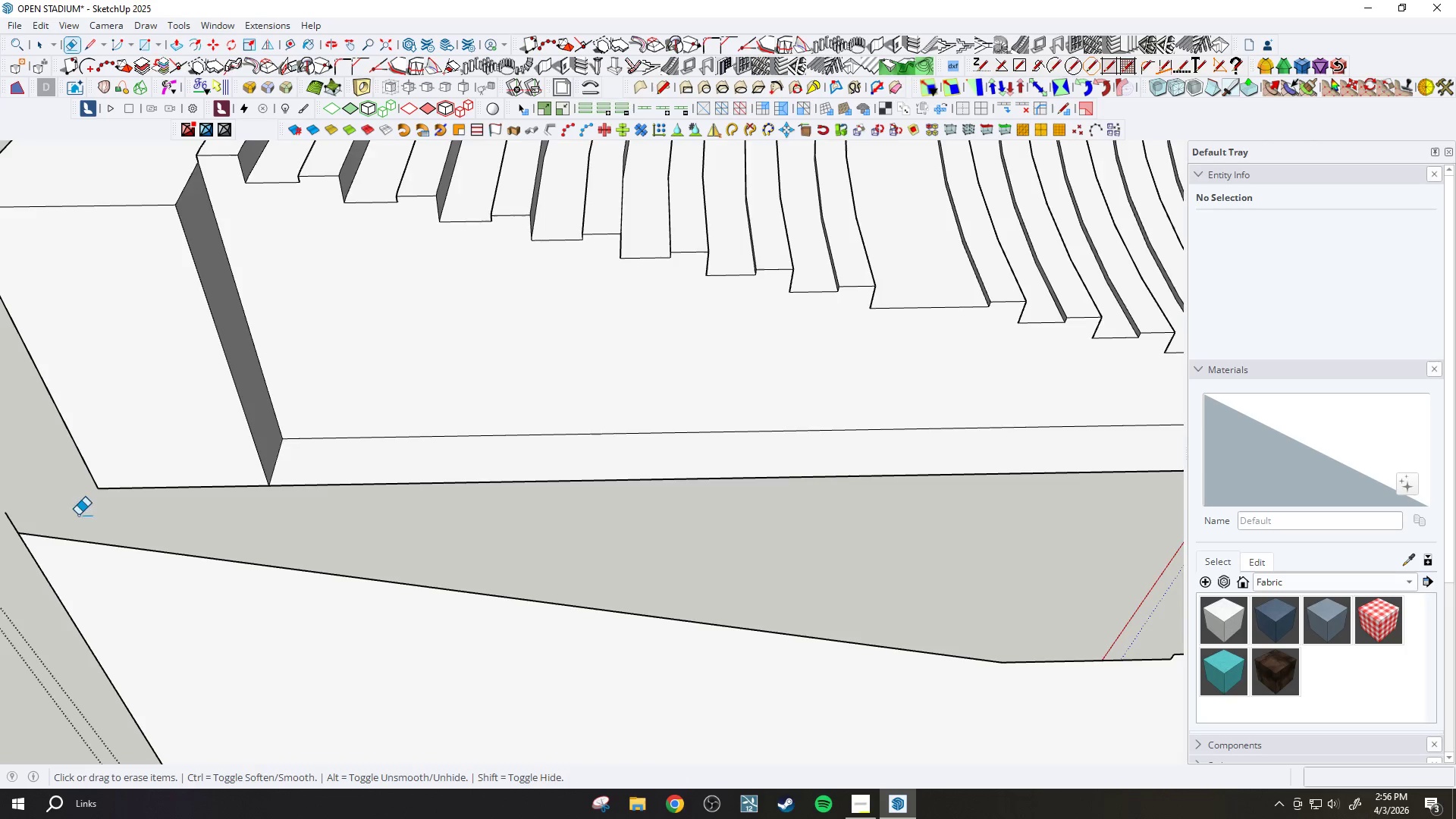 
scroll: coordinate [634, 614], scroll_direction: up, amount: 2.0
 